 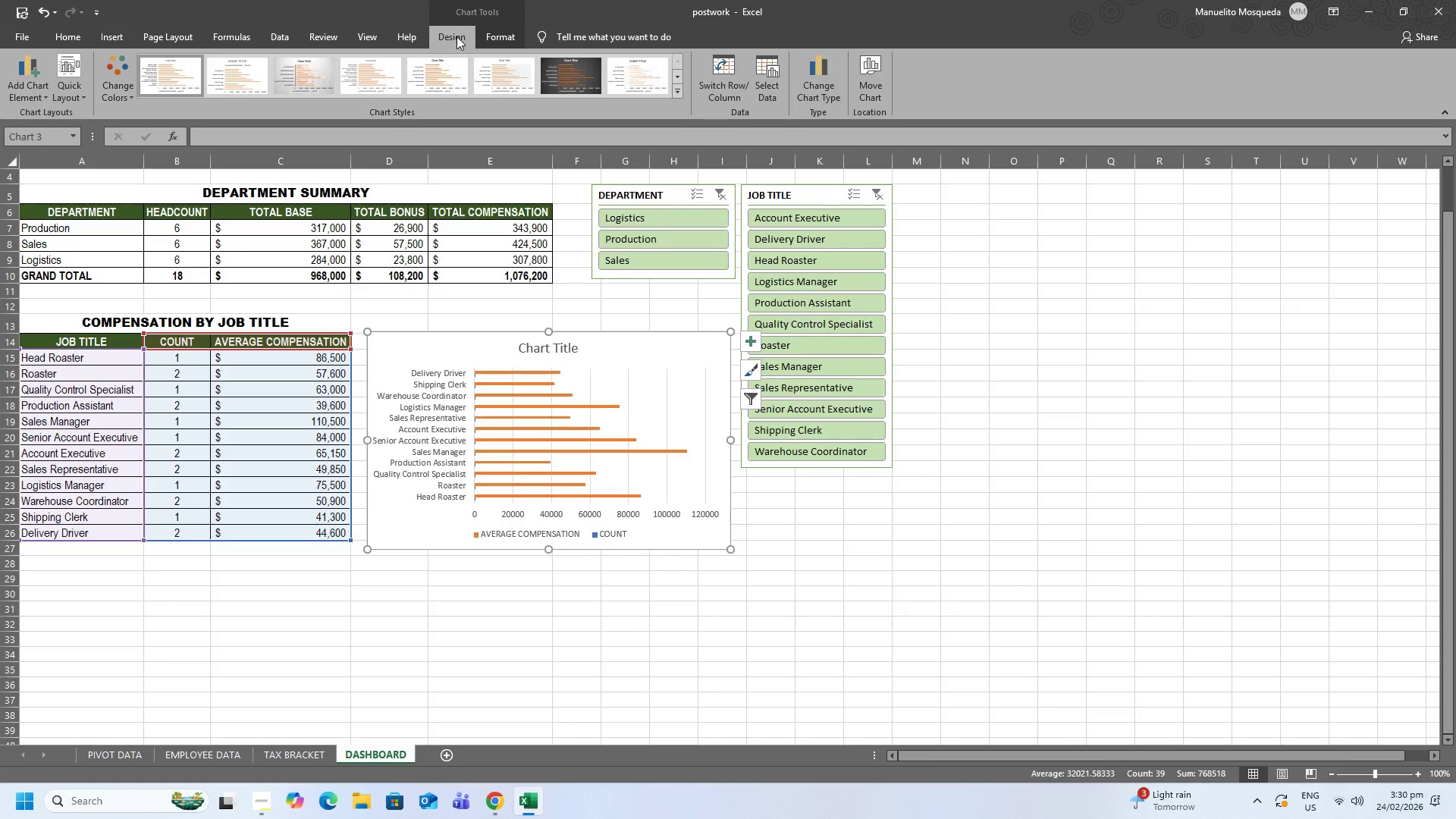 
left_click([767, 87])
 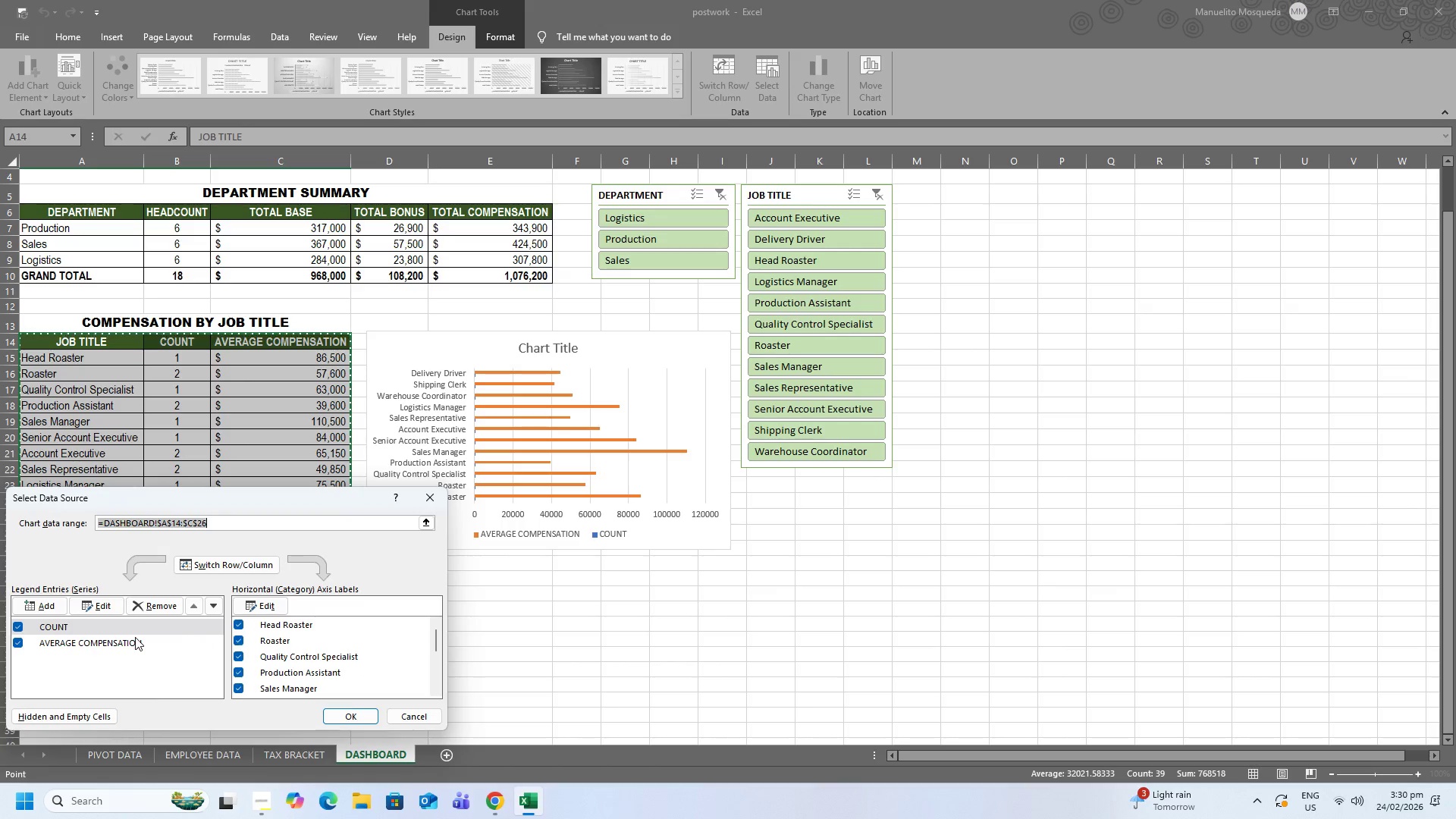 
wait(39.98)
 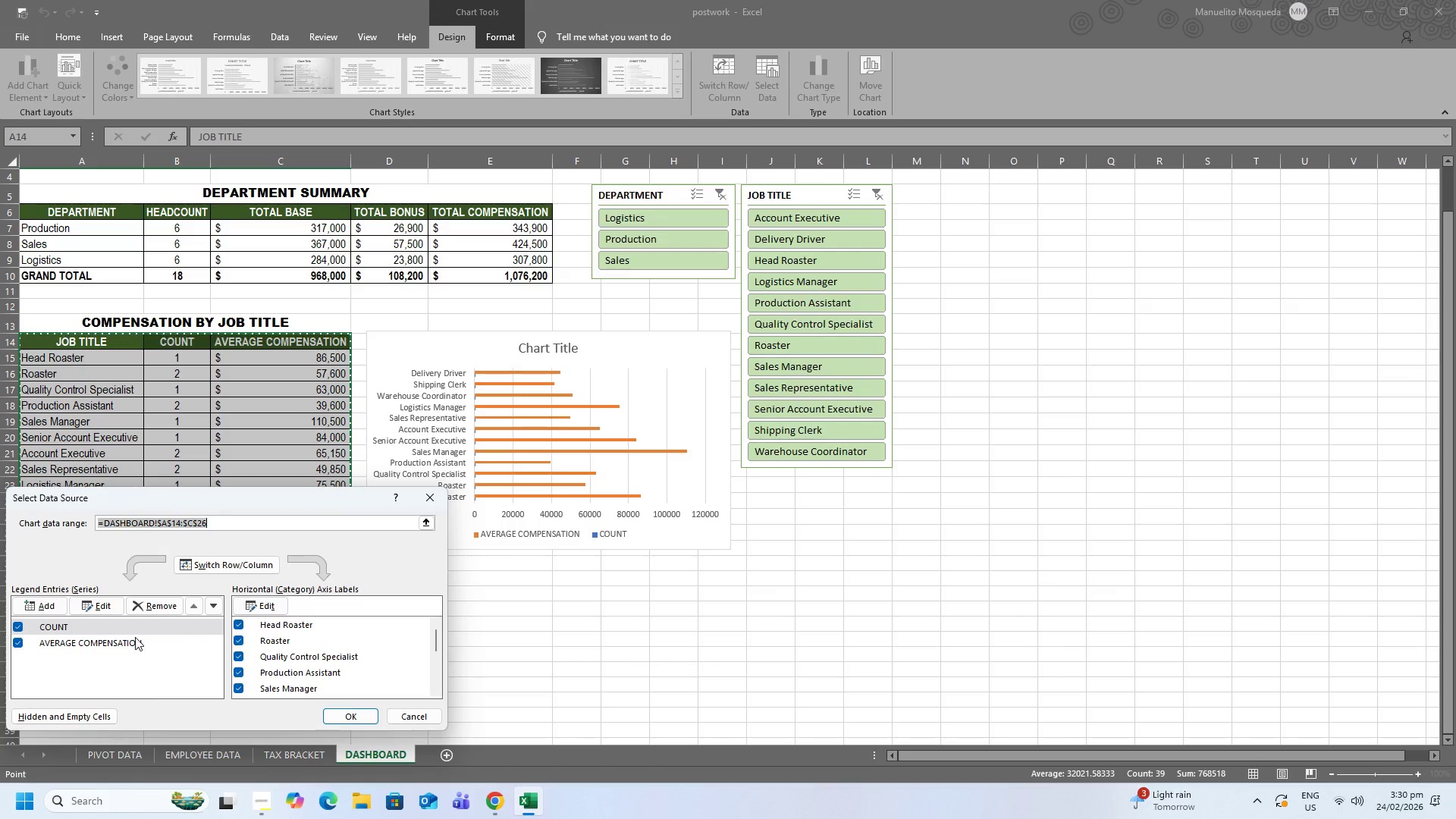 
left_click([96, 600])
 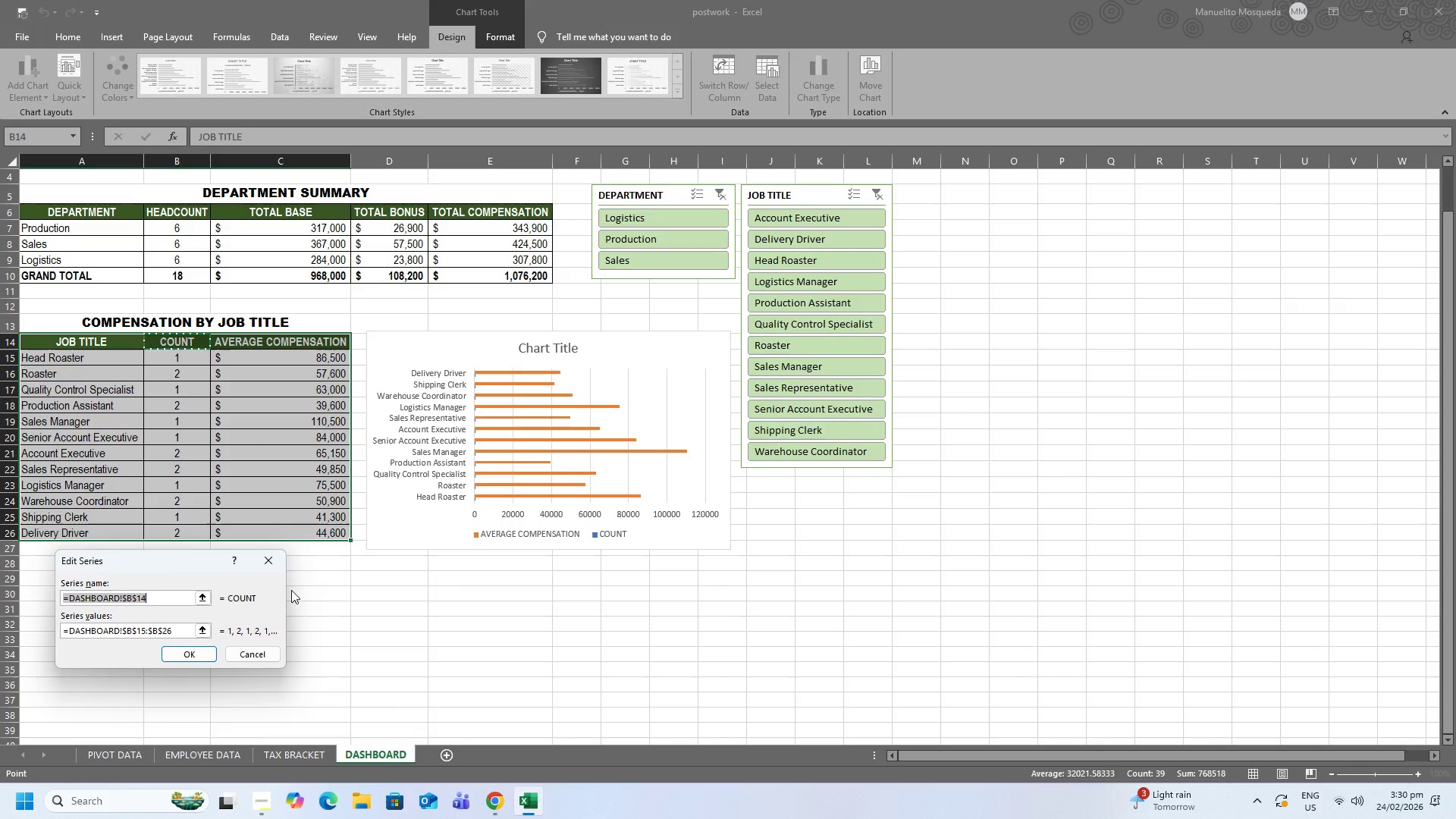 
left_click_drag(start_coordinate=[272, 563], to_coordinate=[271, 570])
 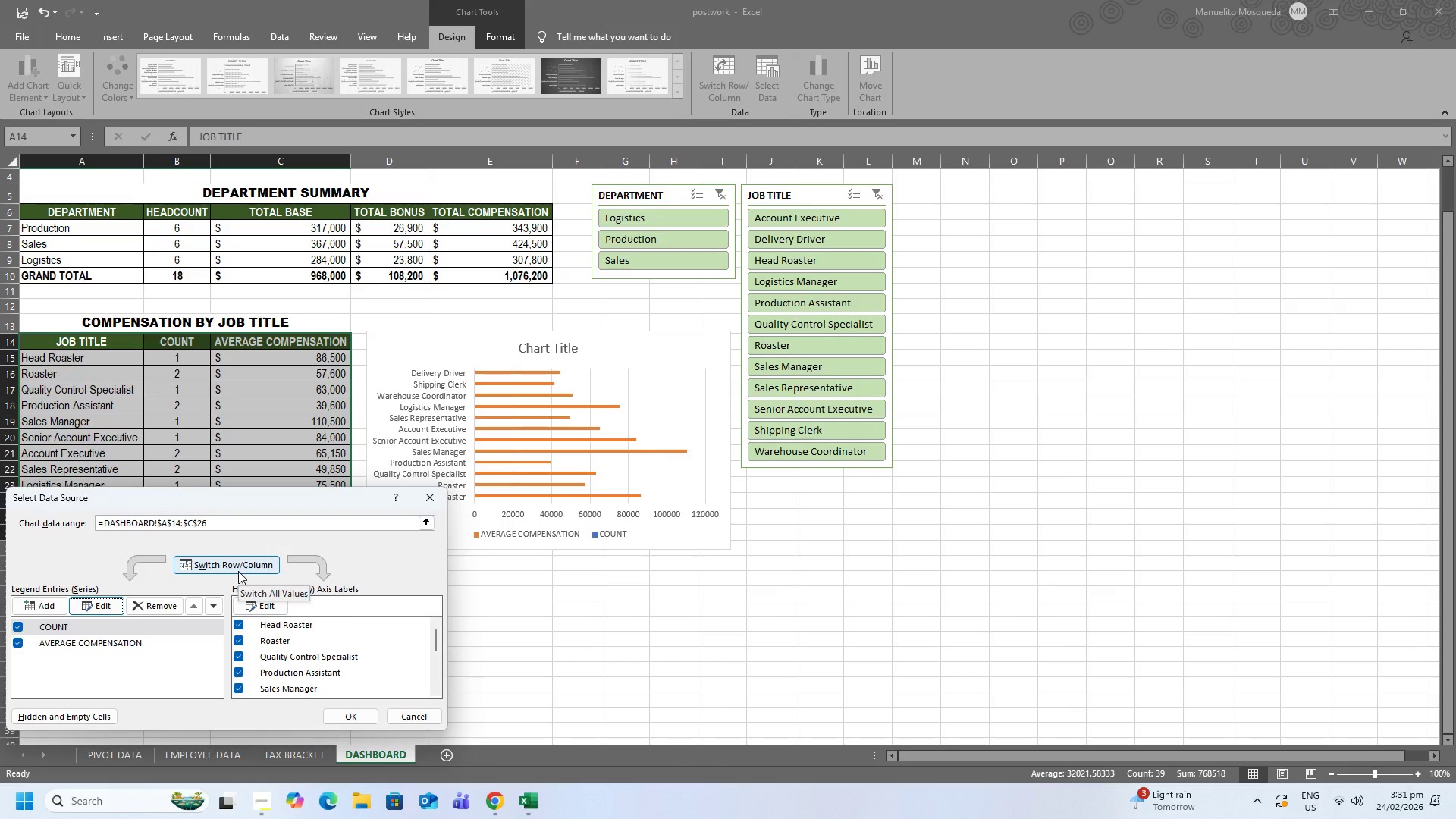 
wait(12.59)
 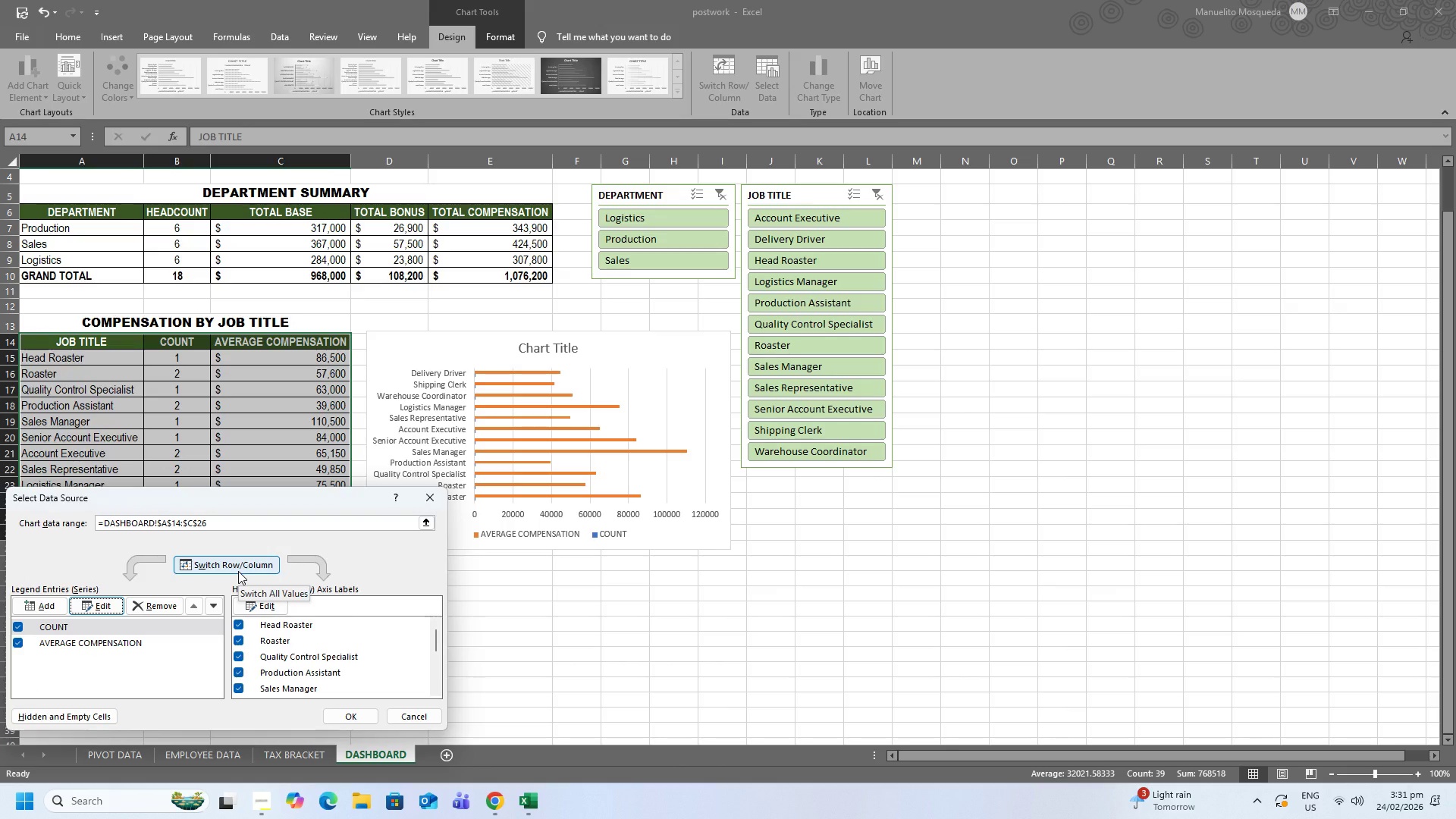 
left_click([241, 562])
 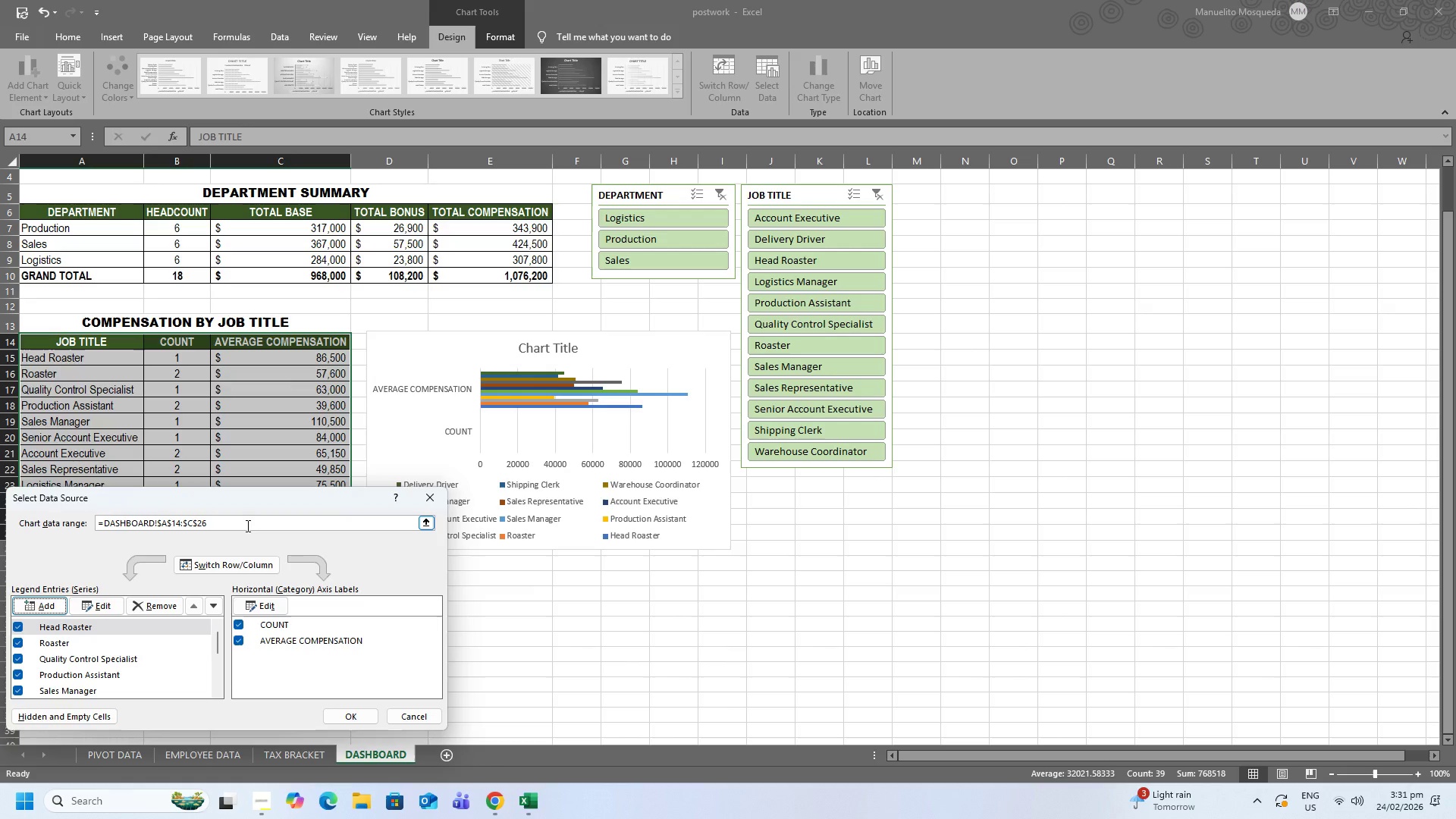 
wait(14.31)
 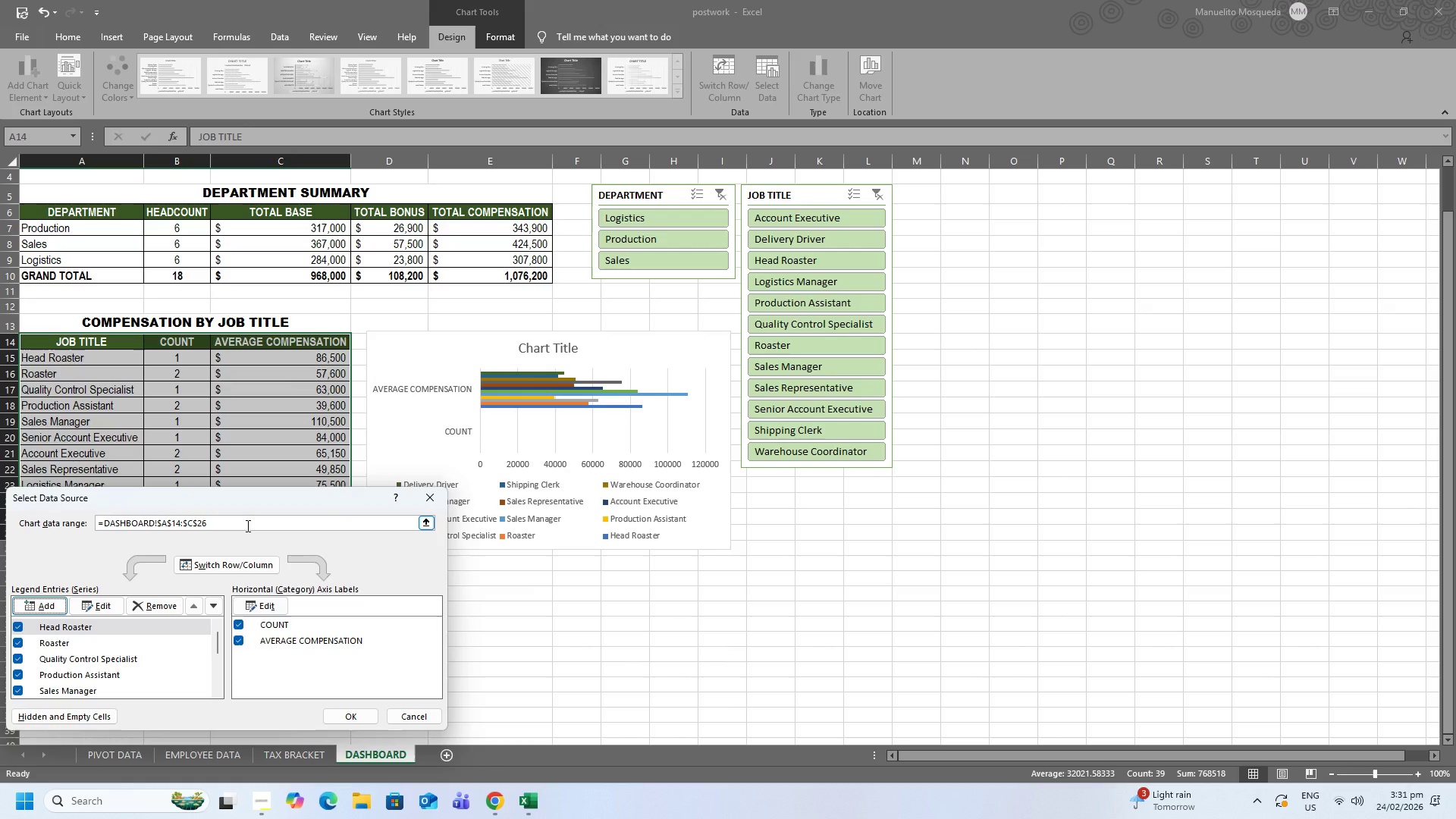 
left_click([246, 566])
 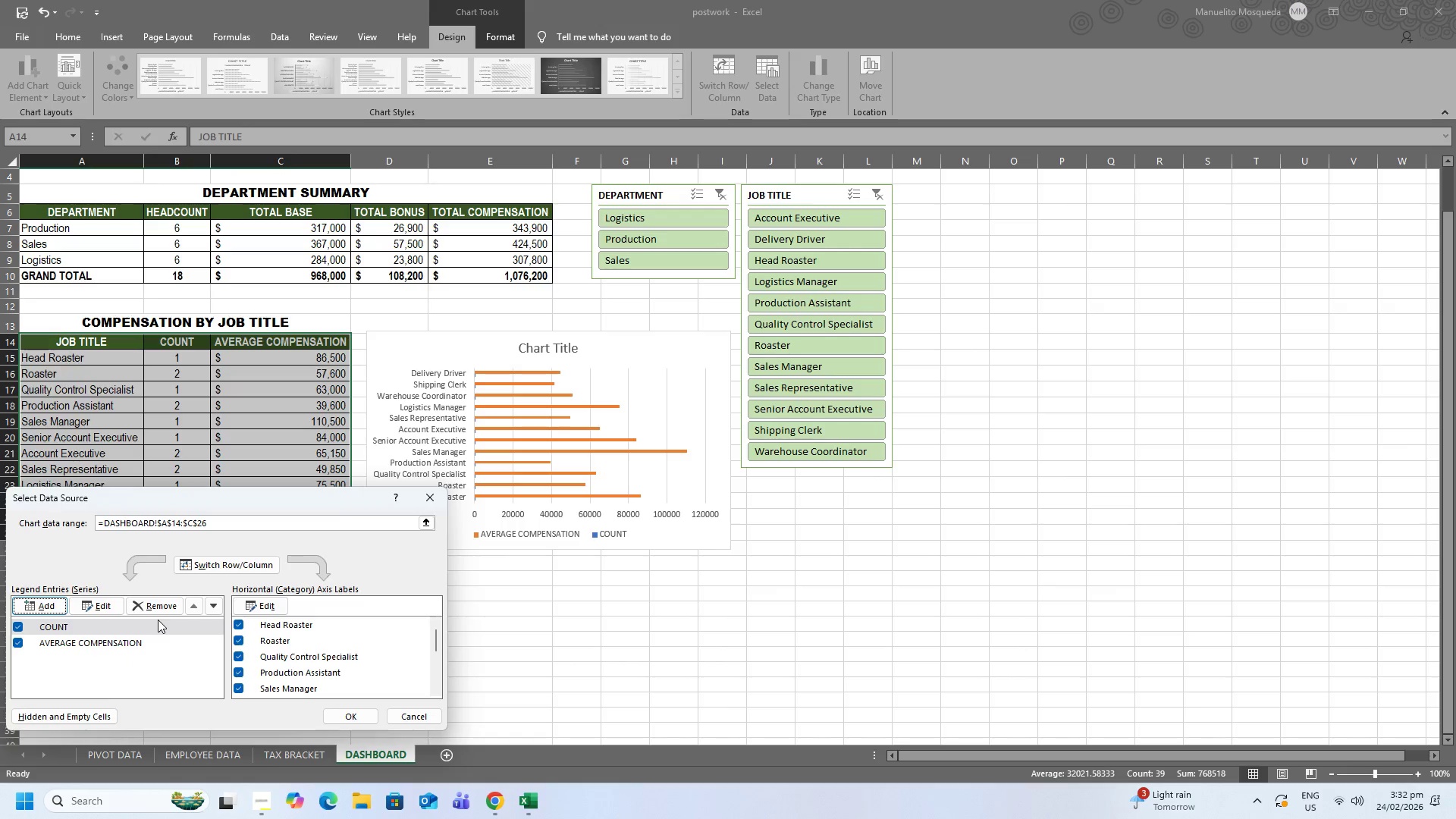 
wait(39.03)
 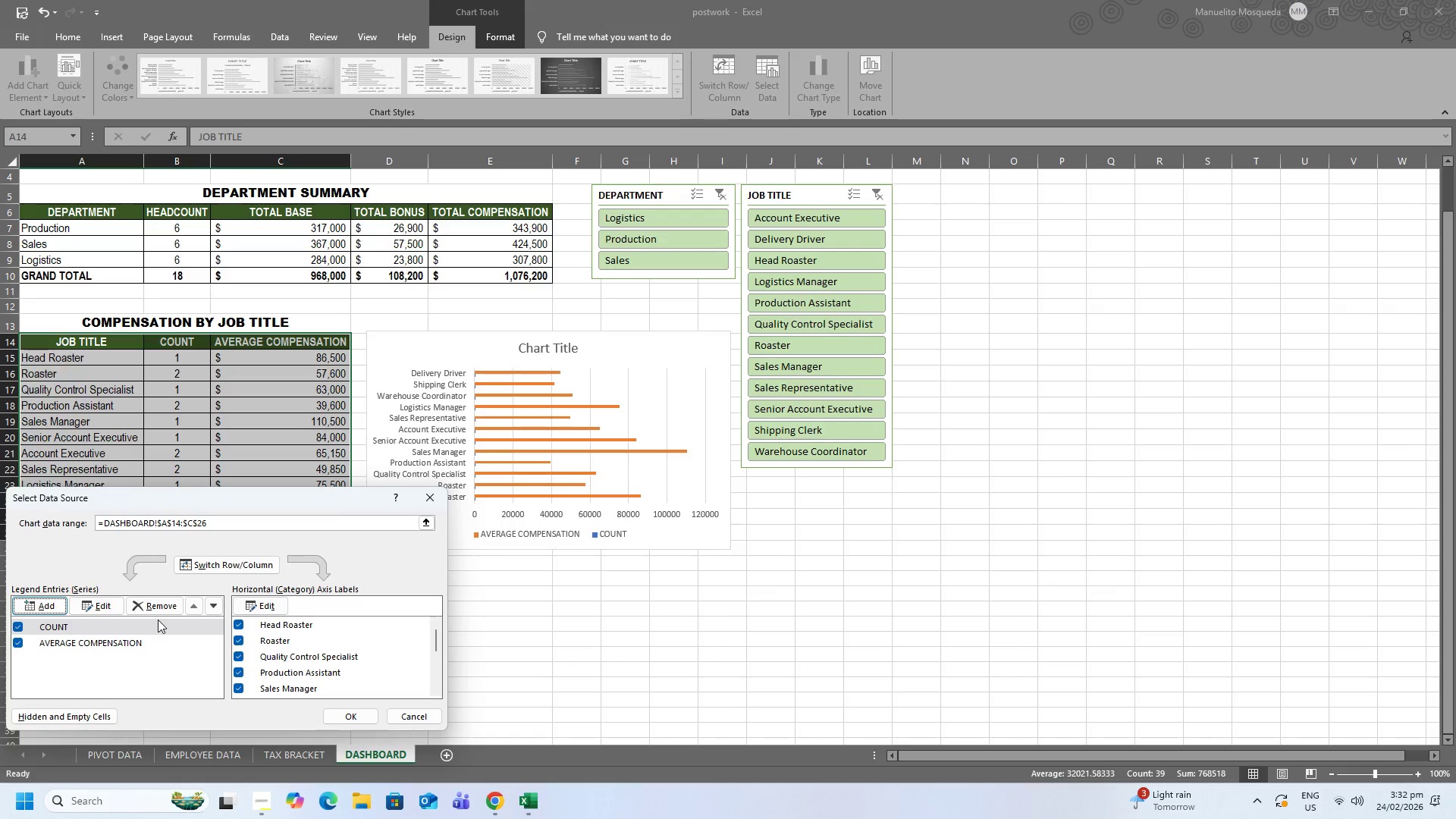 
left_click([428, 505])
 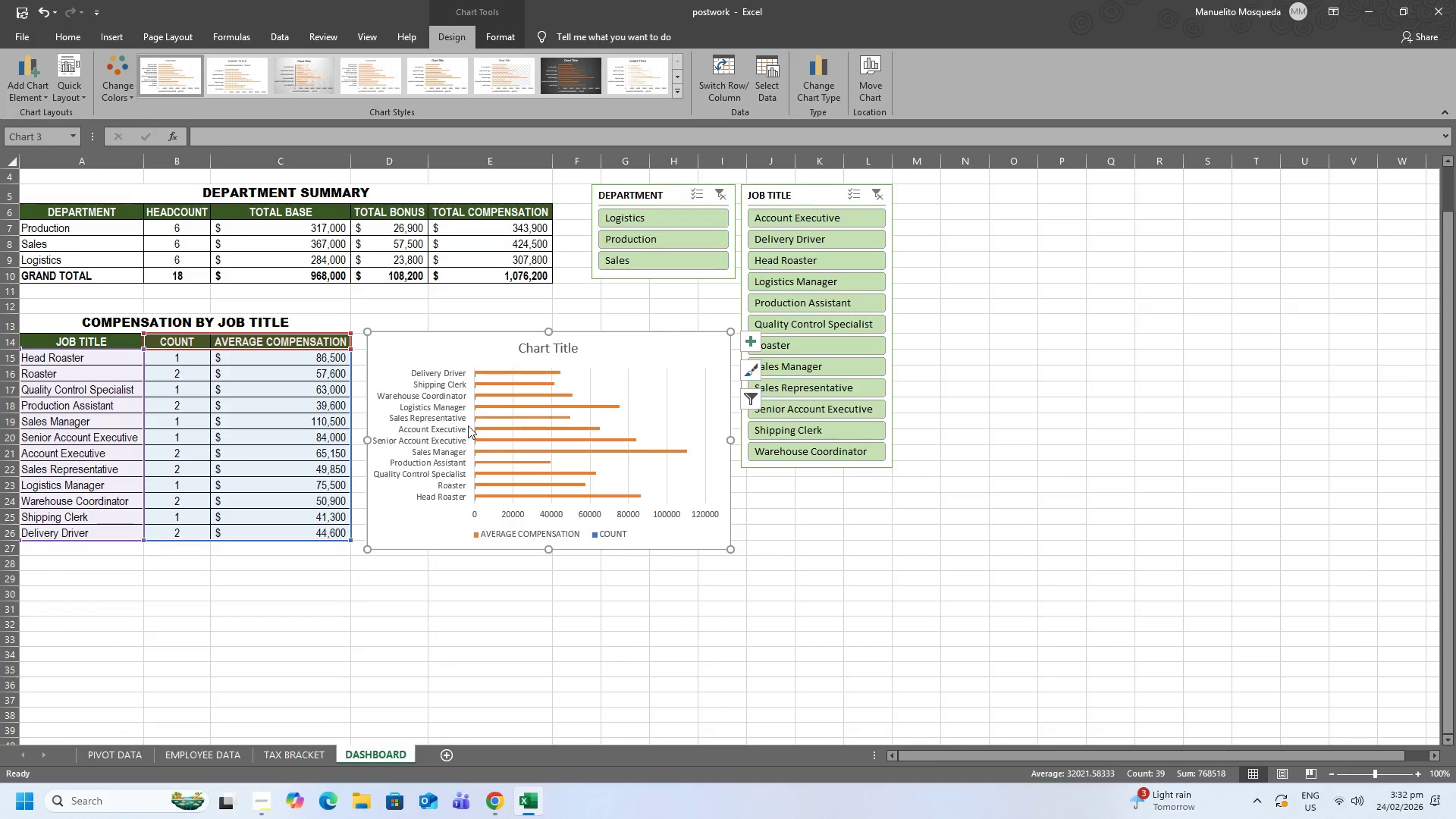 
left_click([474, 403])
 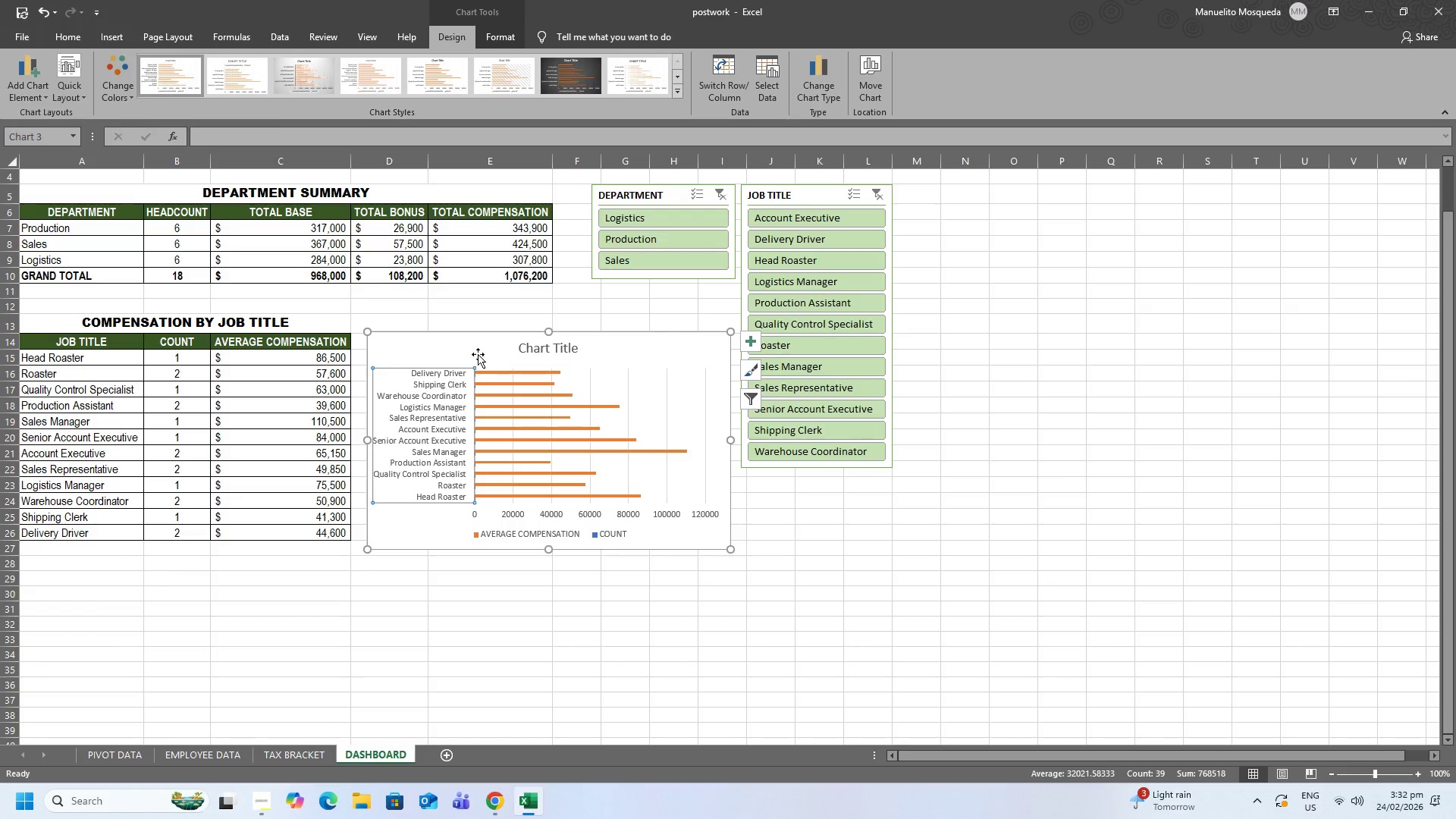 
left_click([478, 353])
 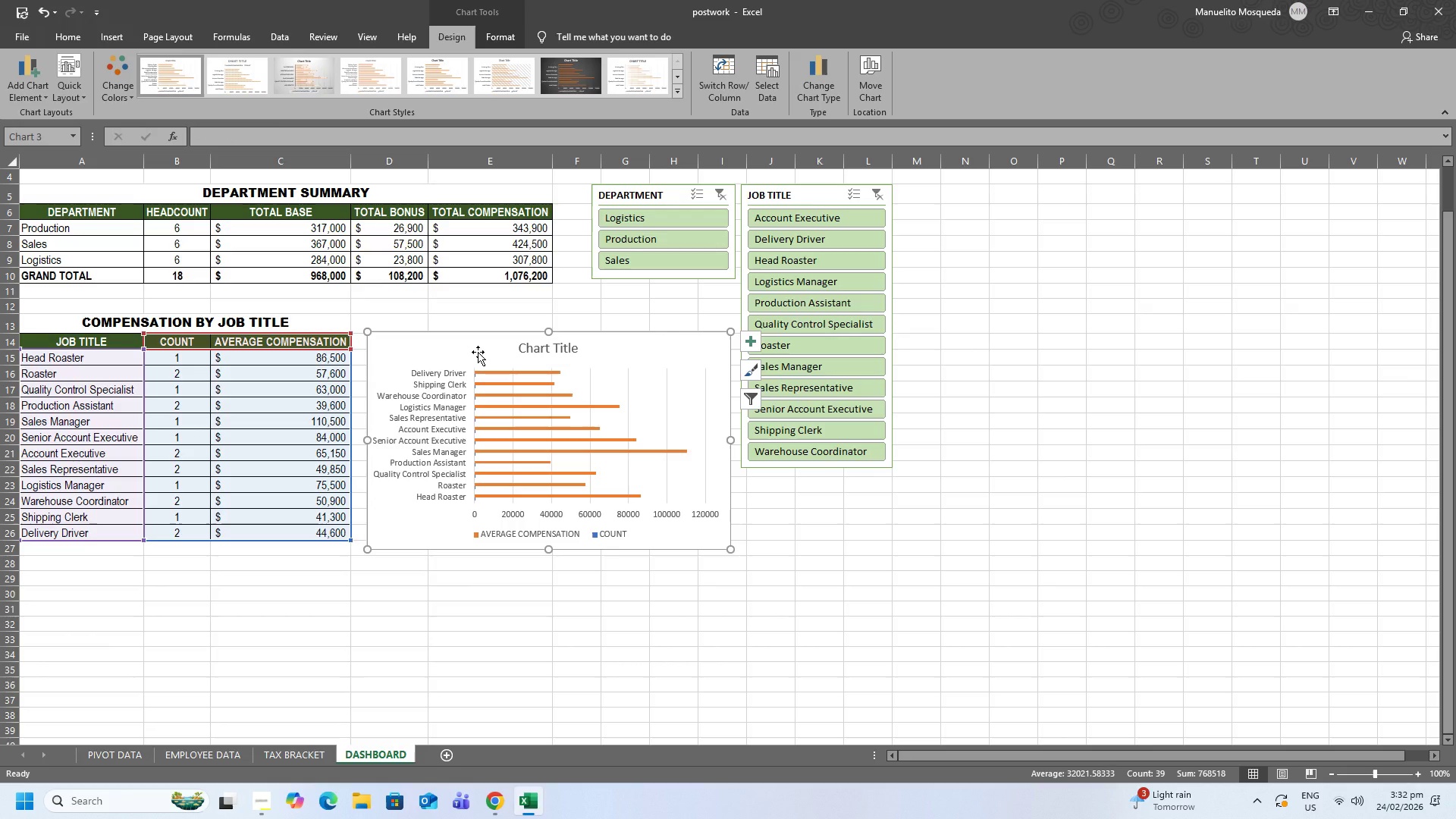 
key(Delete)
 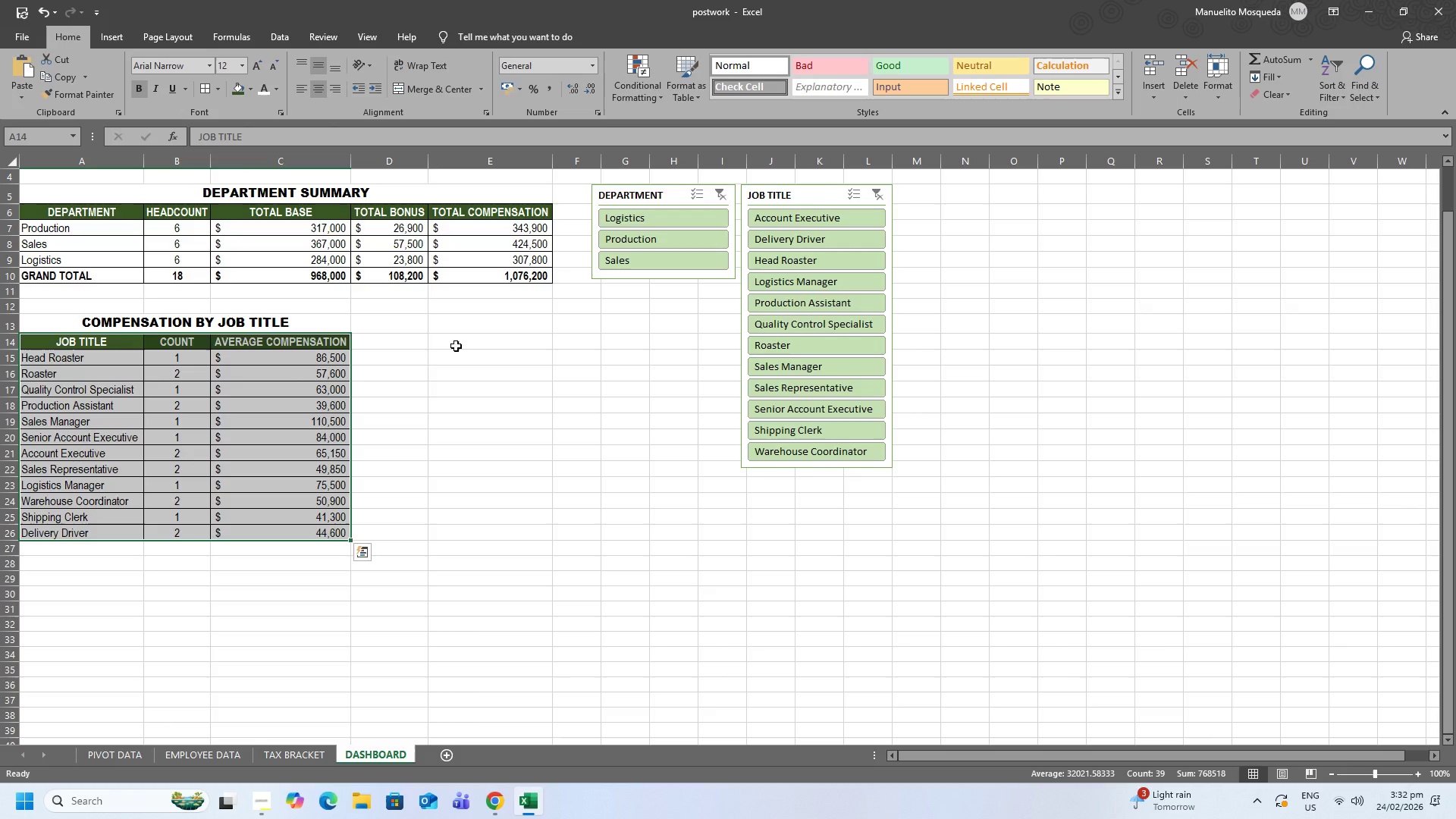 
left_click([457, 364])
 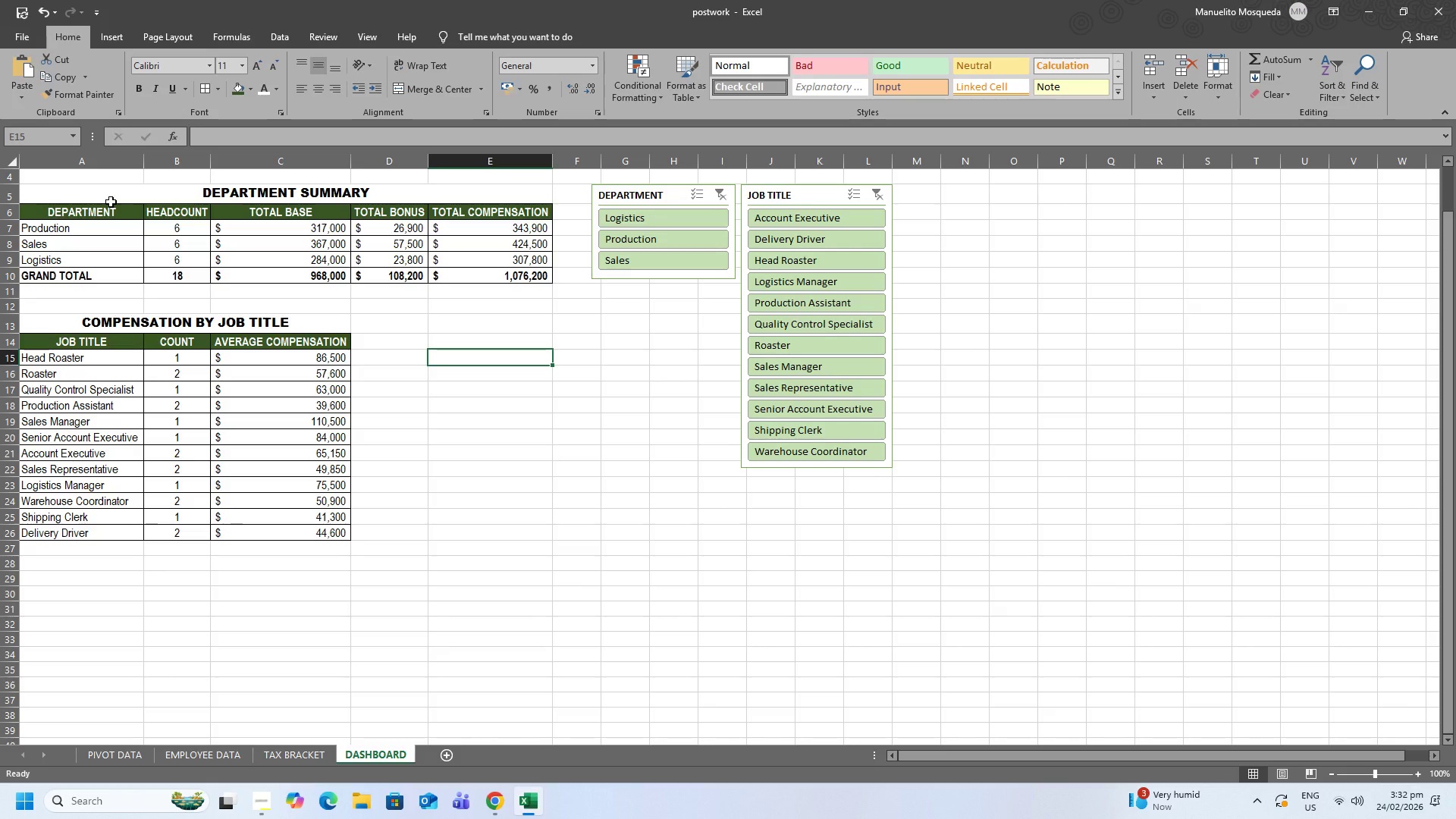 
wait(34.98)
 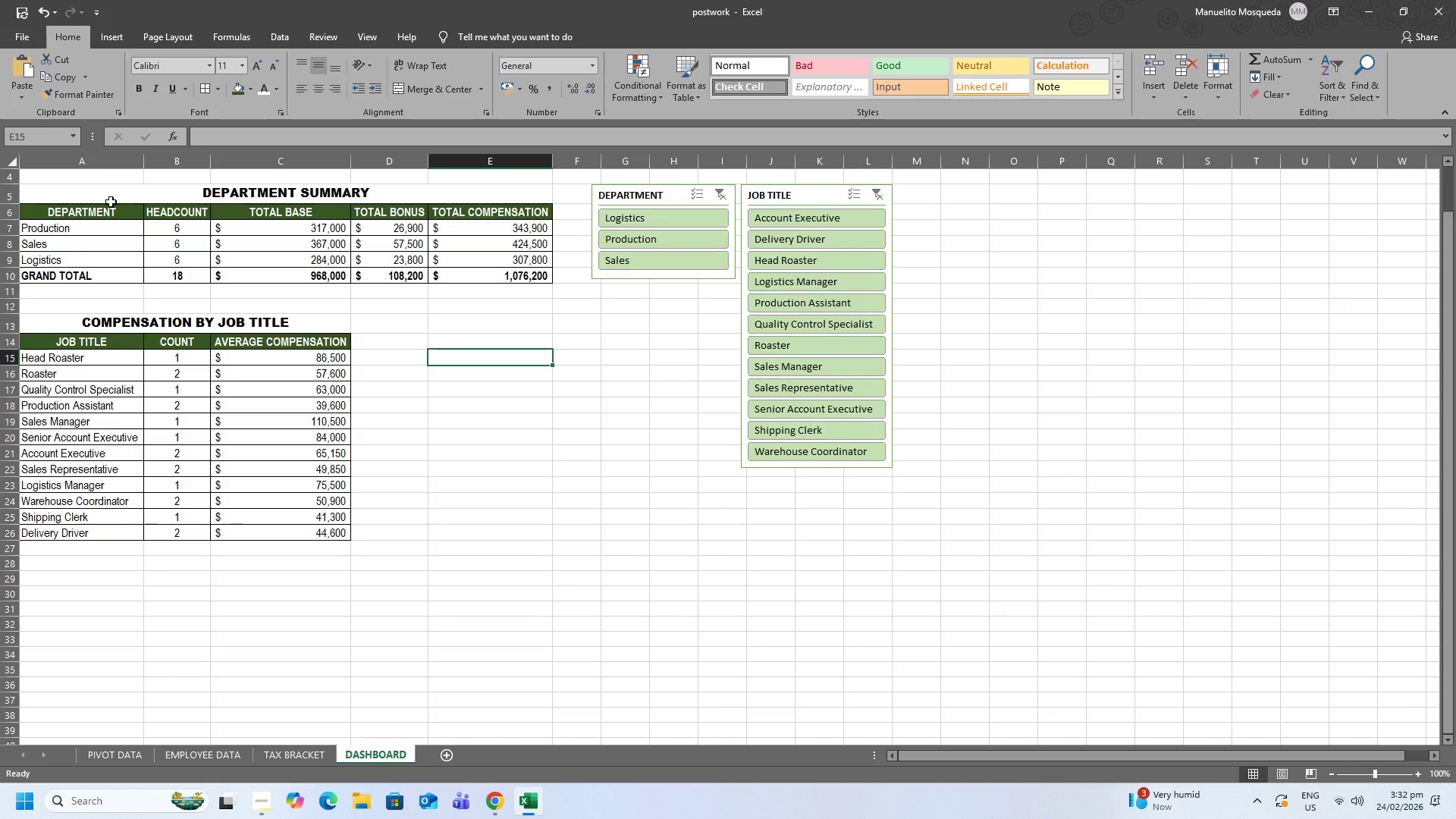 
right_click([116, 213])
 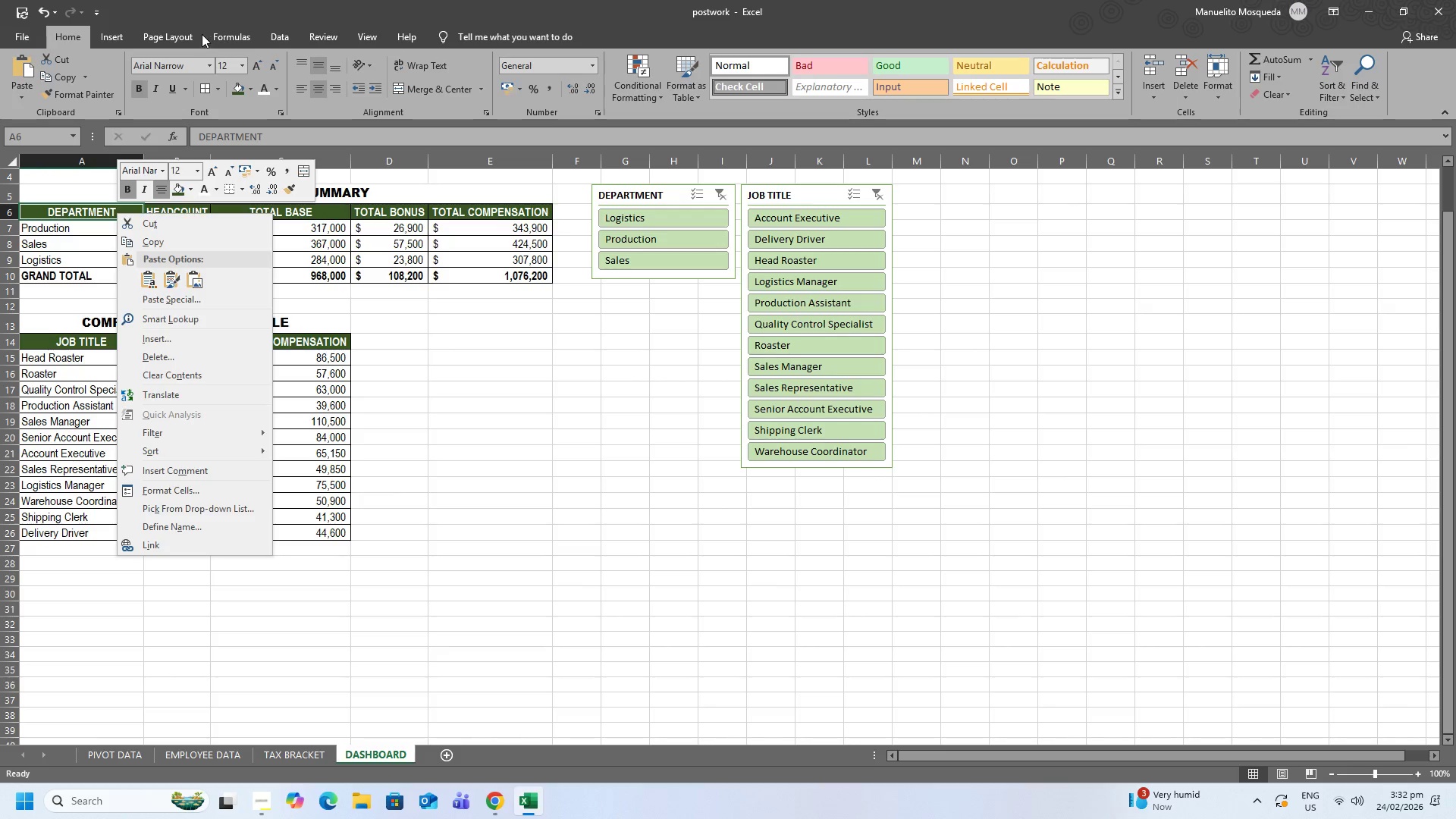 
left_click([120, 30])
 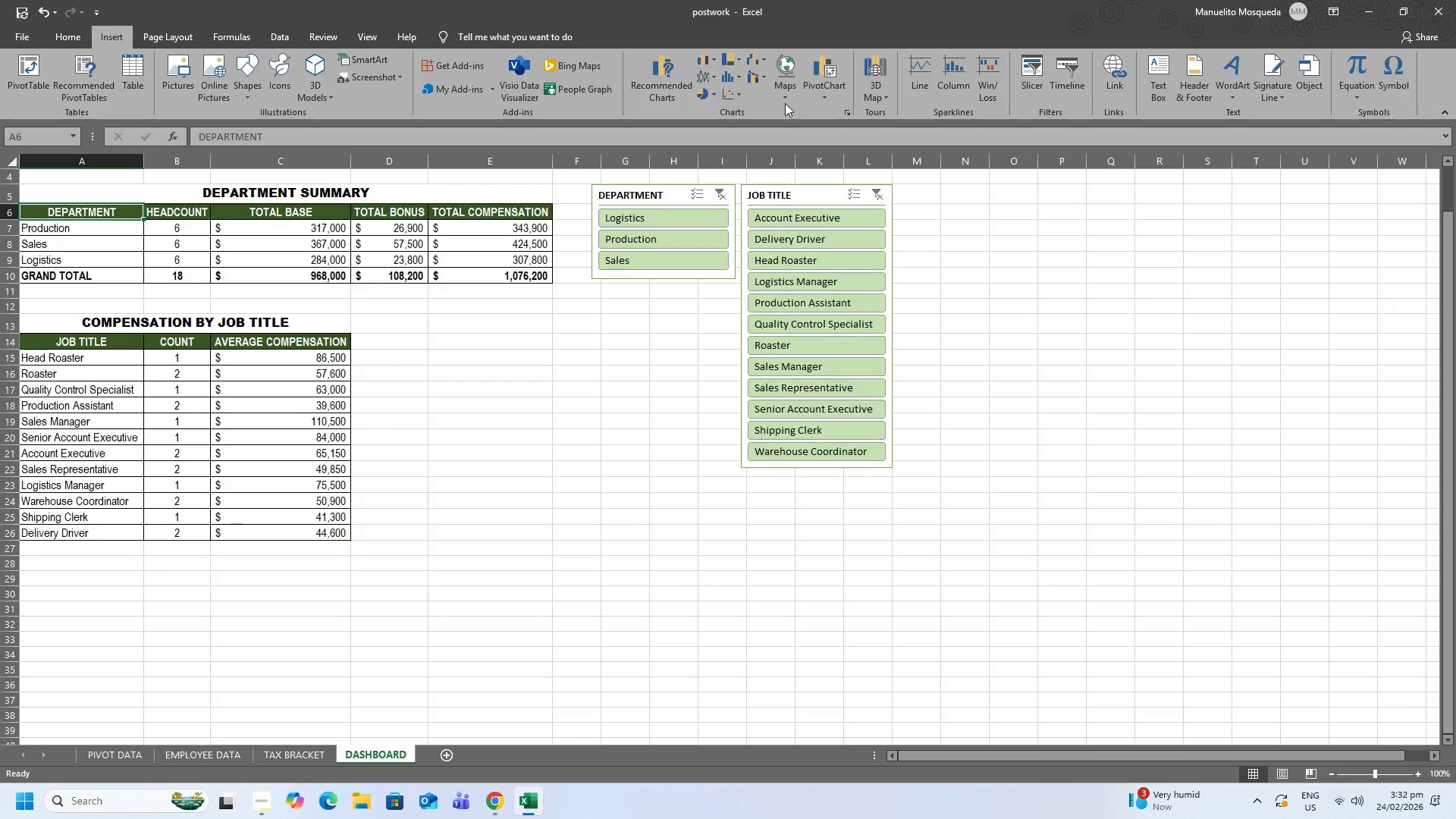 
mouse_move([877, 79])
 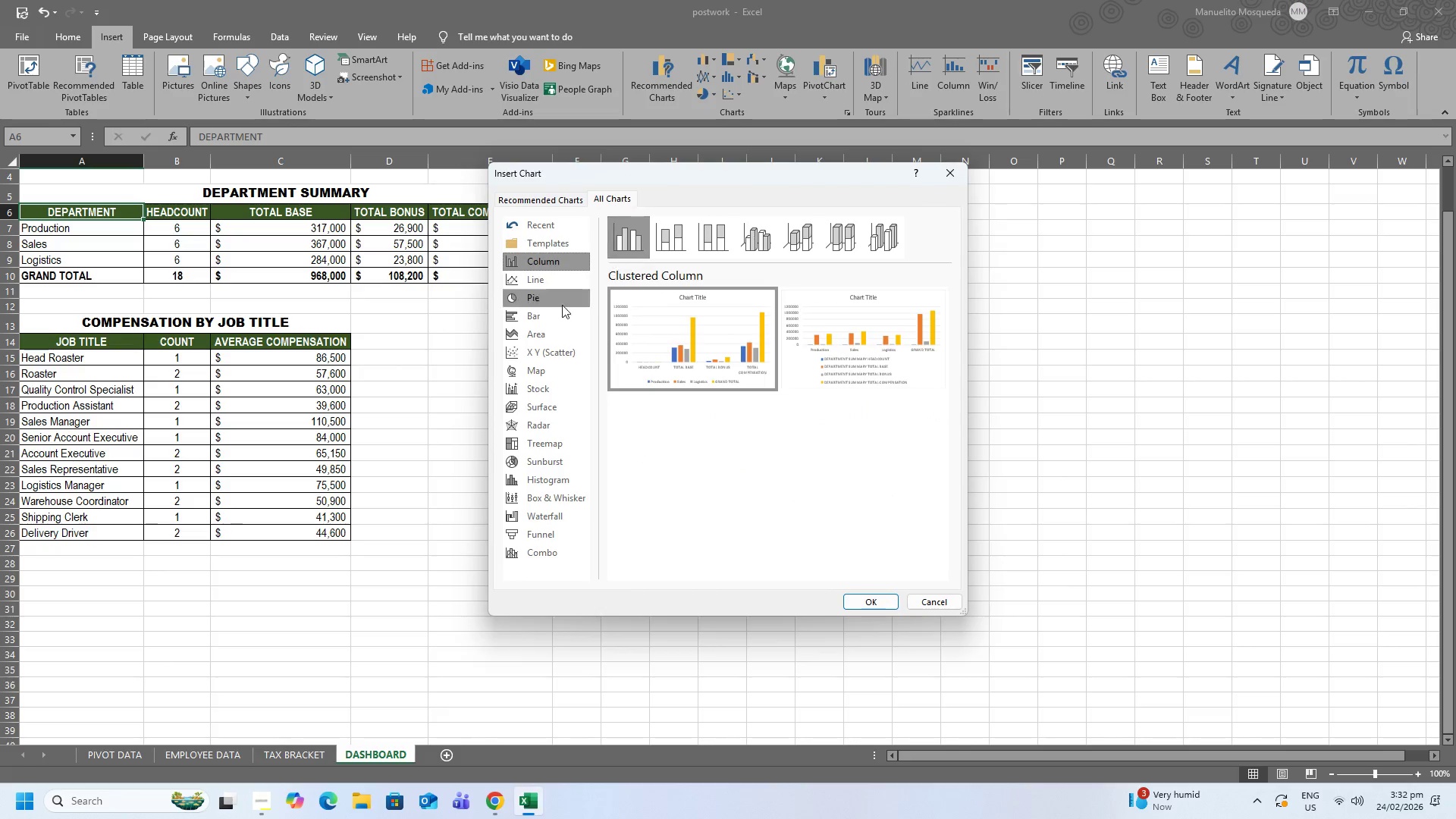 
left_click([516, 315])
 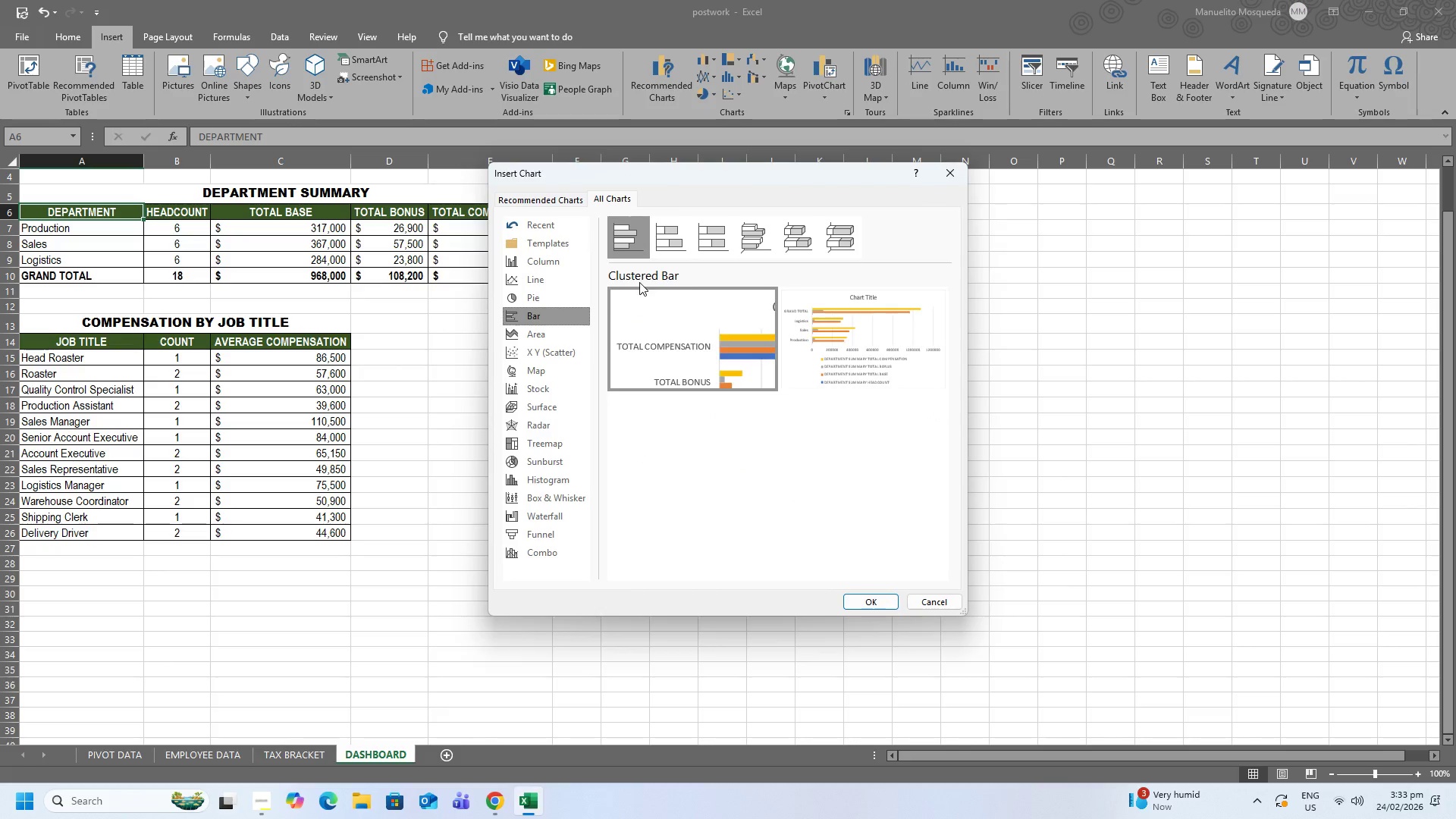 
left_click([632, 236])
 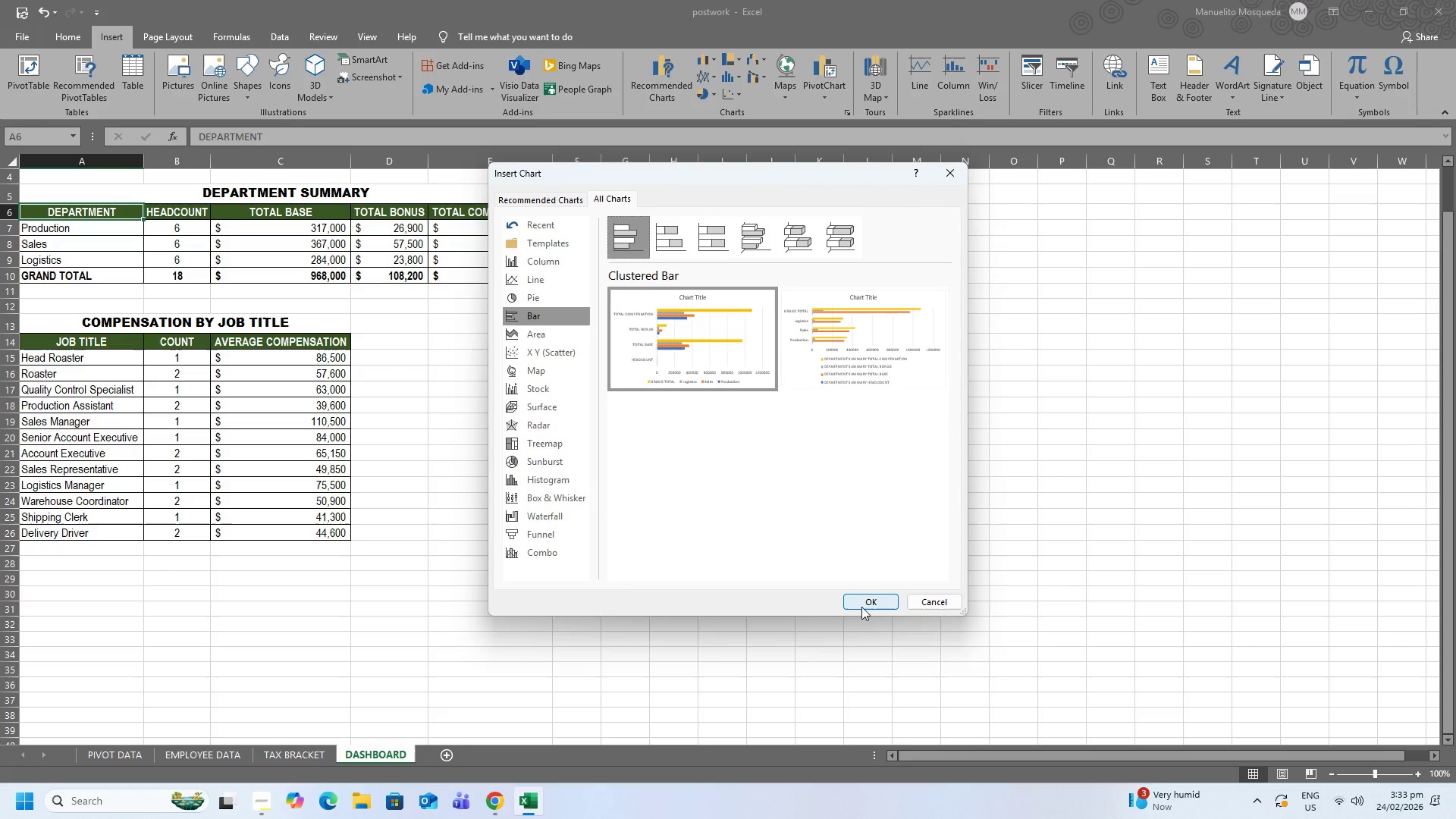 
left_click([853, 598])
 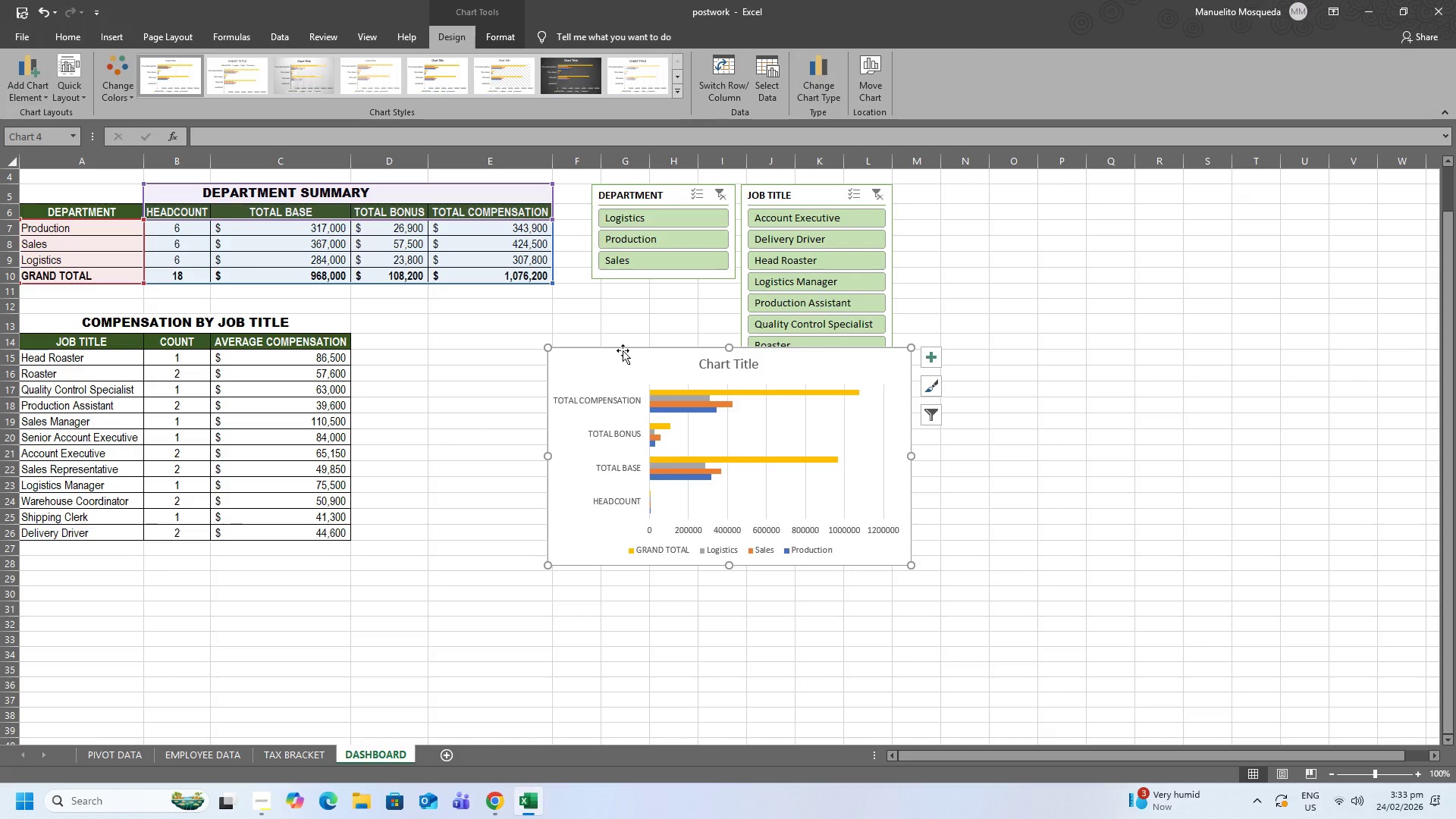 
left_click_drag(start_coordinate=[629, 363], to_coordinate=[459, 410])
 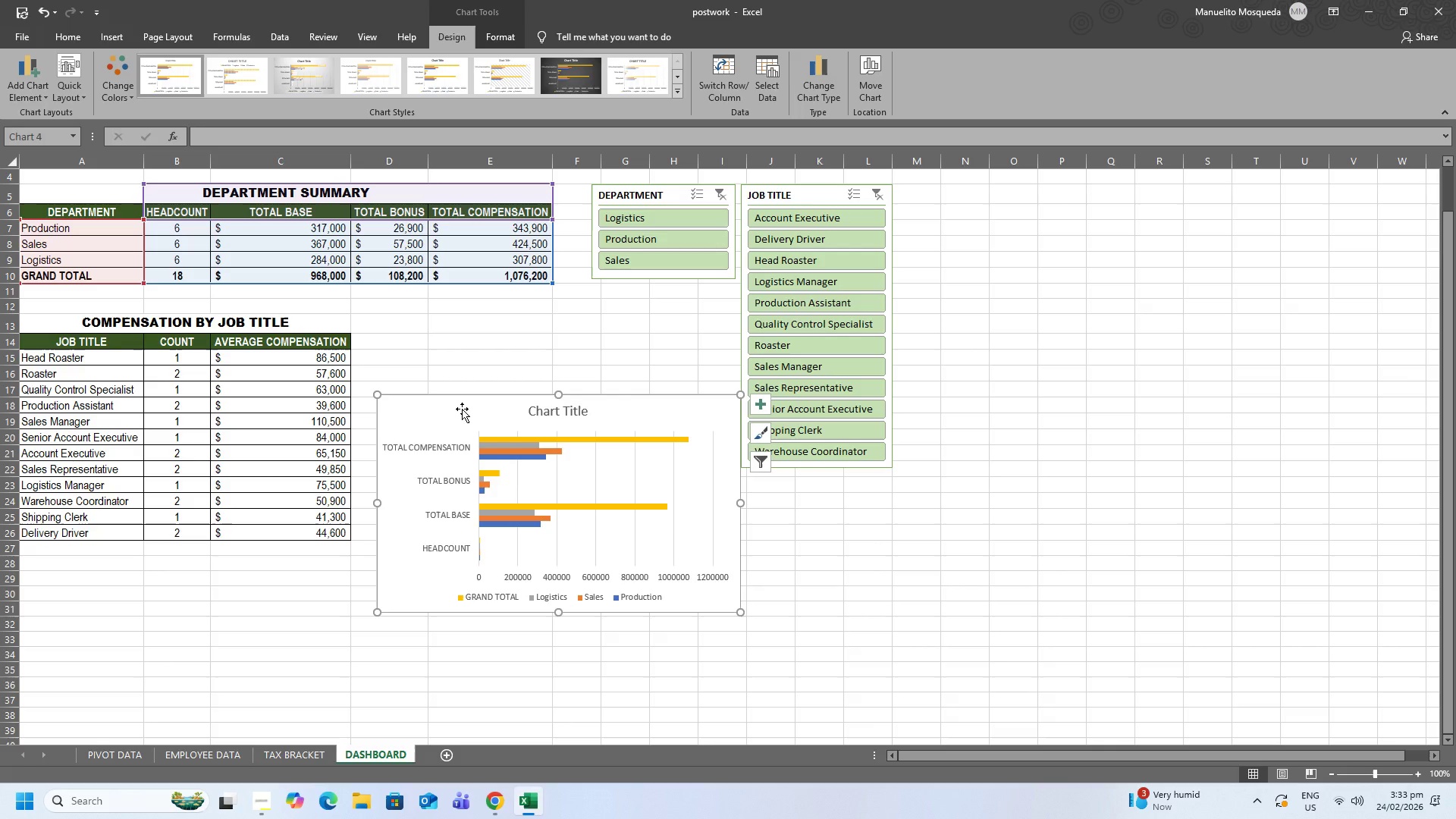 
wait(29.33)
 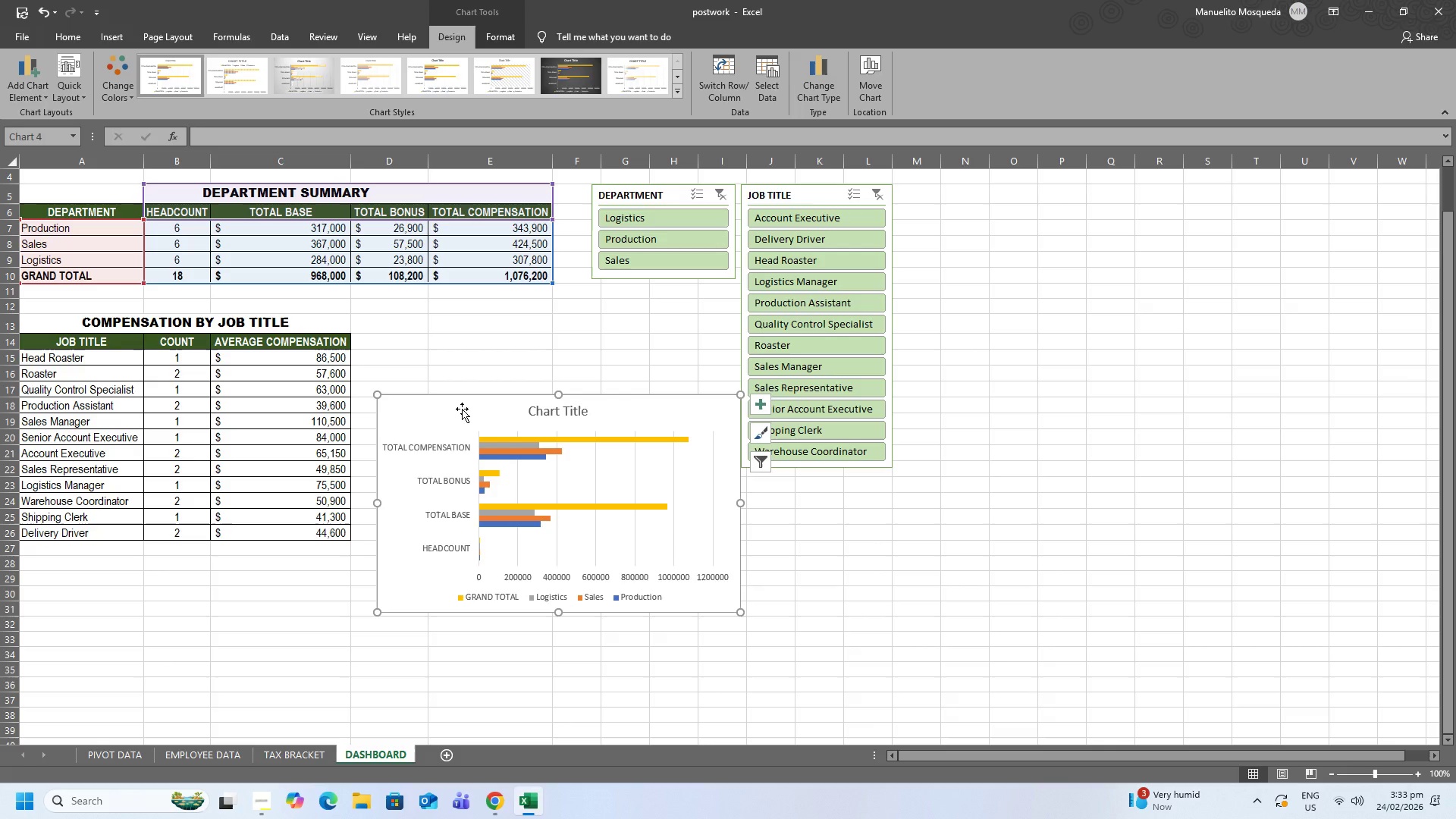 
left_click([456, 422])
 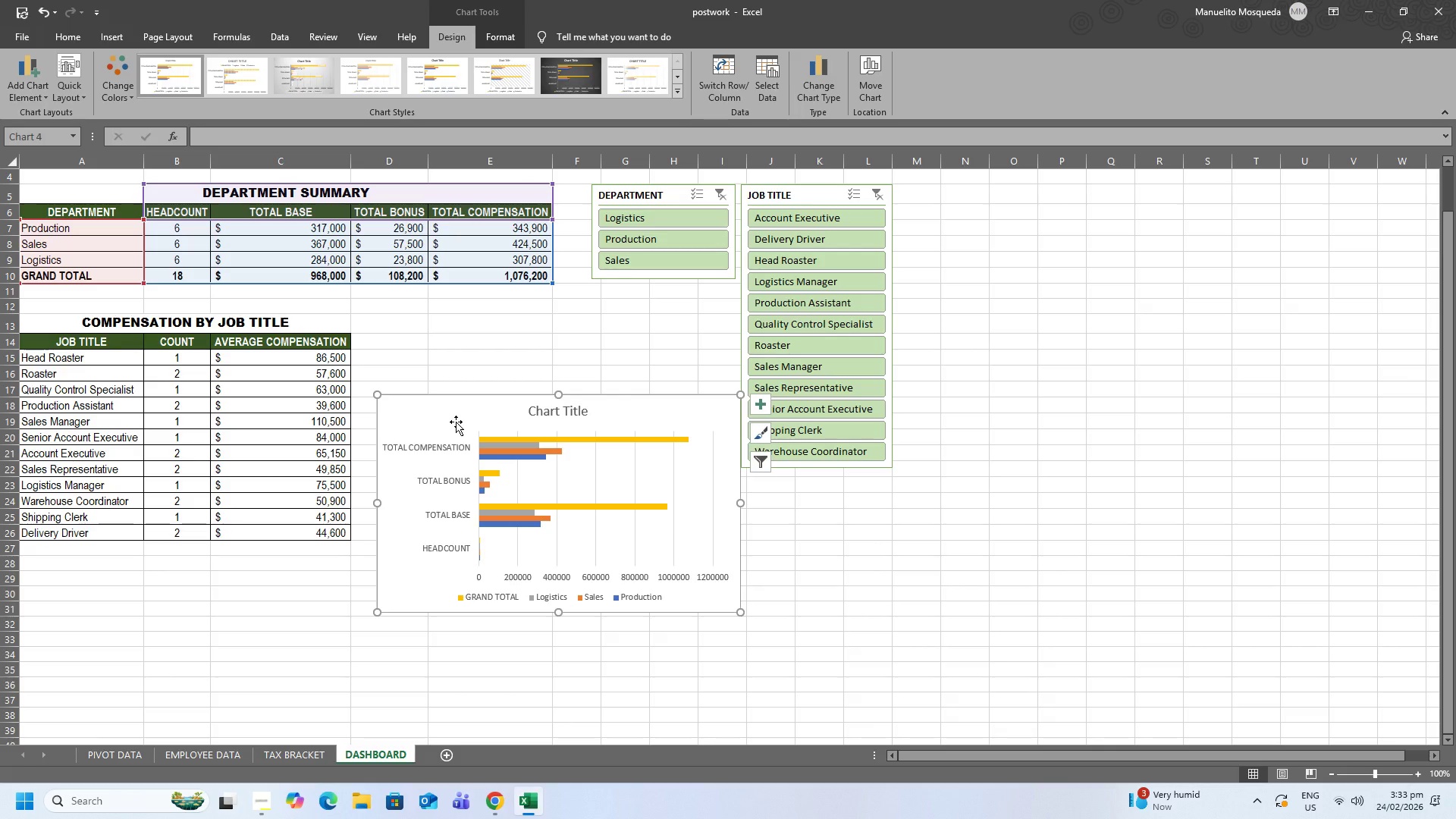 
key(Backspace)
 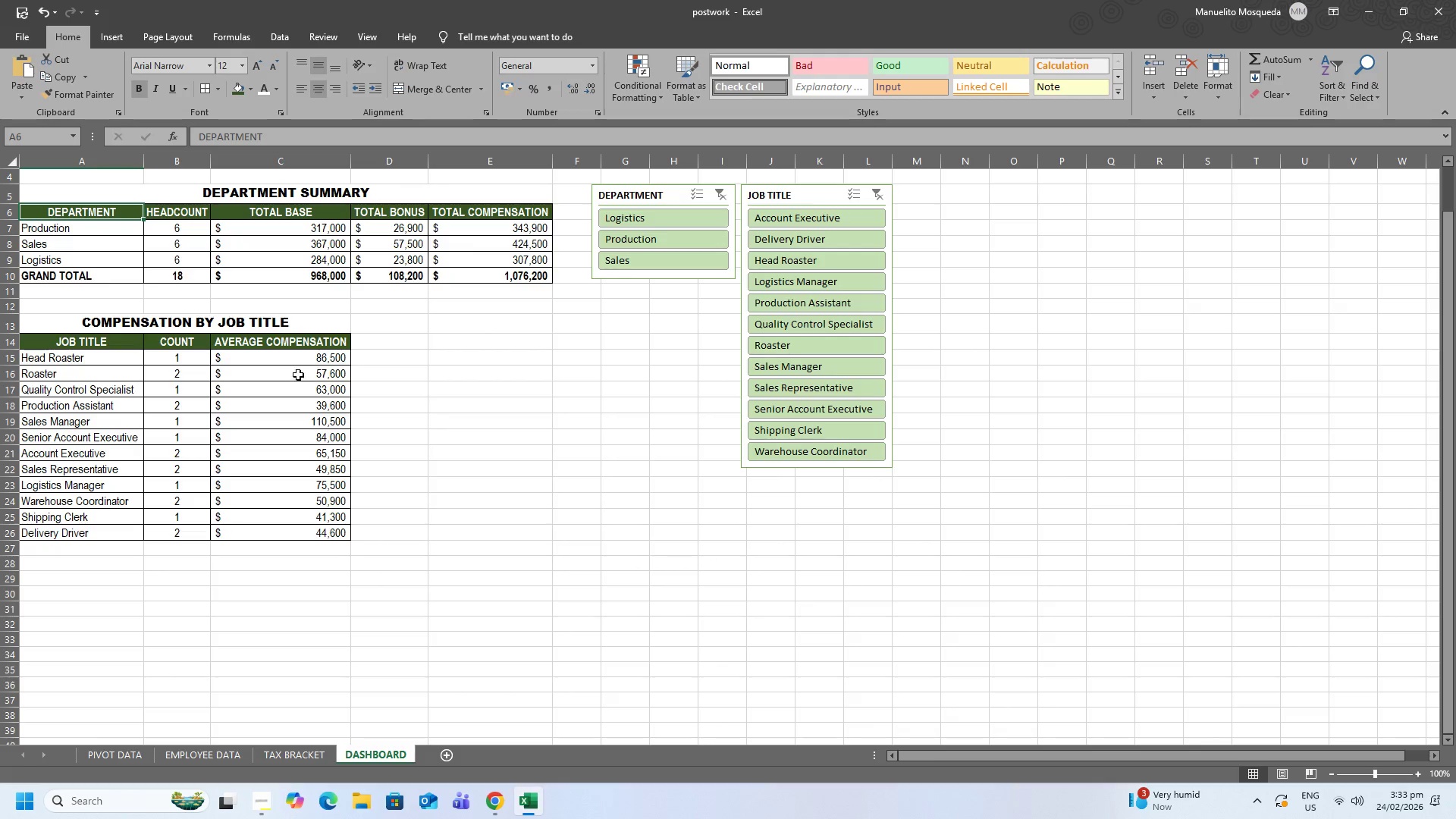 
left_click([286, 359])
 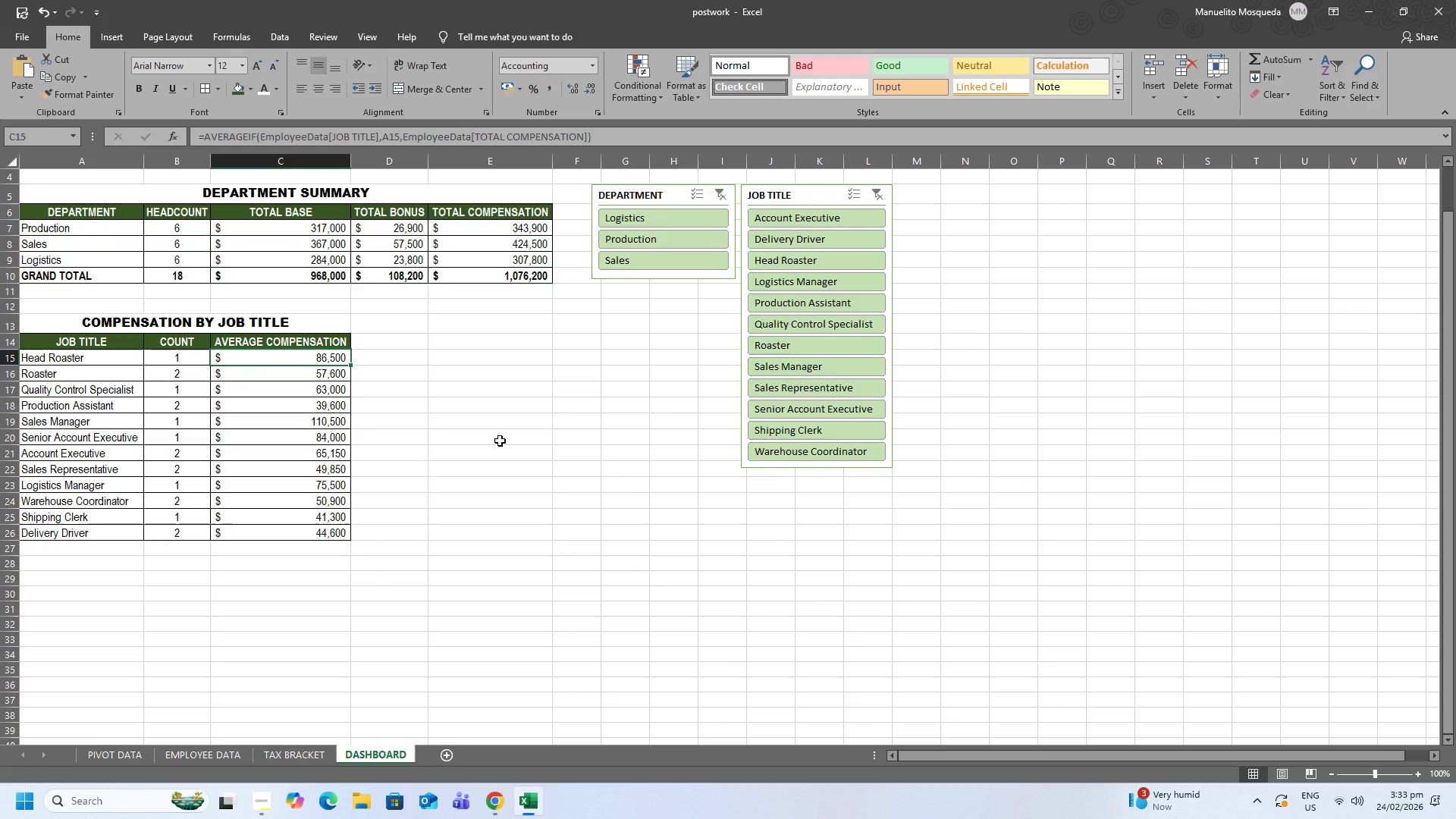 
left_click([500, 441])
 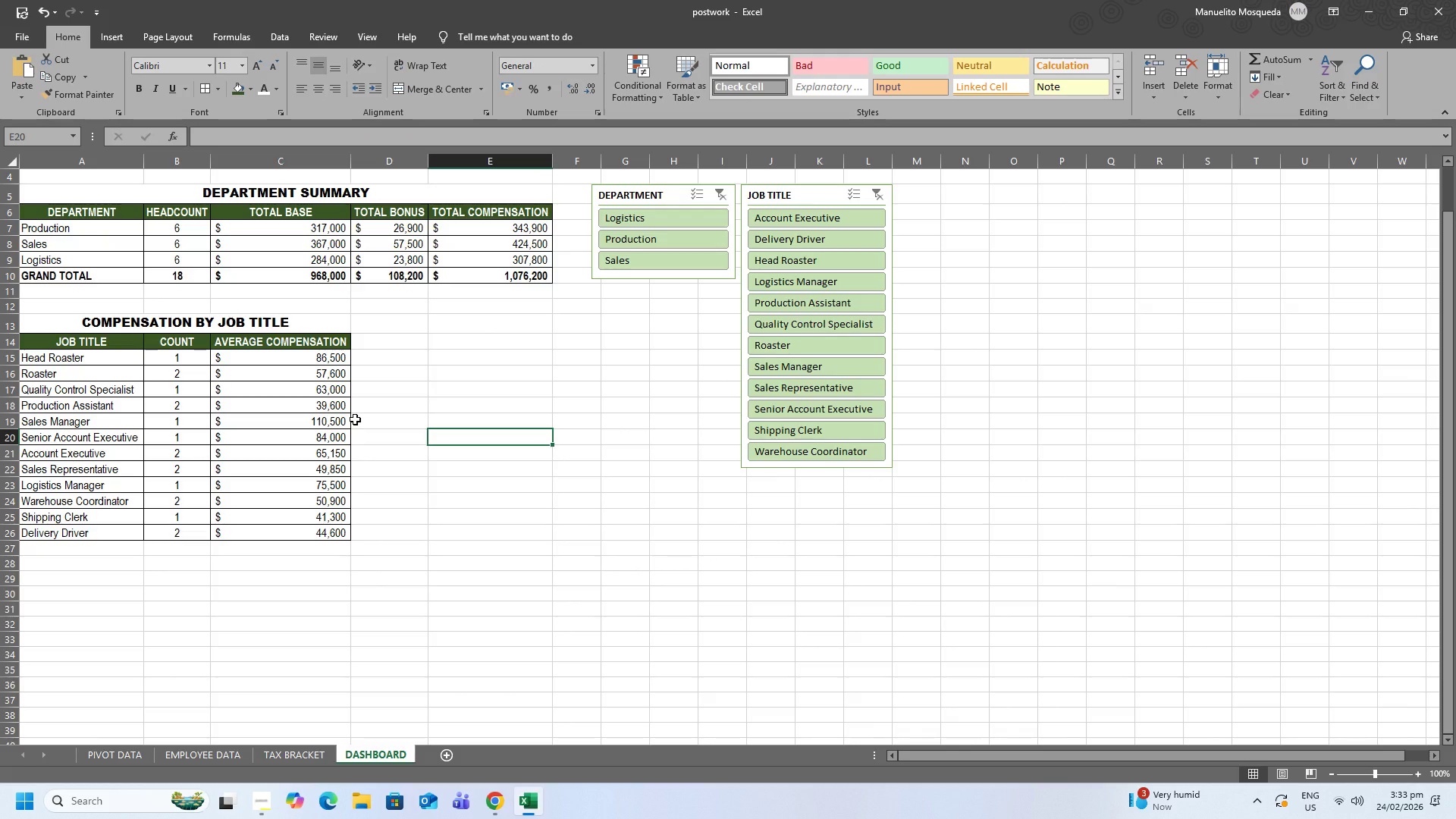 
scroll: coordinate [355, 419], scroll_direction: up, amount: 3.0
 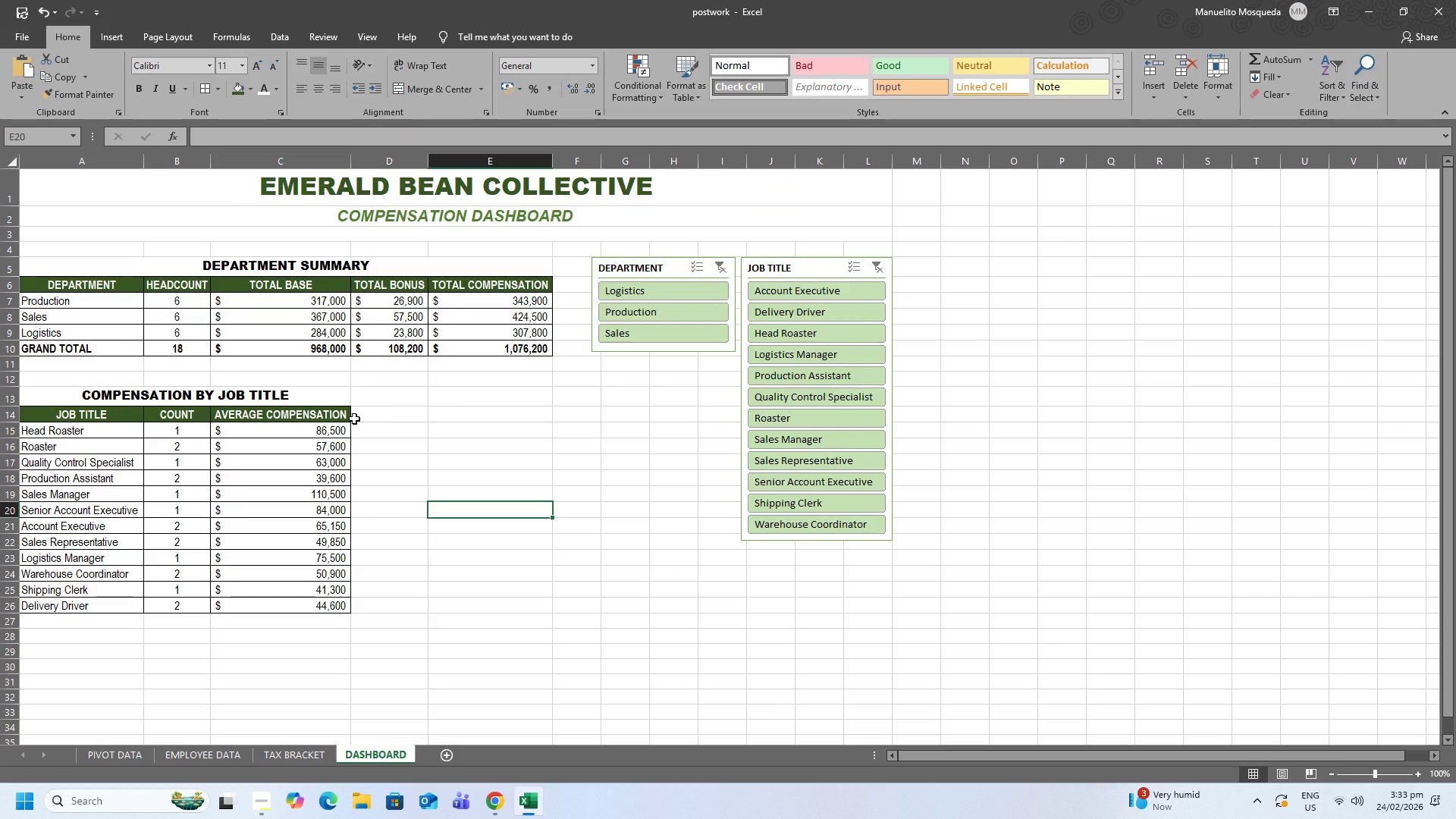 
scroll: coordinate [319, 292], scroll_direction: down, amount: 1.0
 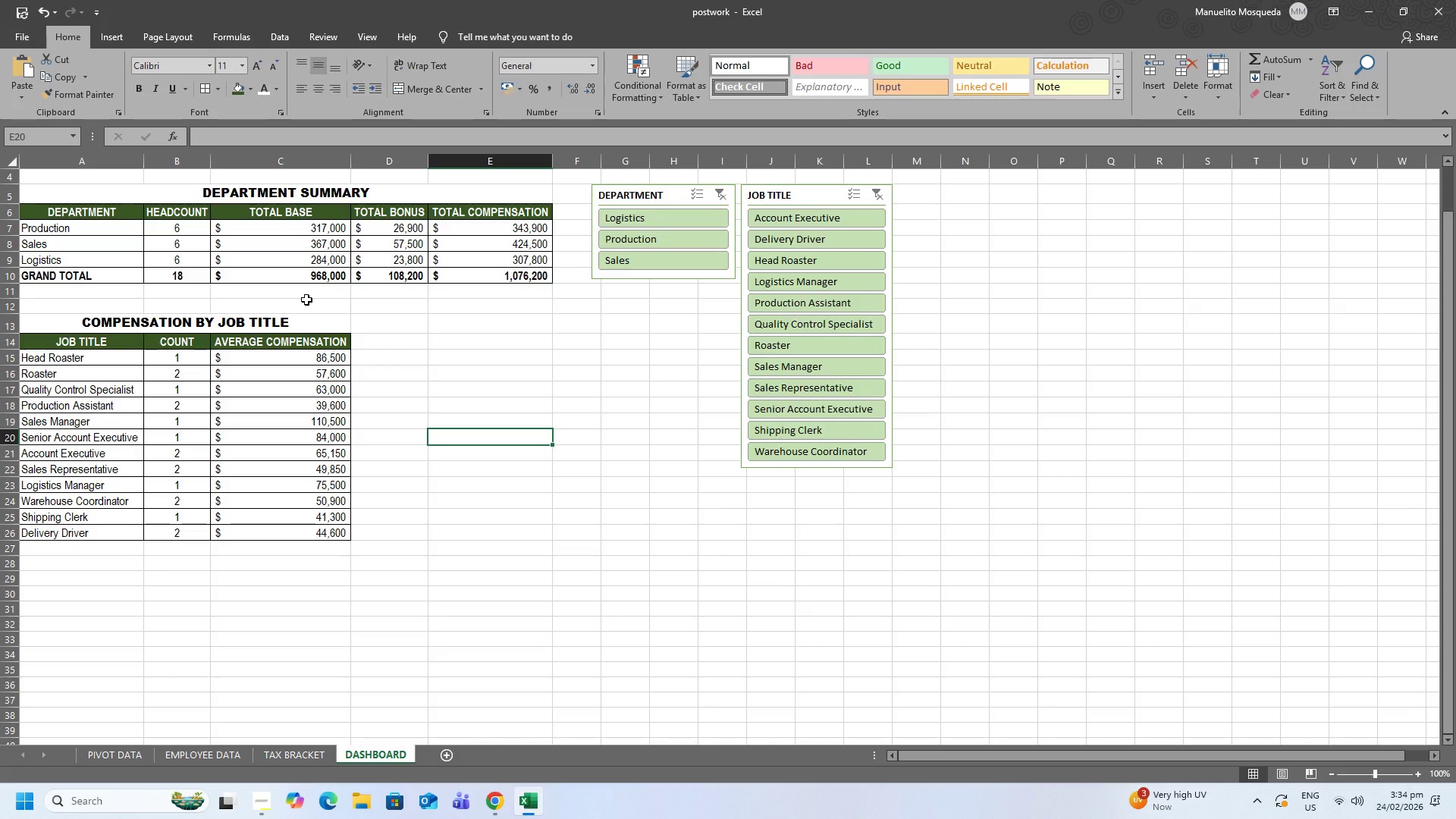 
wait(33.25)
 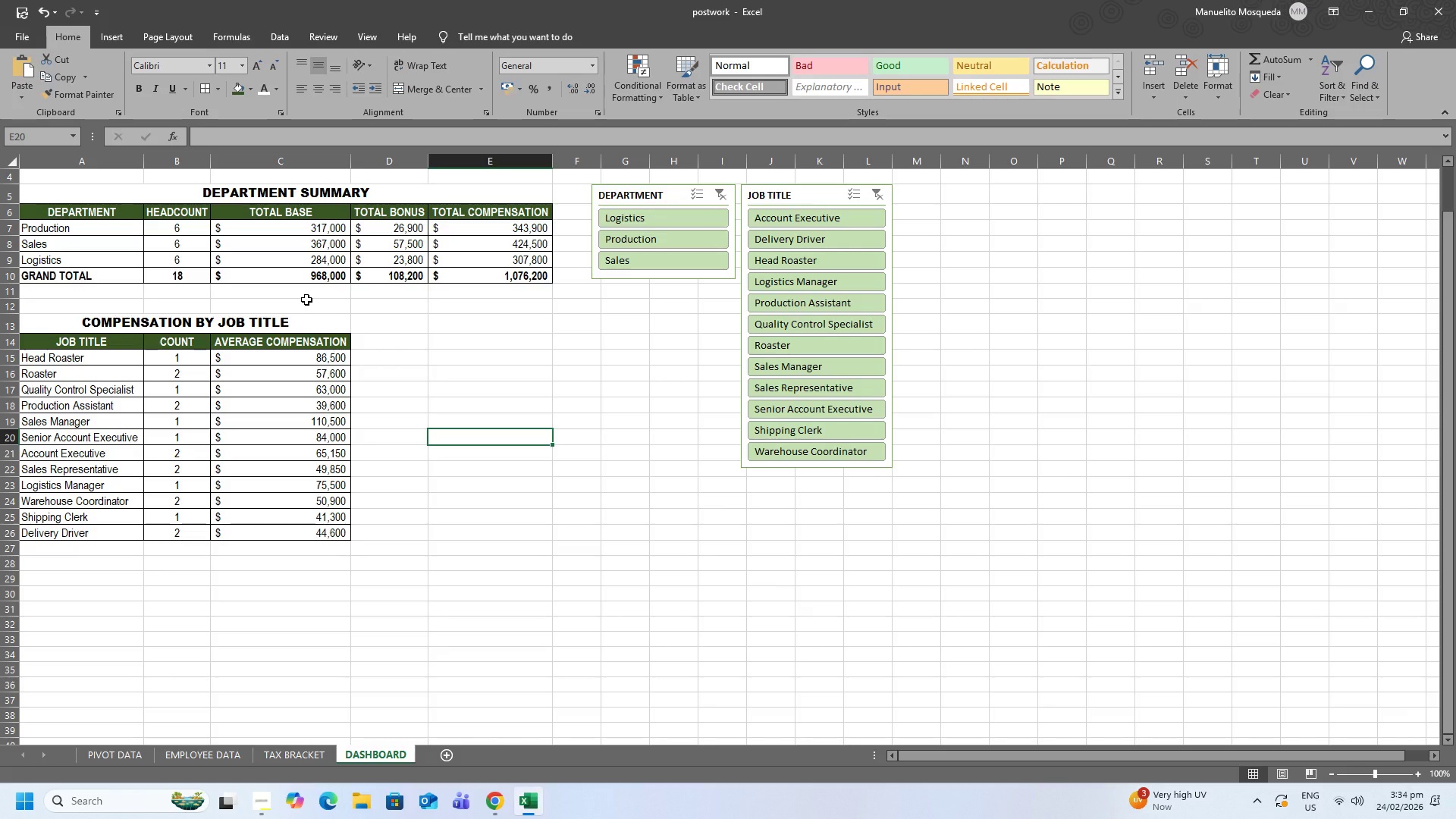 
scroll: coordinate [229, 490], scroll_direction: down, amount: 1.0
 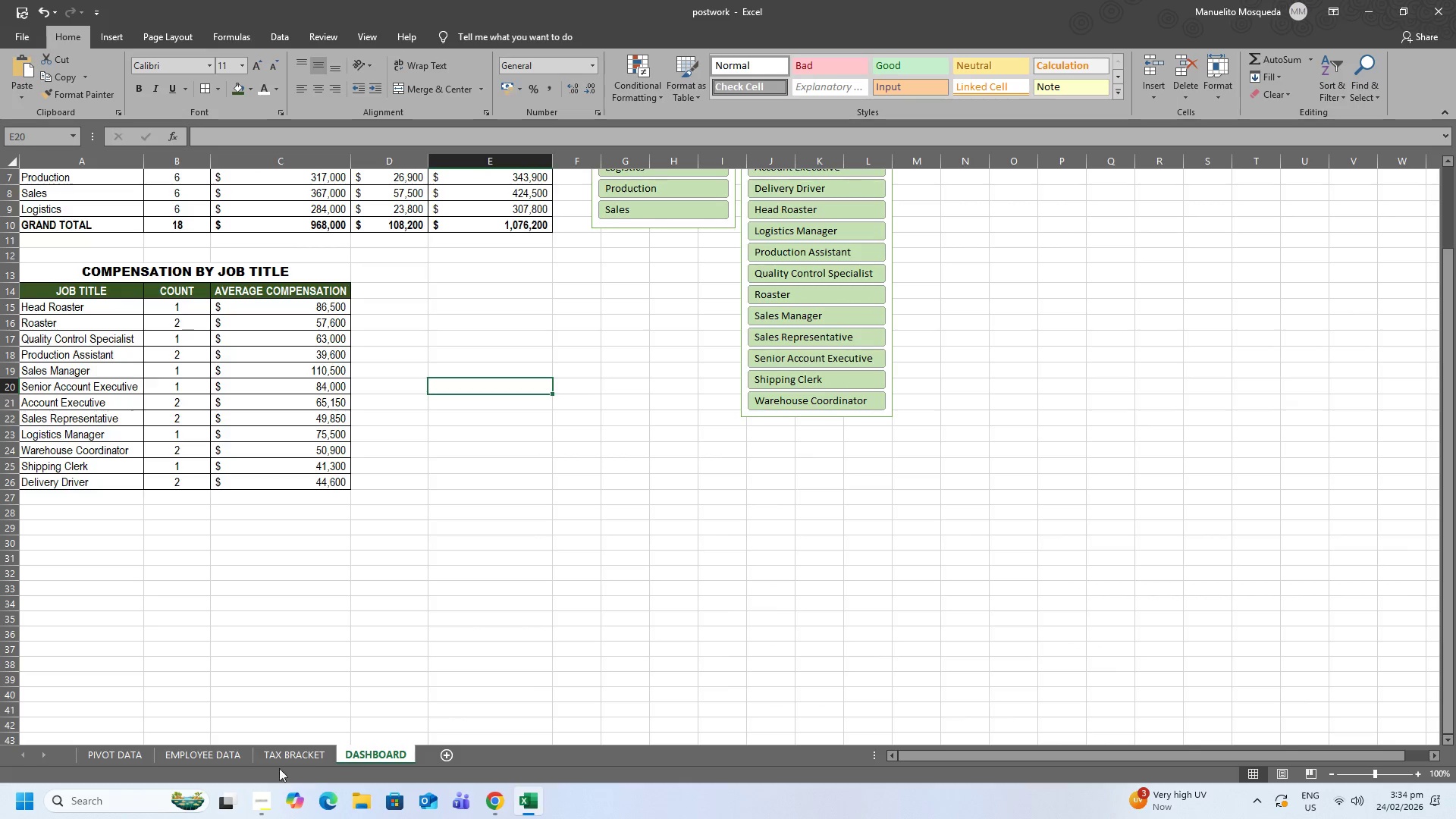 
left_click([260, 751])
 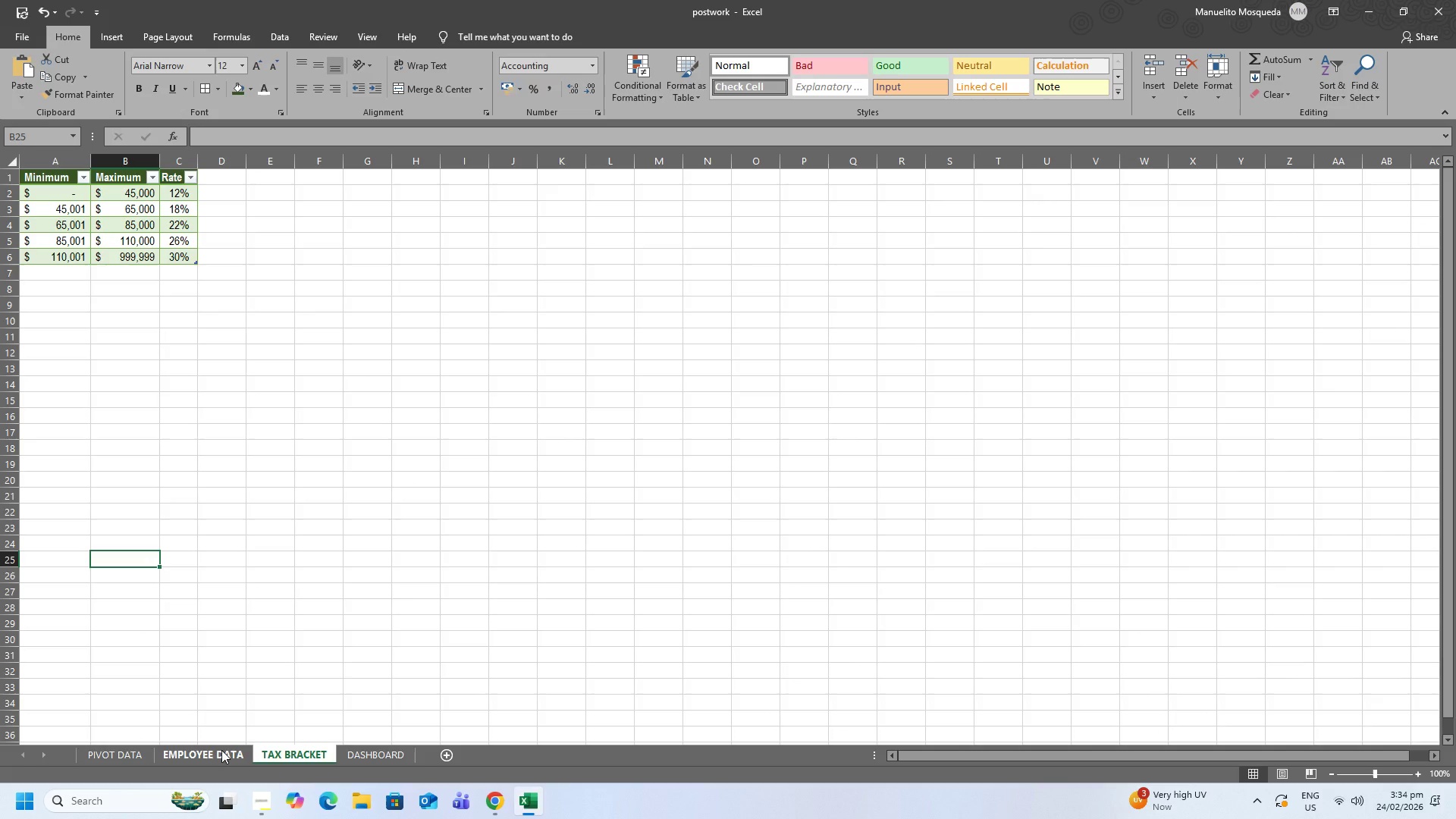 
left_click([221, 750])
 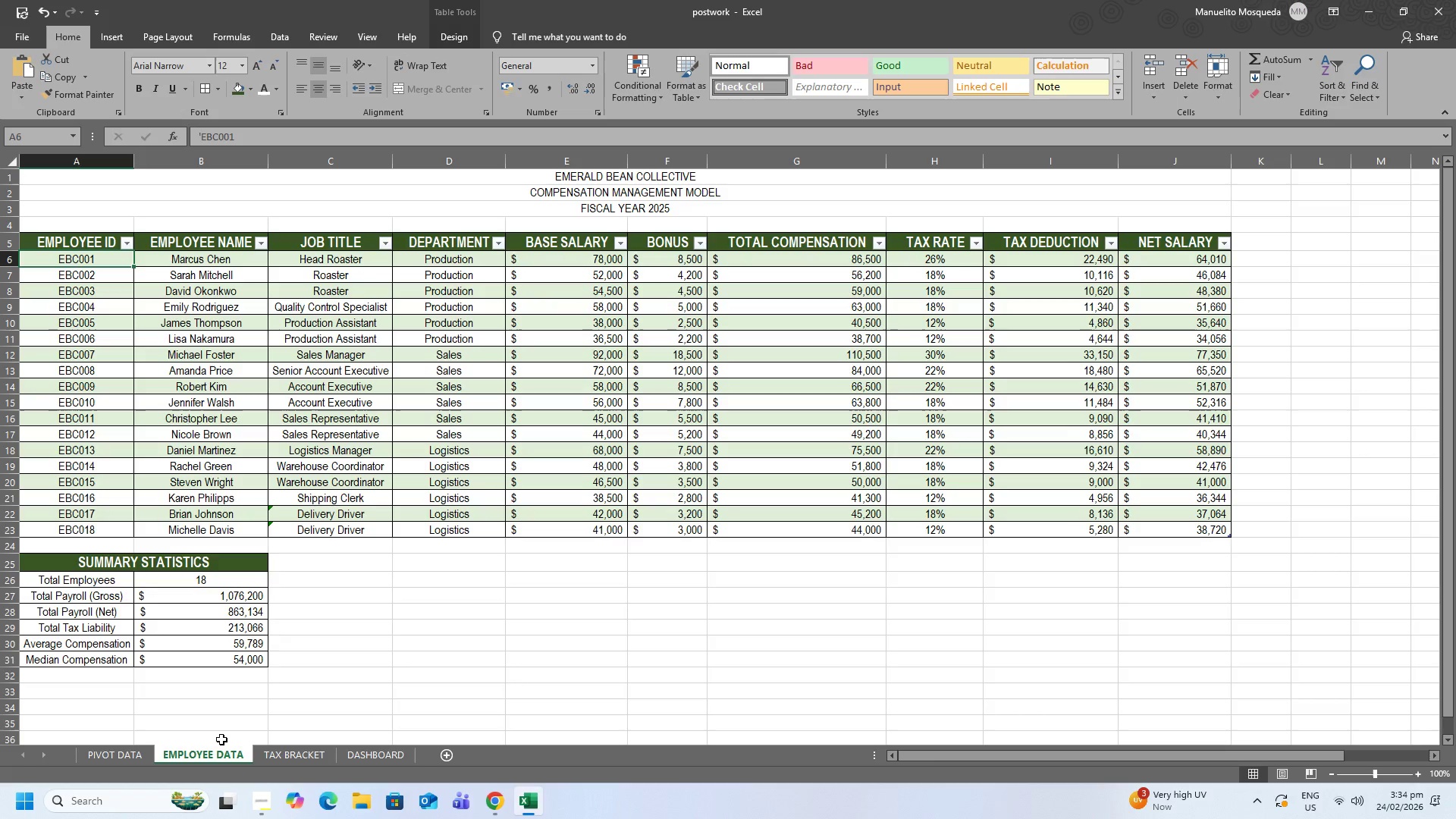 
left_click([125, 755])
 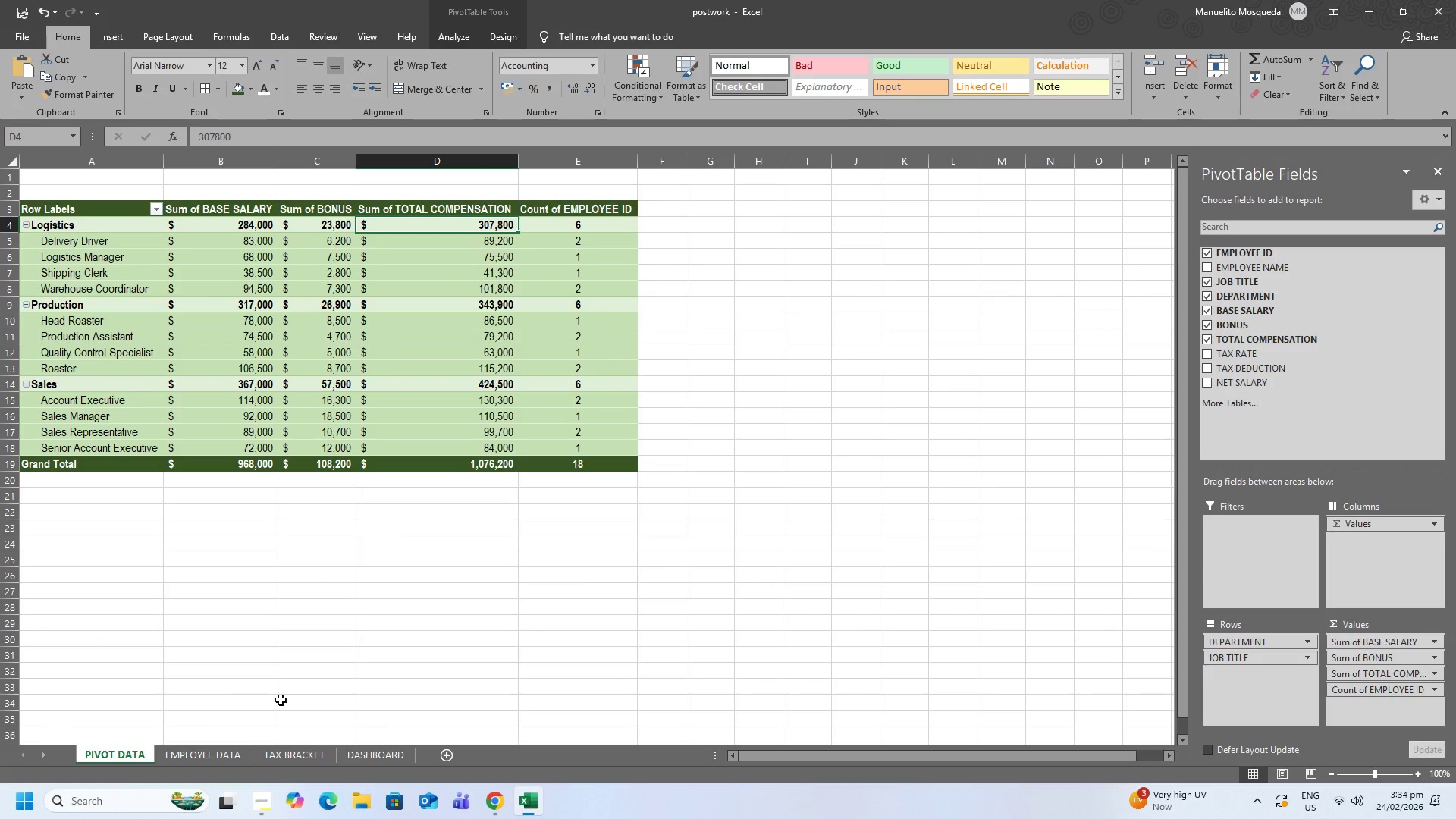 
wait(5.22)
 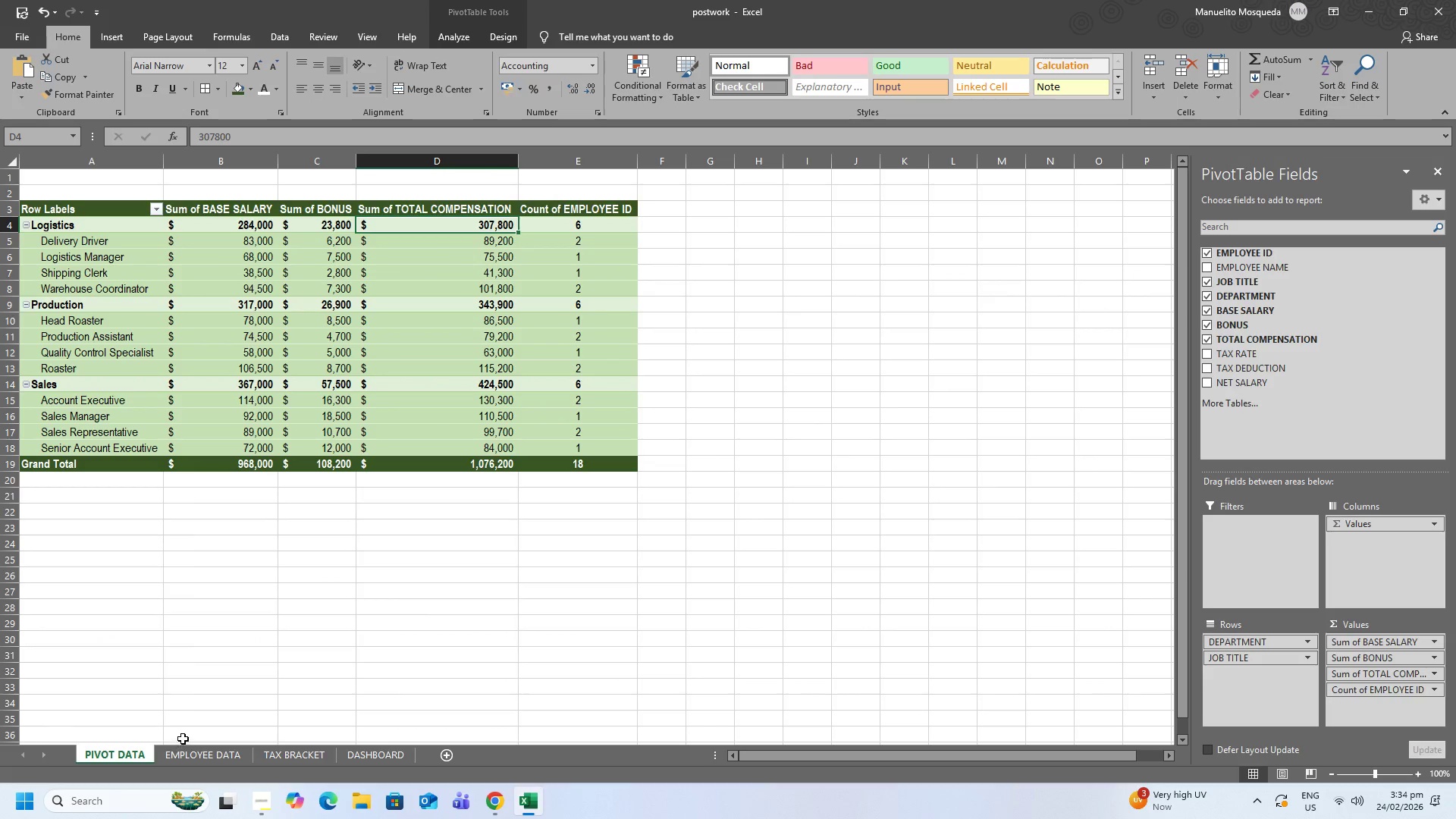 
left_click([383, 753])
 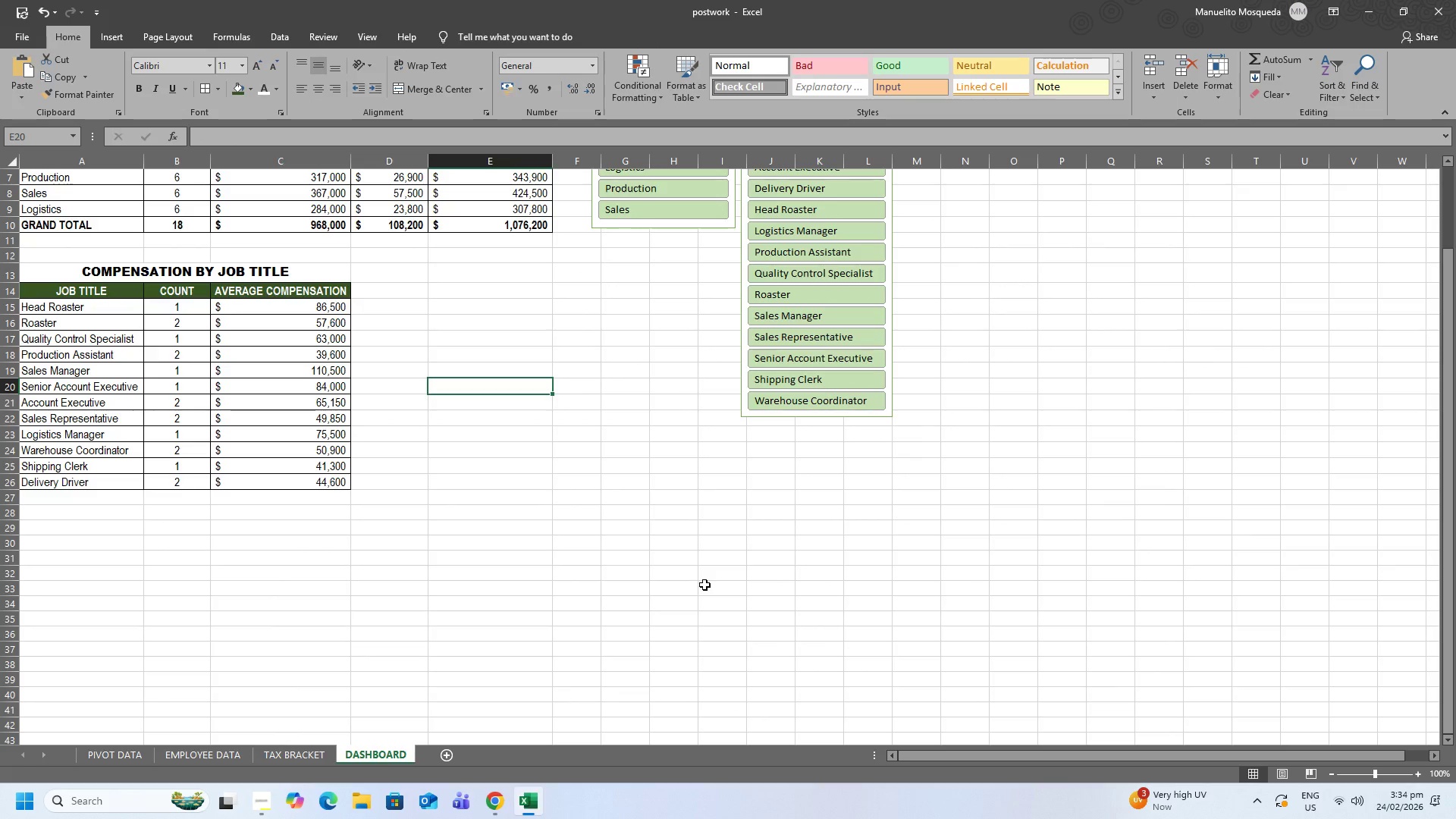 
scroll: coordinate [763, 548], scroll_direction: up, amount: 4.0
 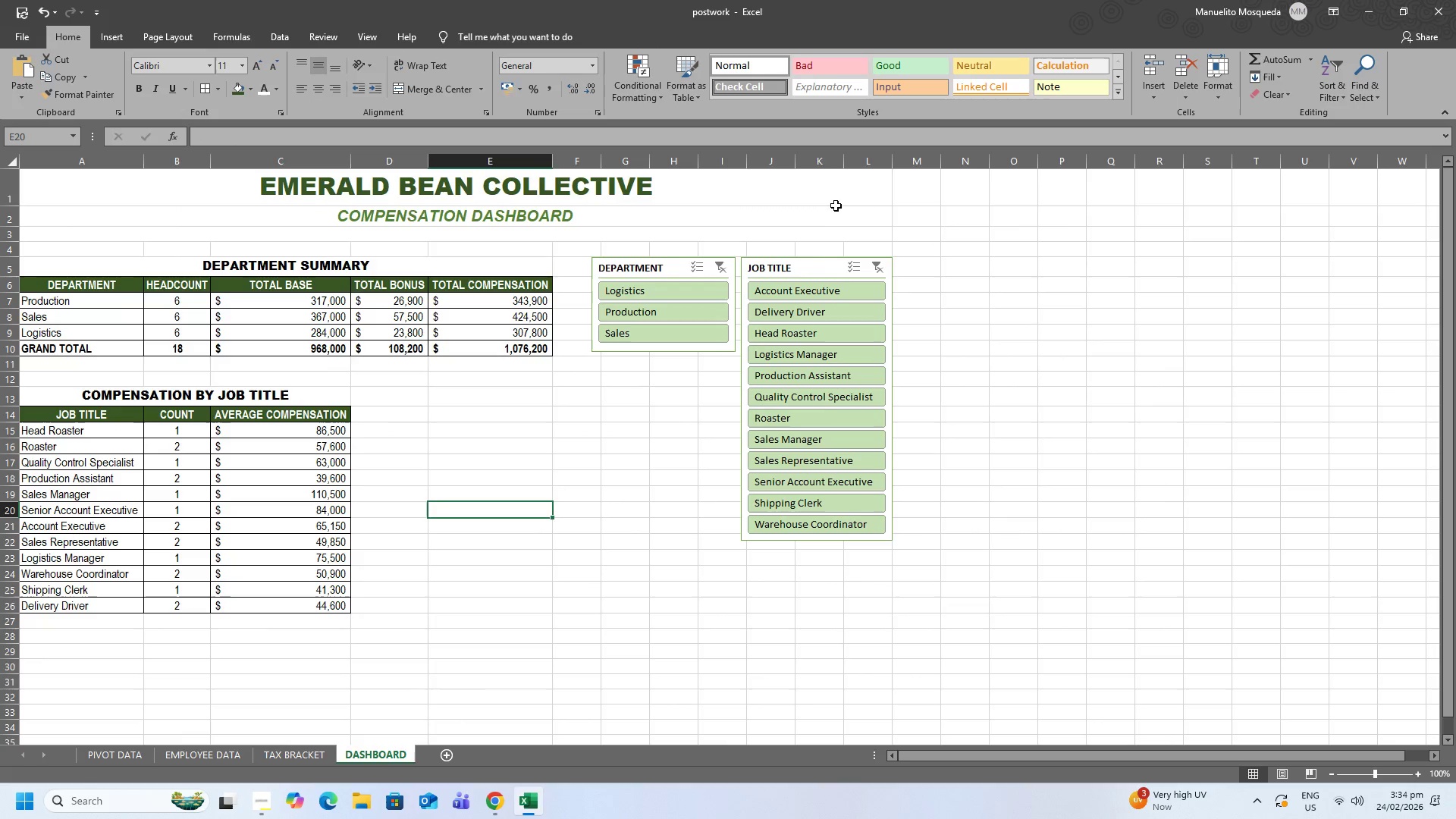 
left_click([811, 268])
 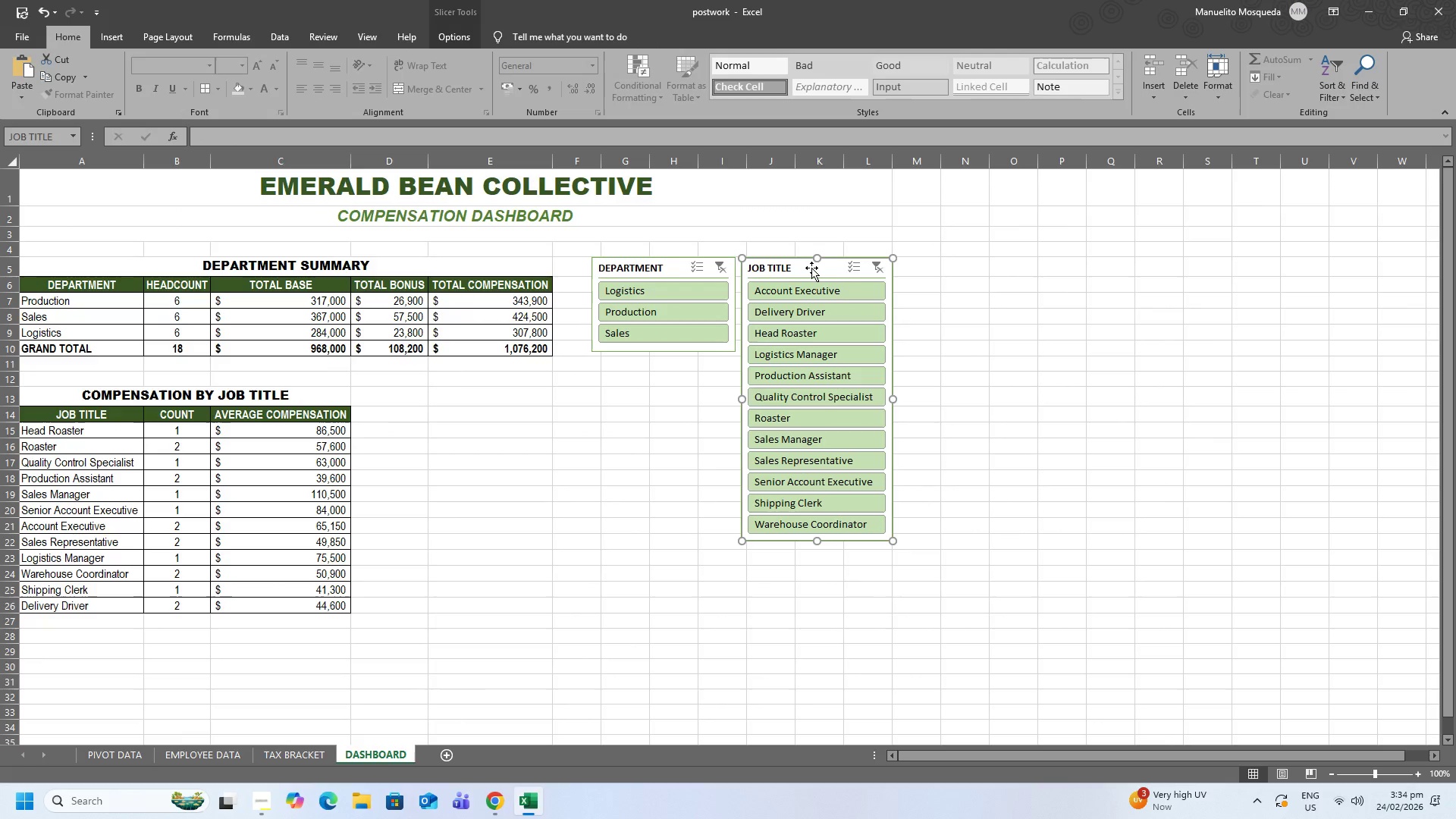 
right_click([811, 268])
 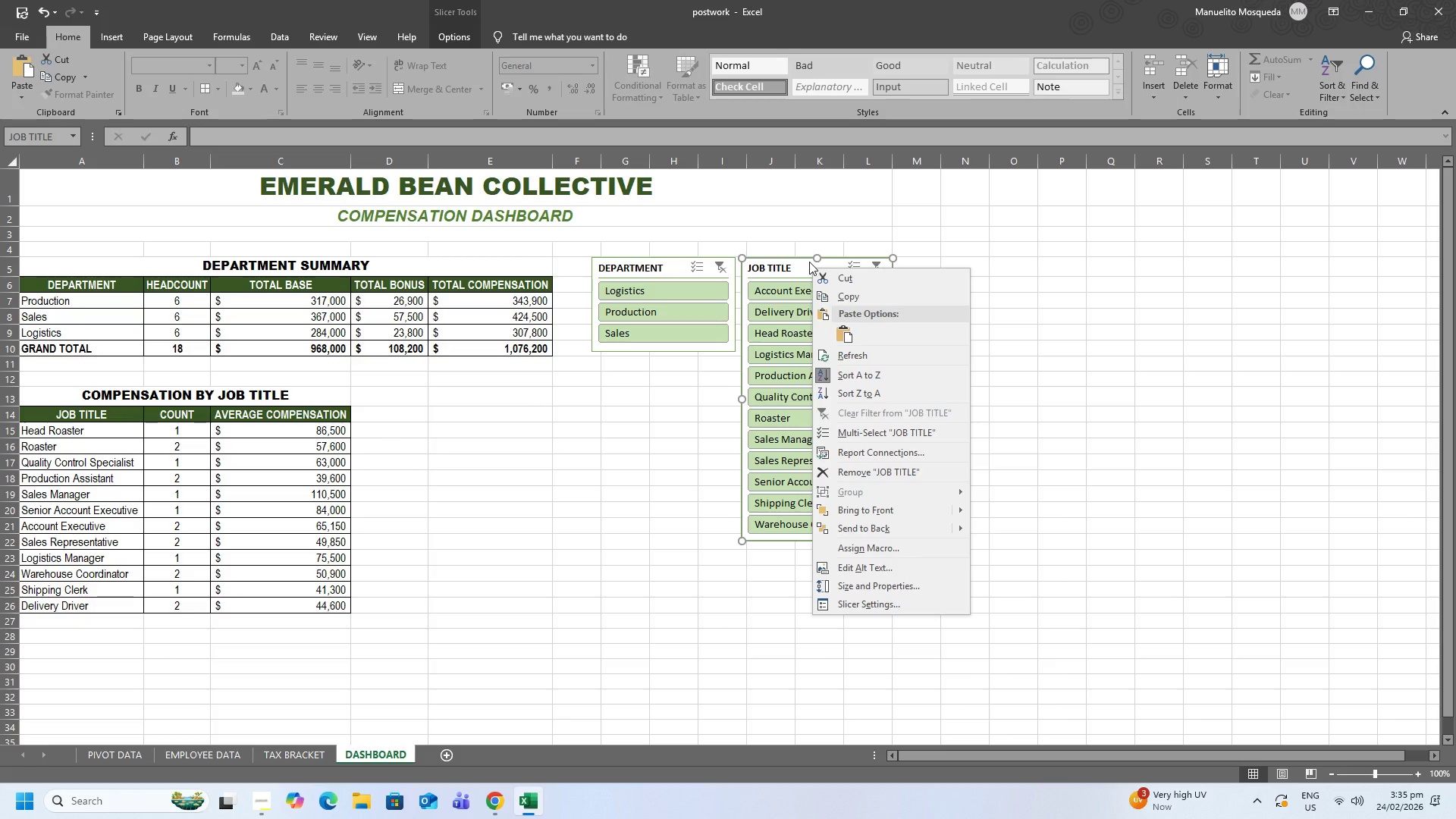 
wait(26.03)
 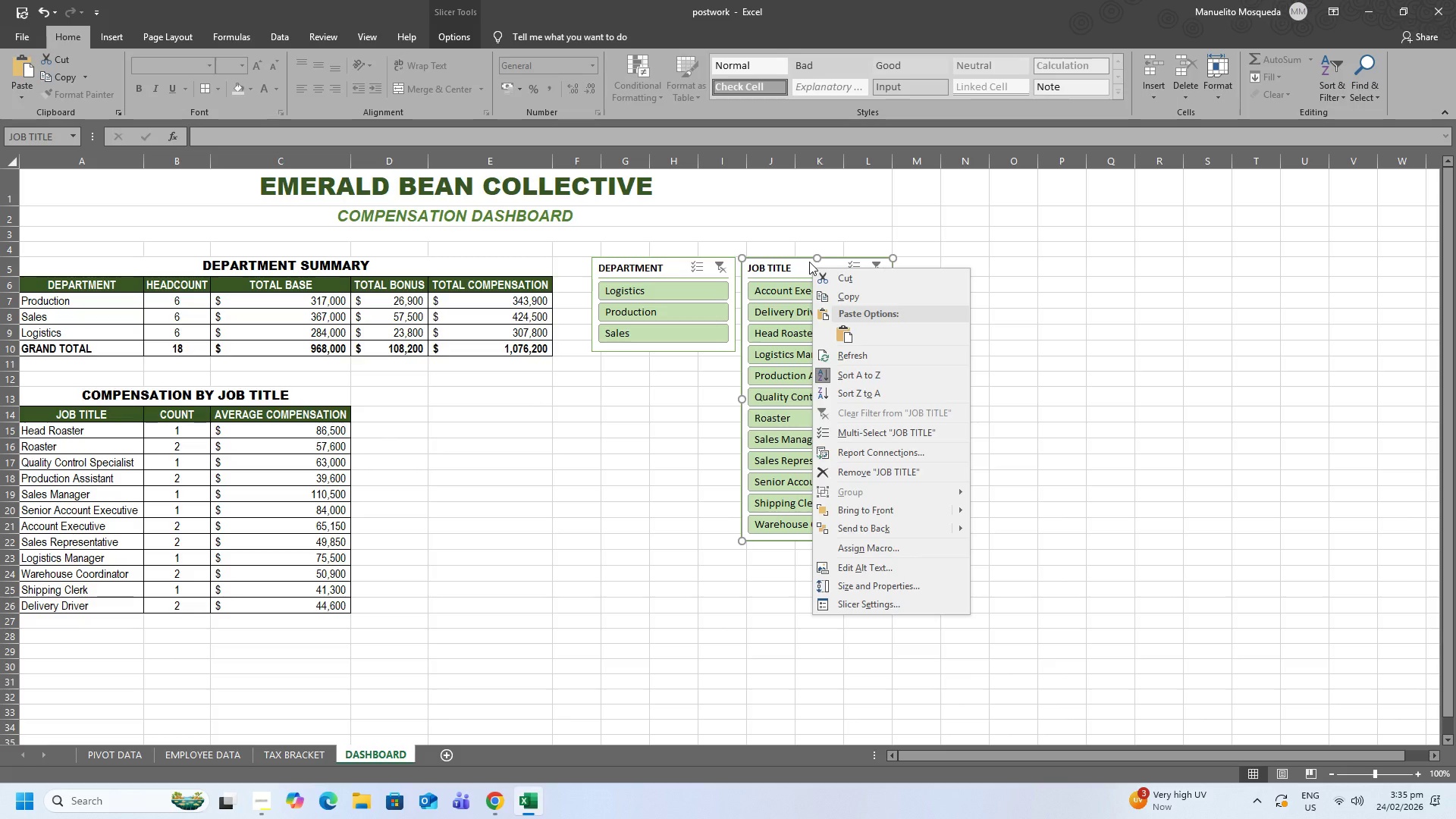 
right_click([758, 265])
 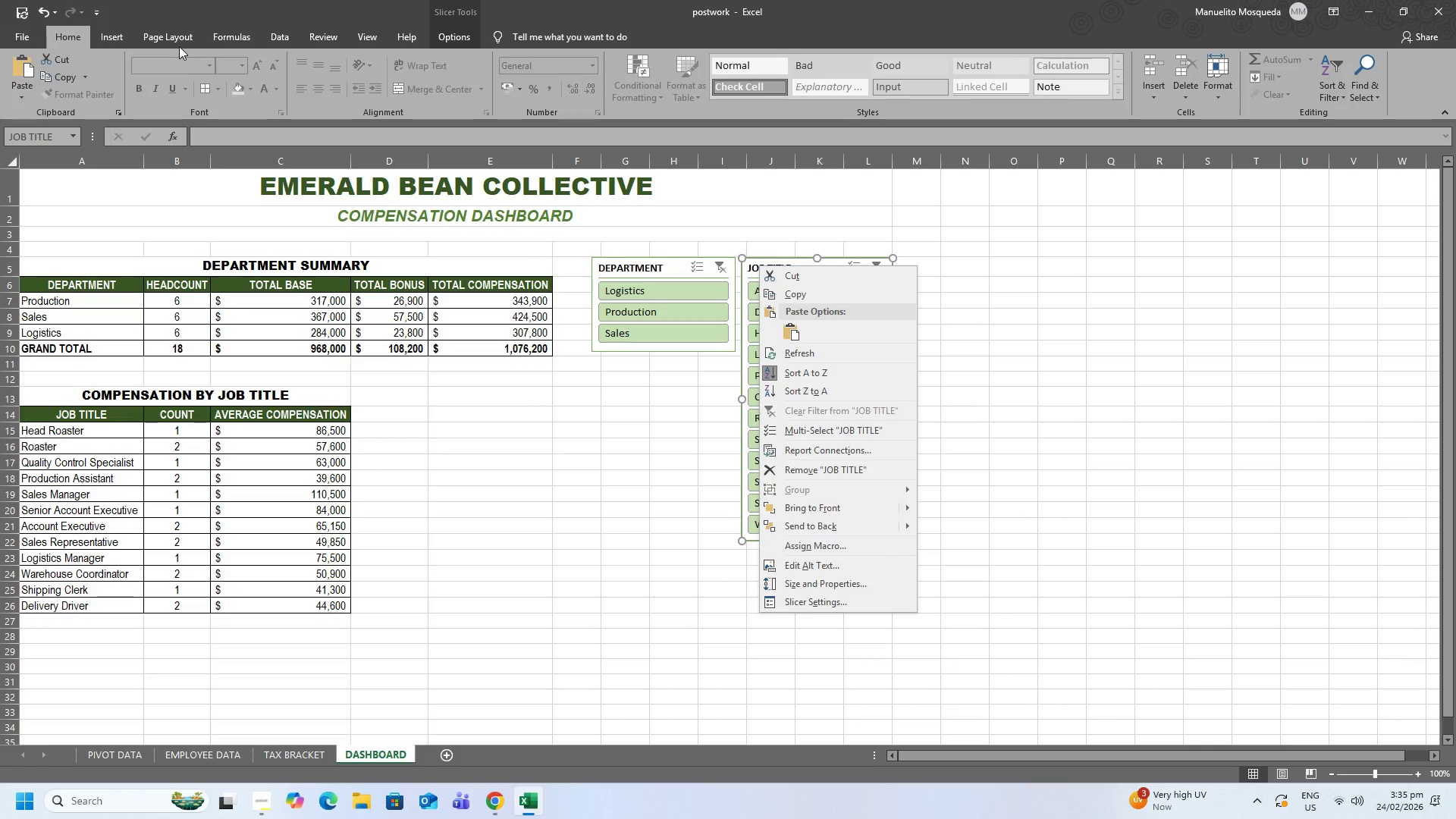 
left_click([118, 36])
 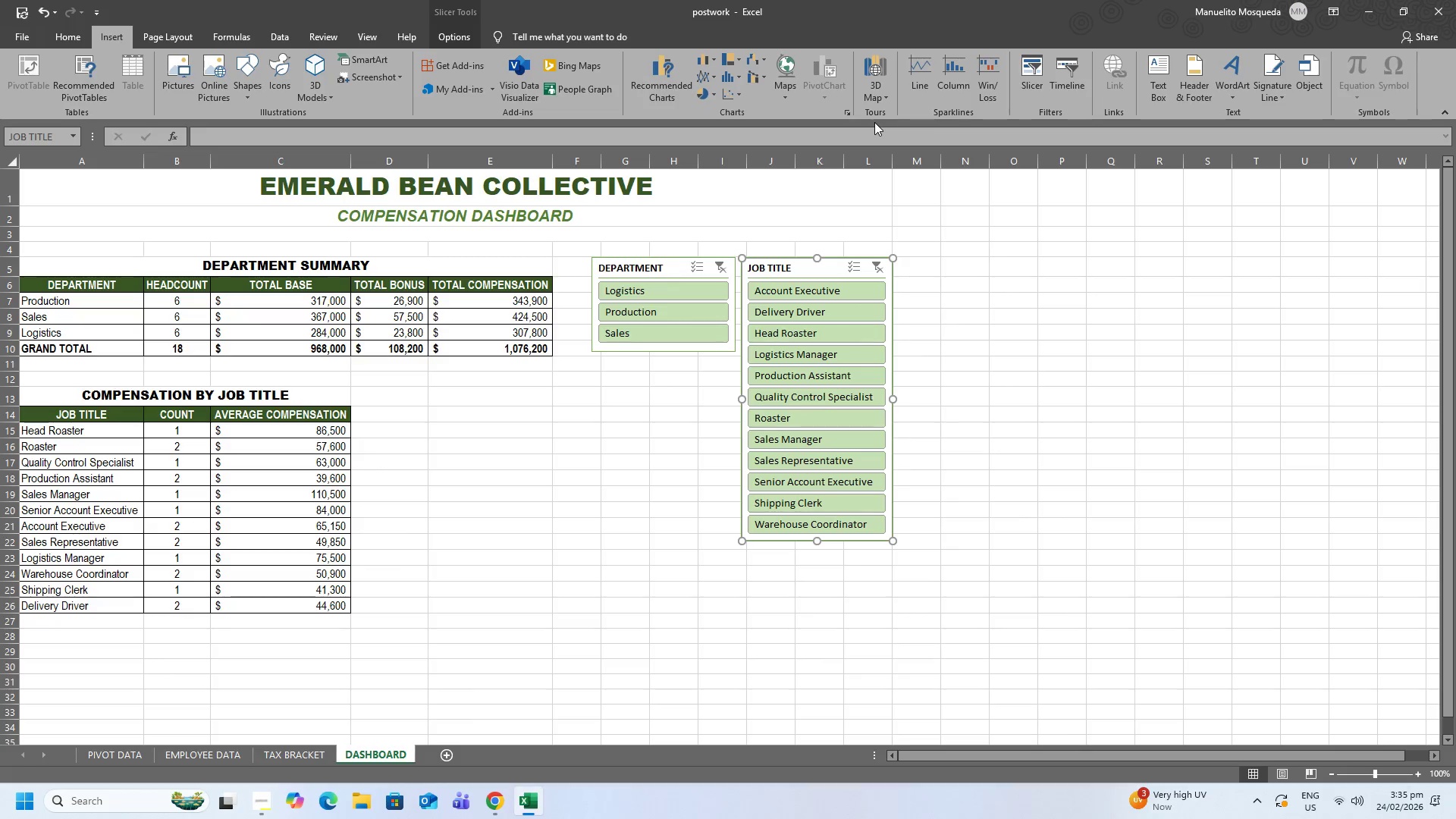 
left_click([850, 116])
 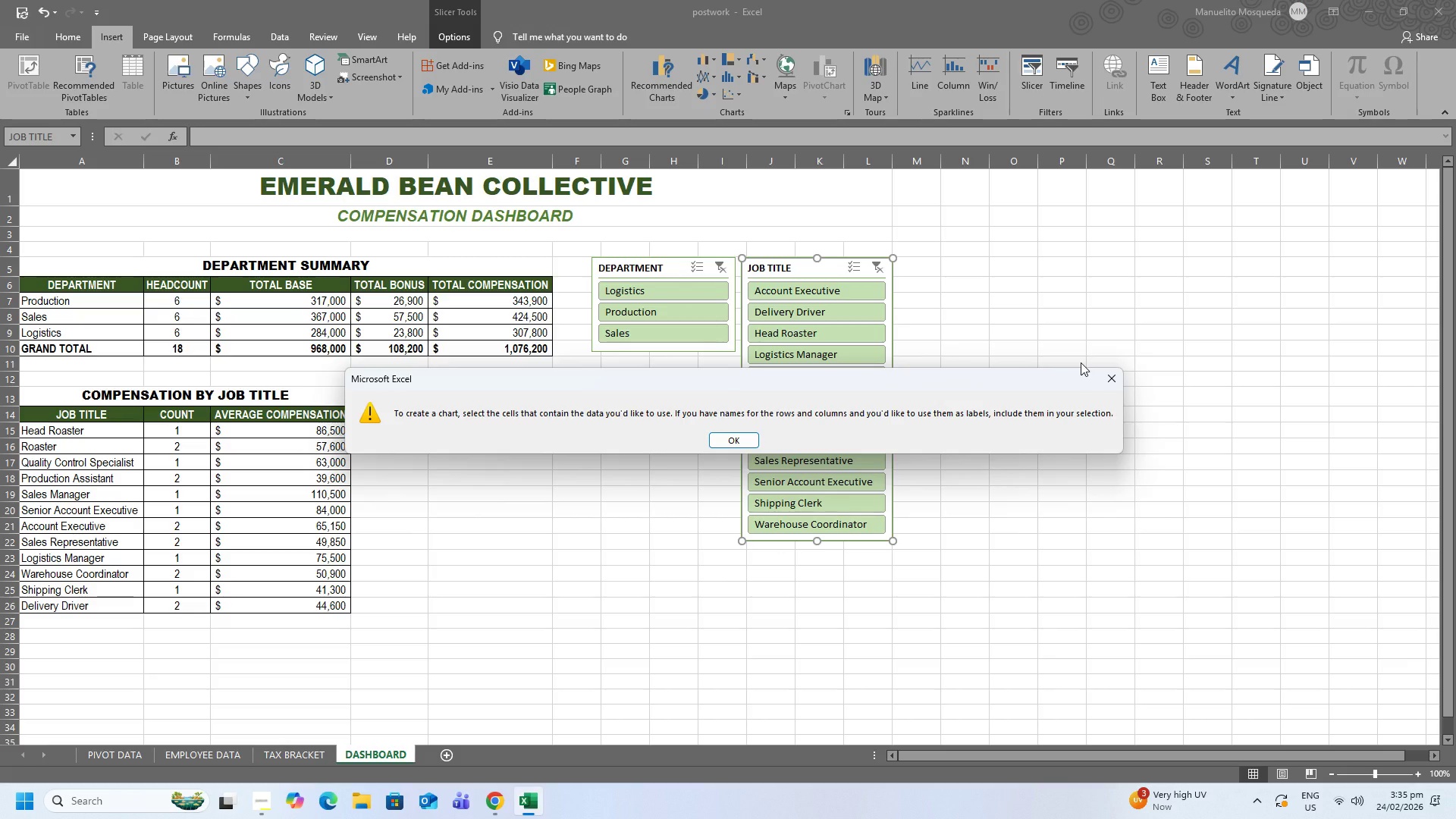 
left_click([1113, 381])
 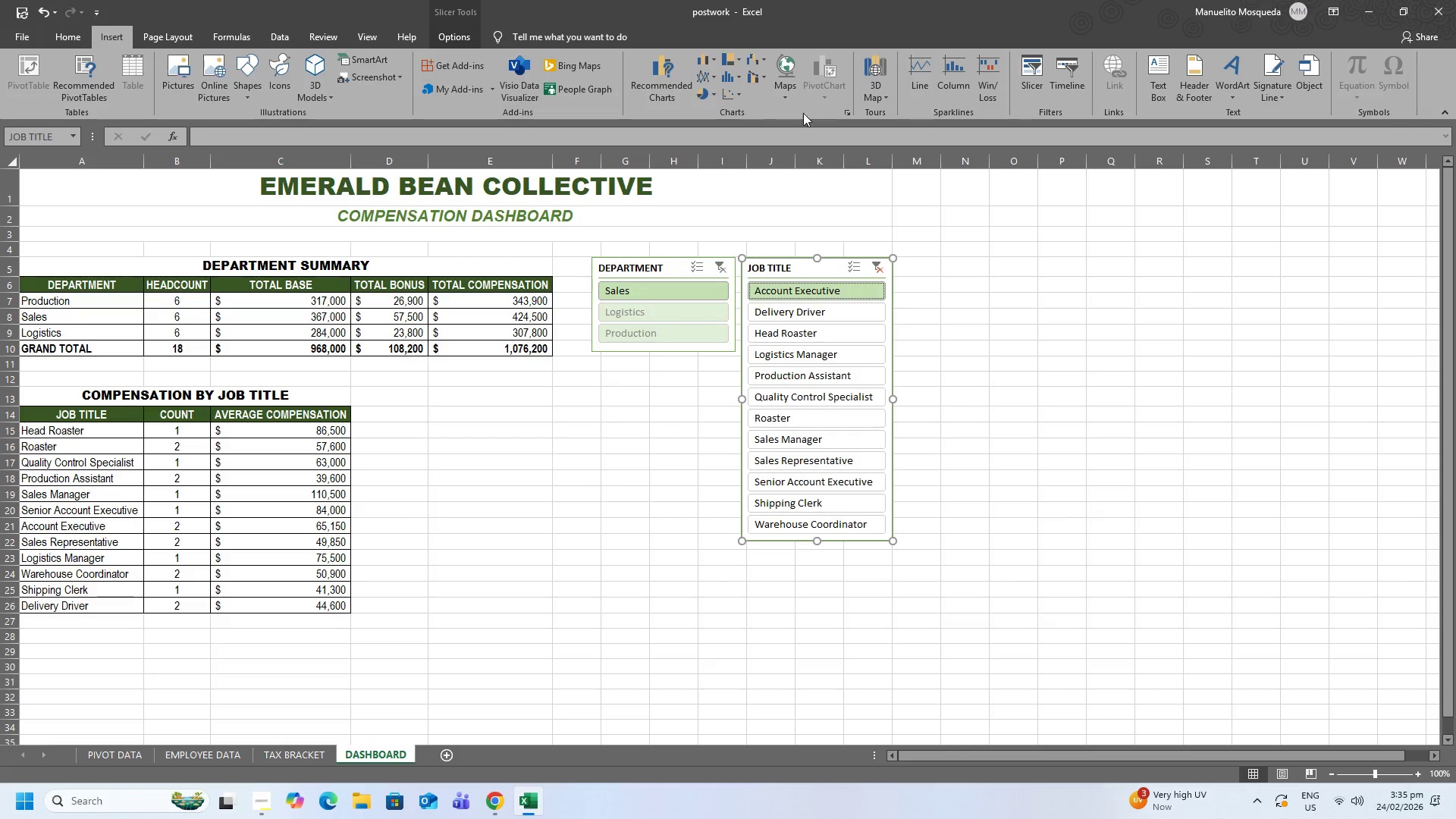 
left_click([852, 115])
 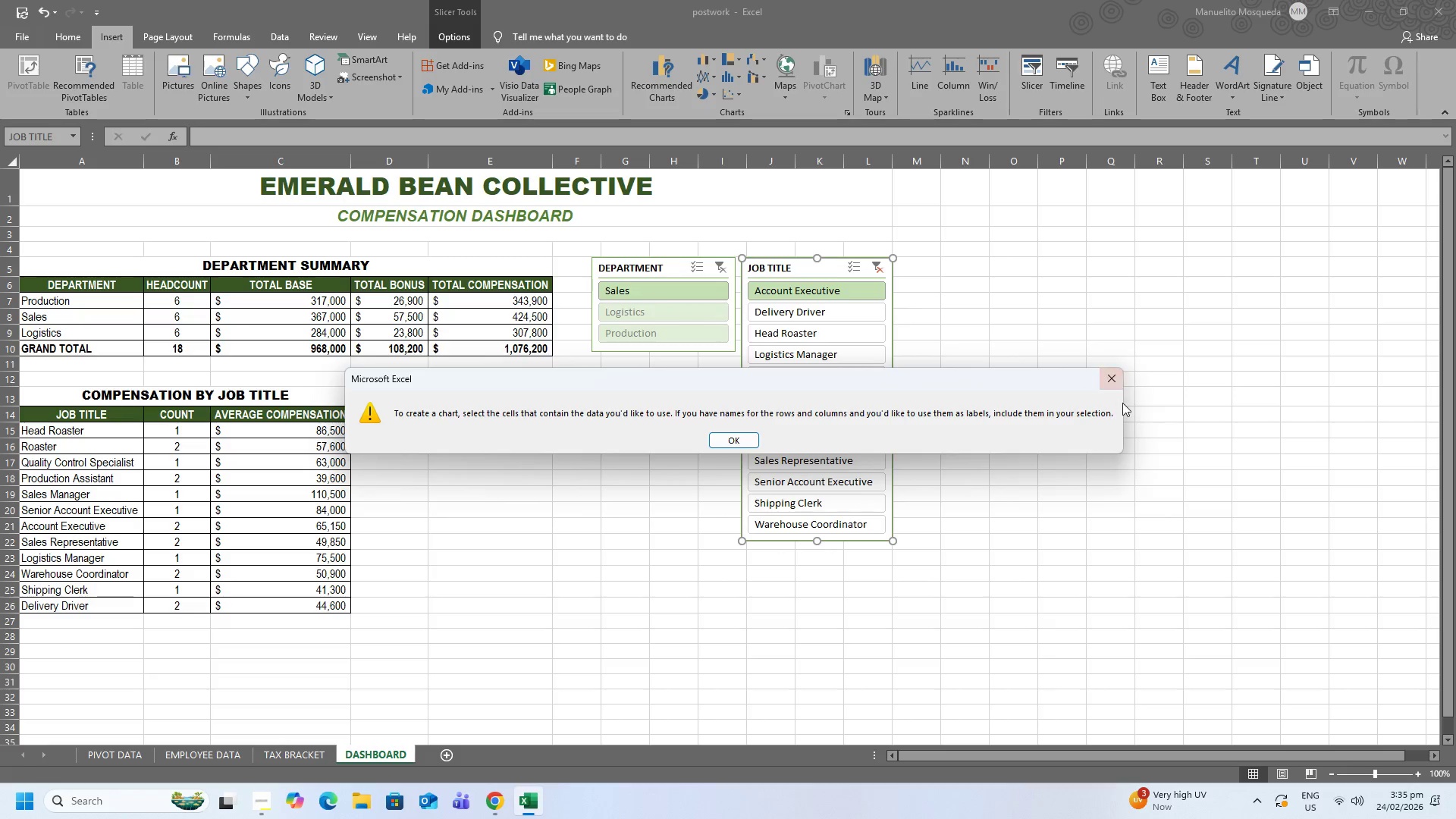 
left_click([1122, 381])
 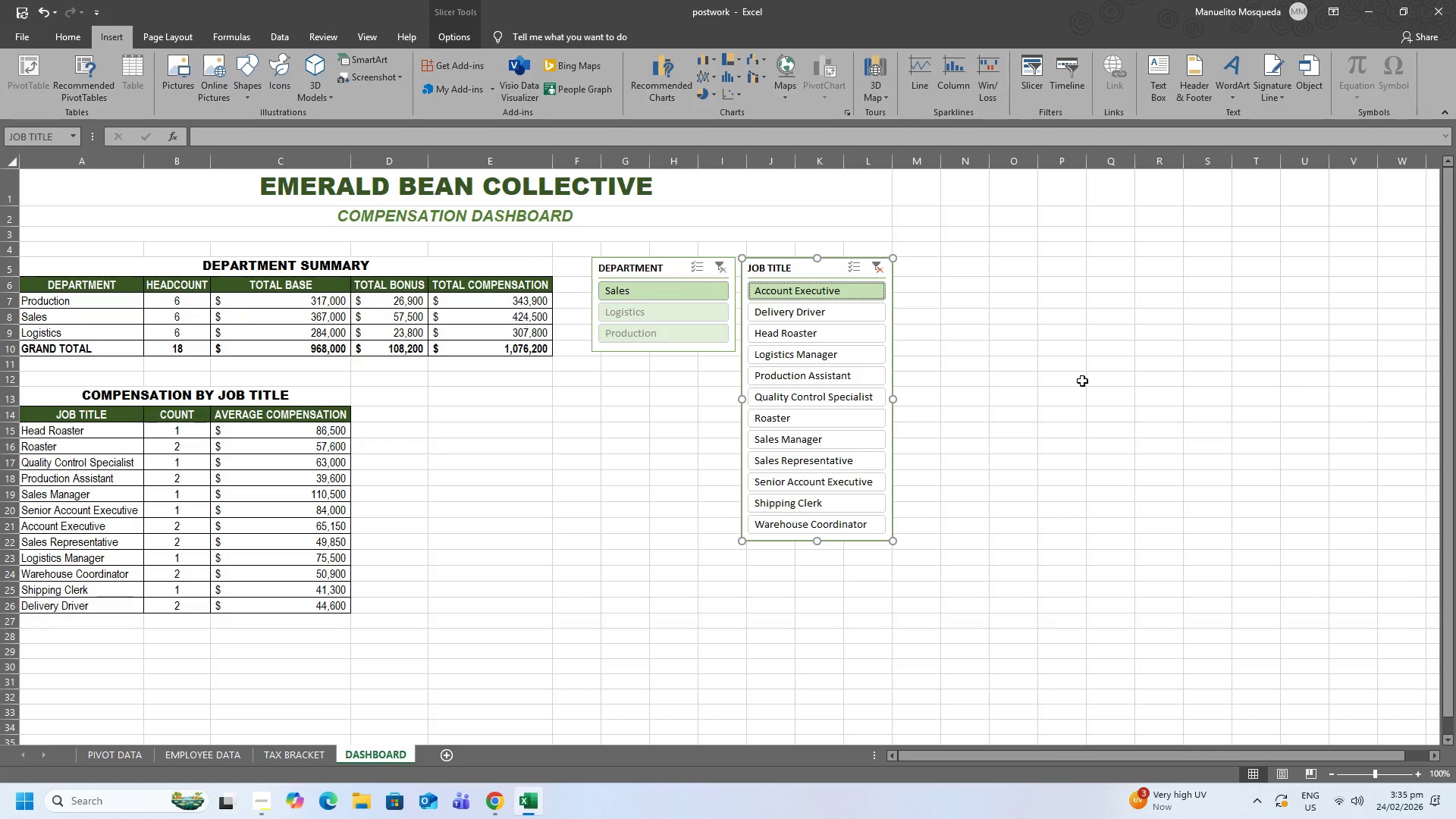 
wait(6.31)
 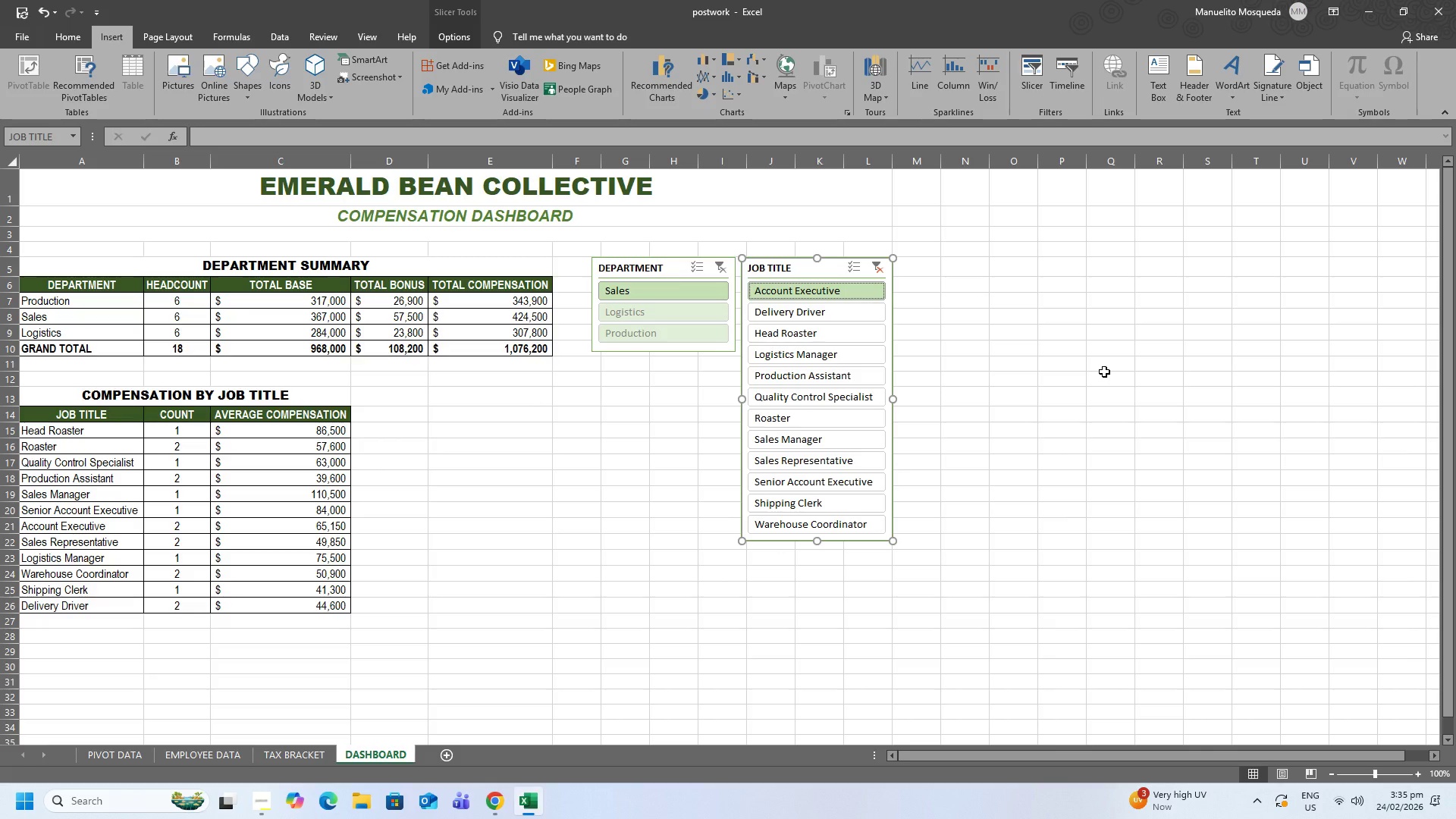 
left_click([112, 757])
 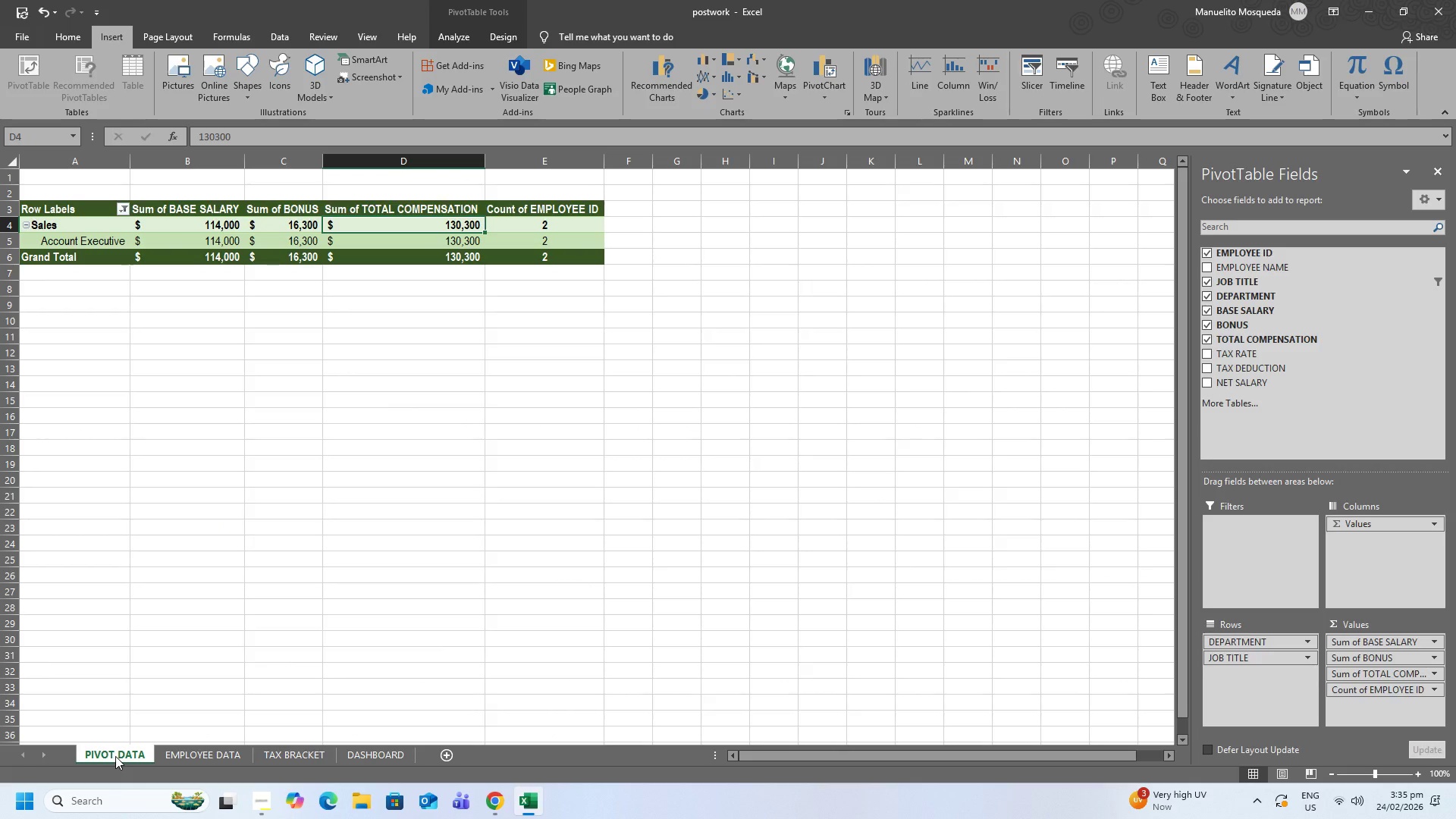 
scroll: coordinate [72, 214], scroll_direction: up, amount: 18.0
 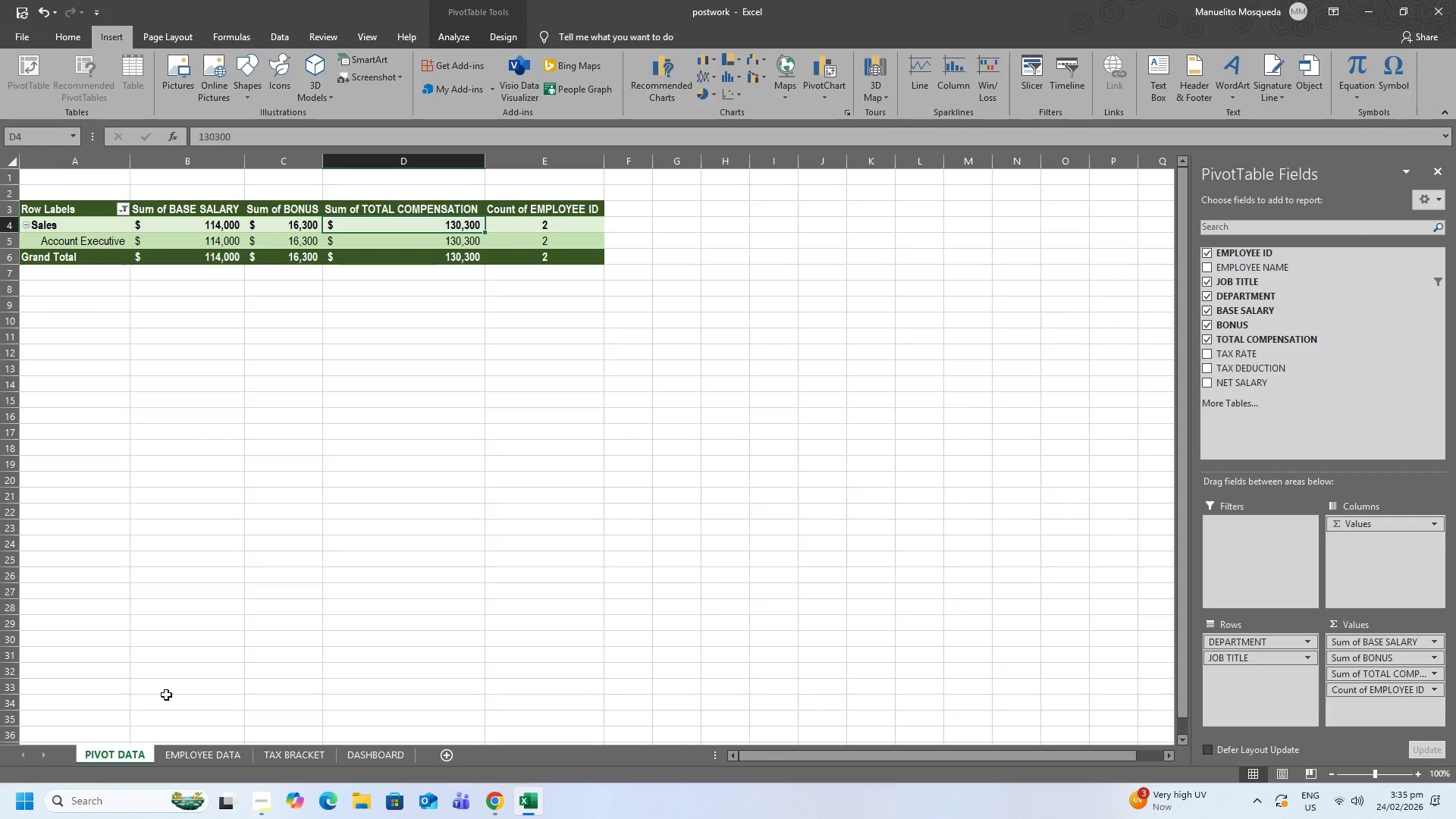 
left_click([370, 748])
 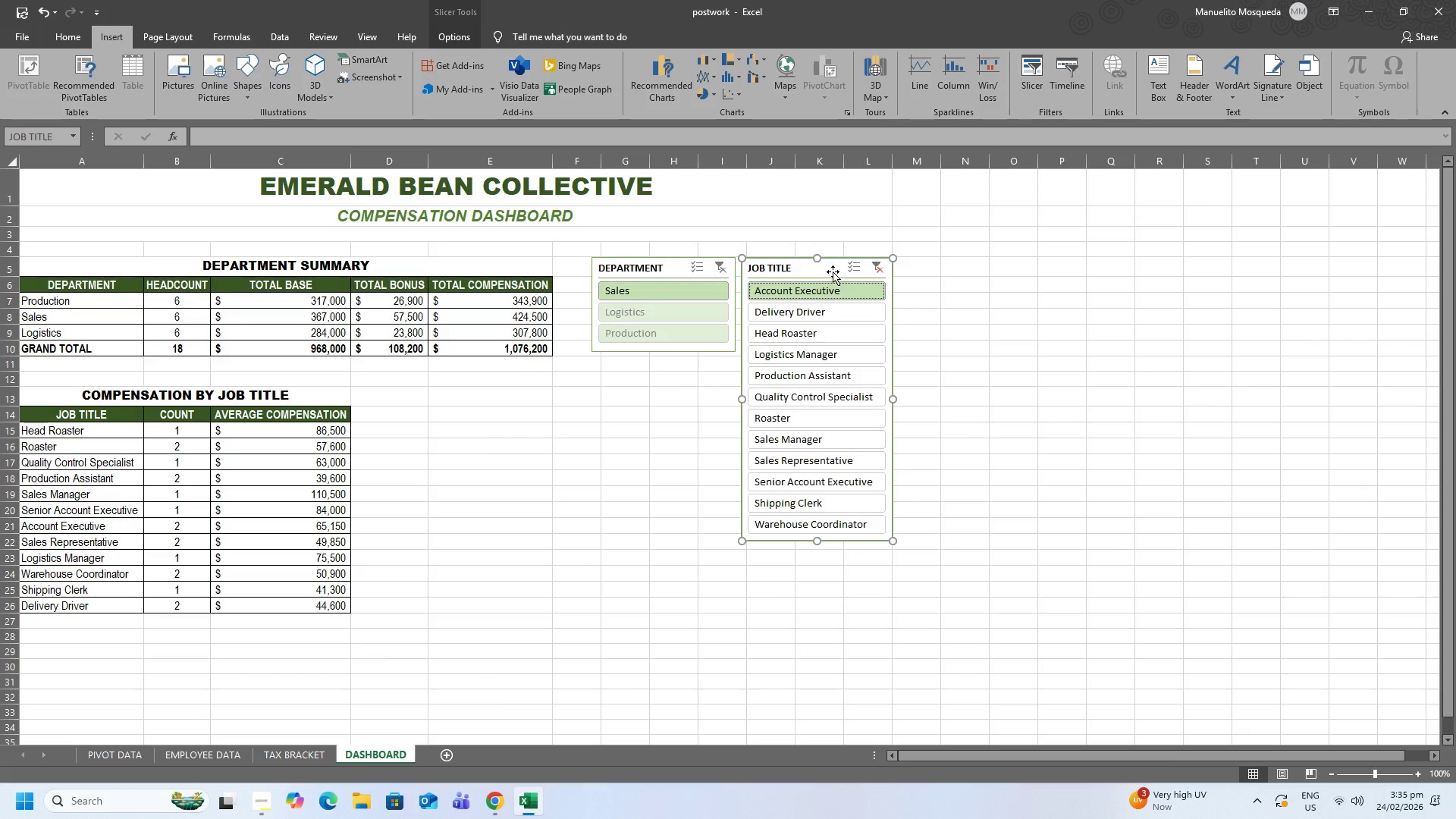 
left_click([860, 264])
 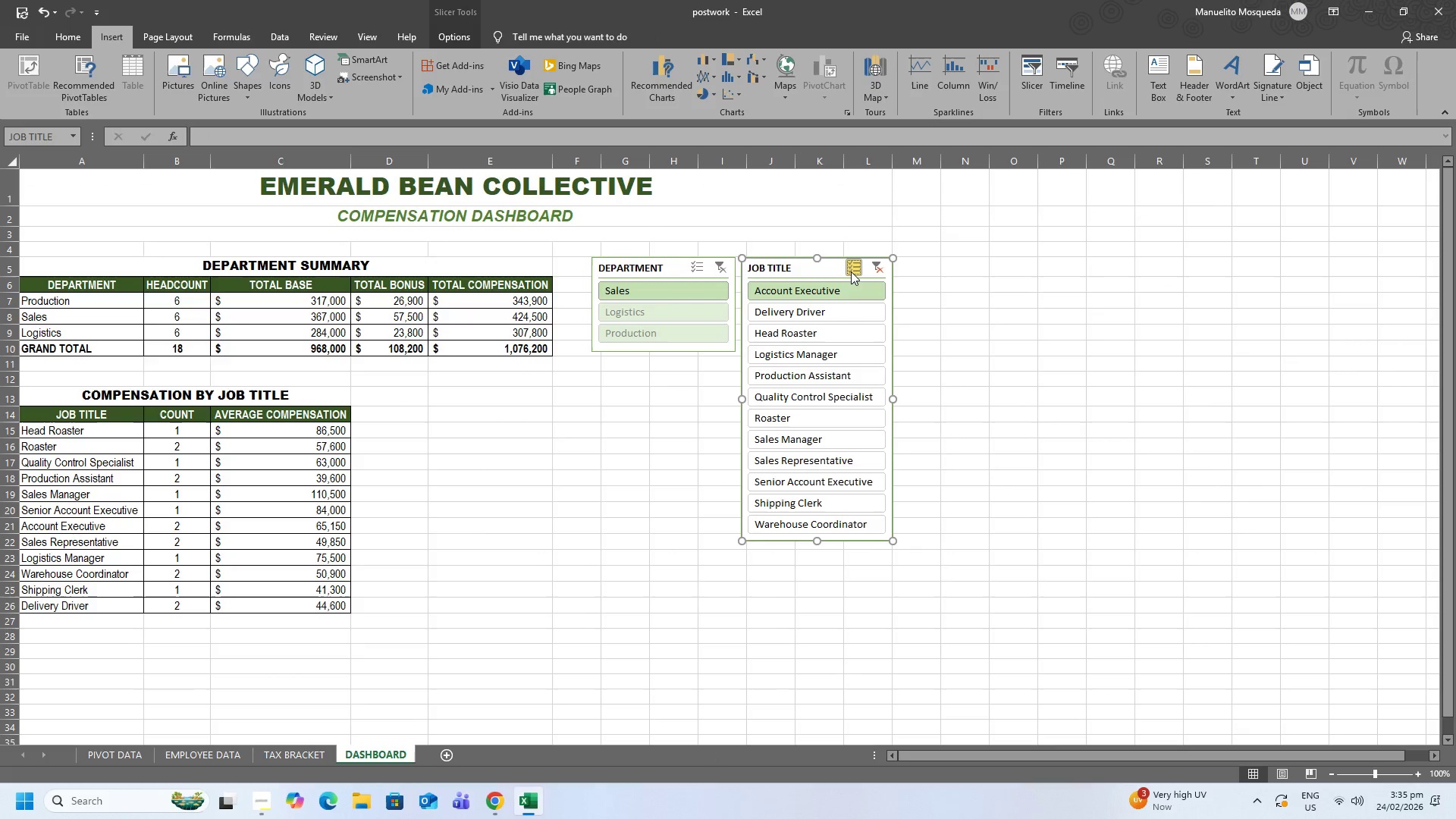 
left_click([851, 271])
 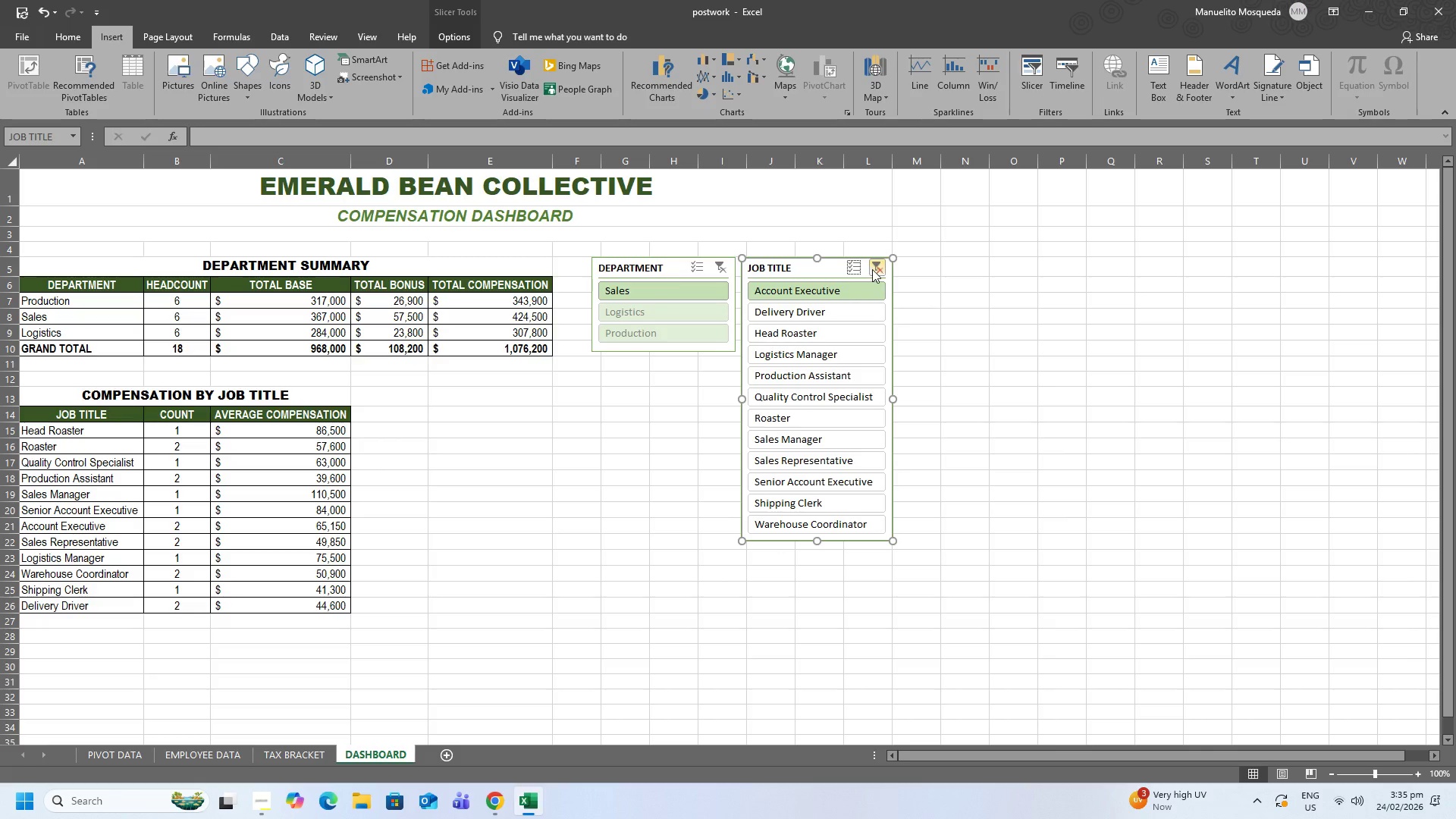 
left_click([872, 269])
 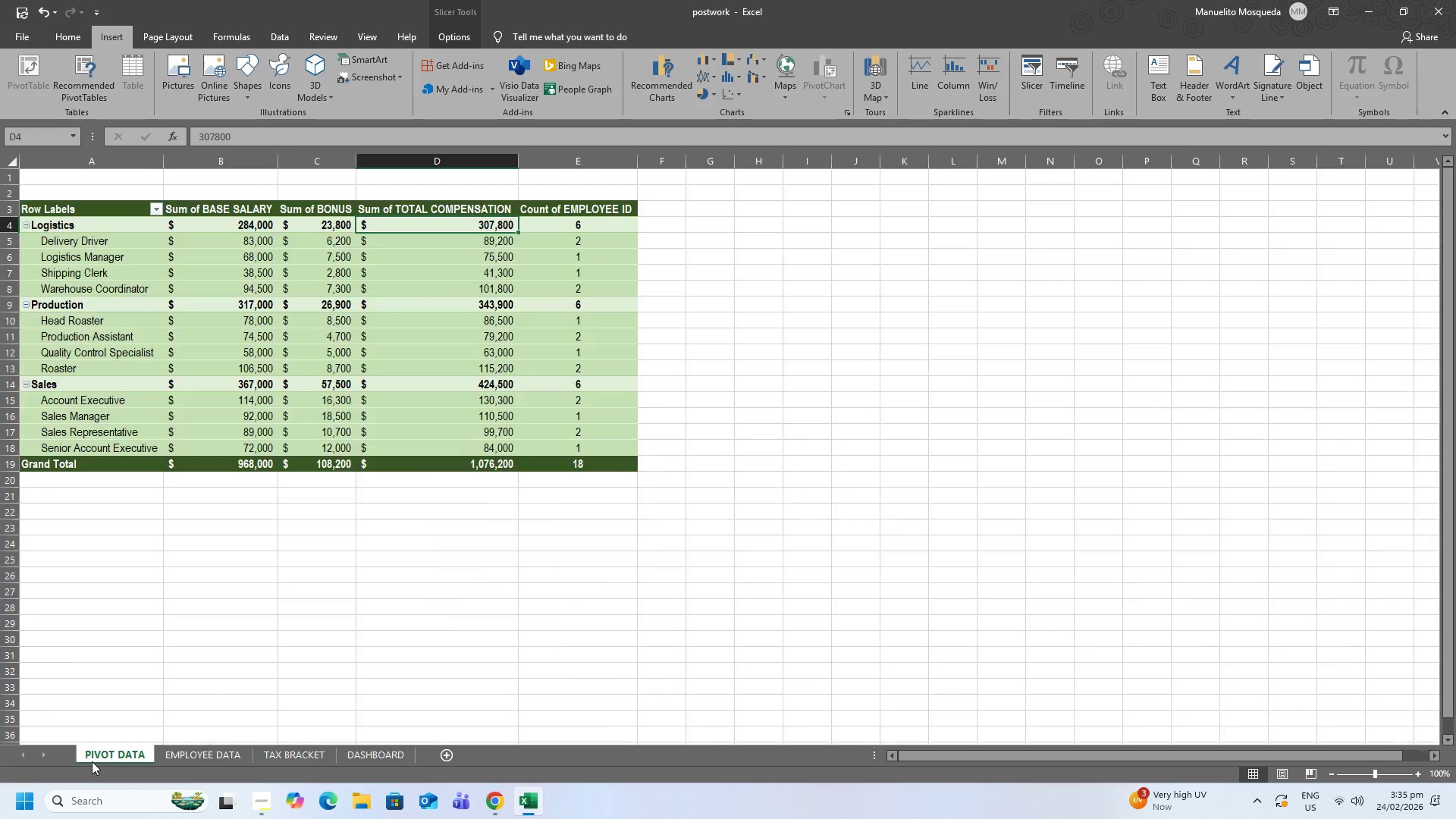 
scroll: coordinate [156, 654], scroll_direction: up, amount: 3.0
 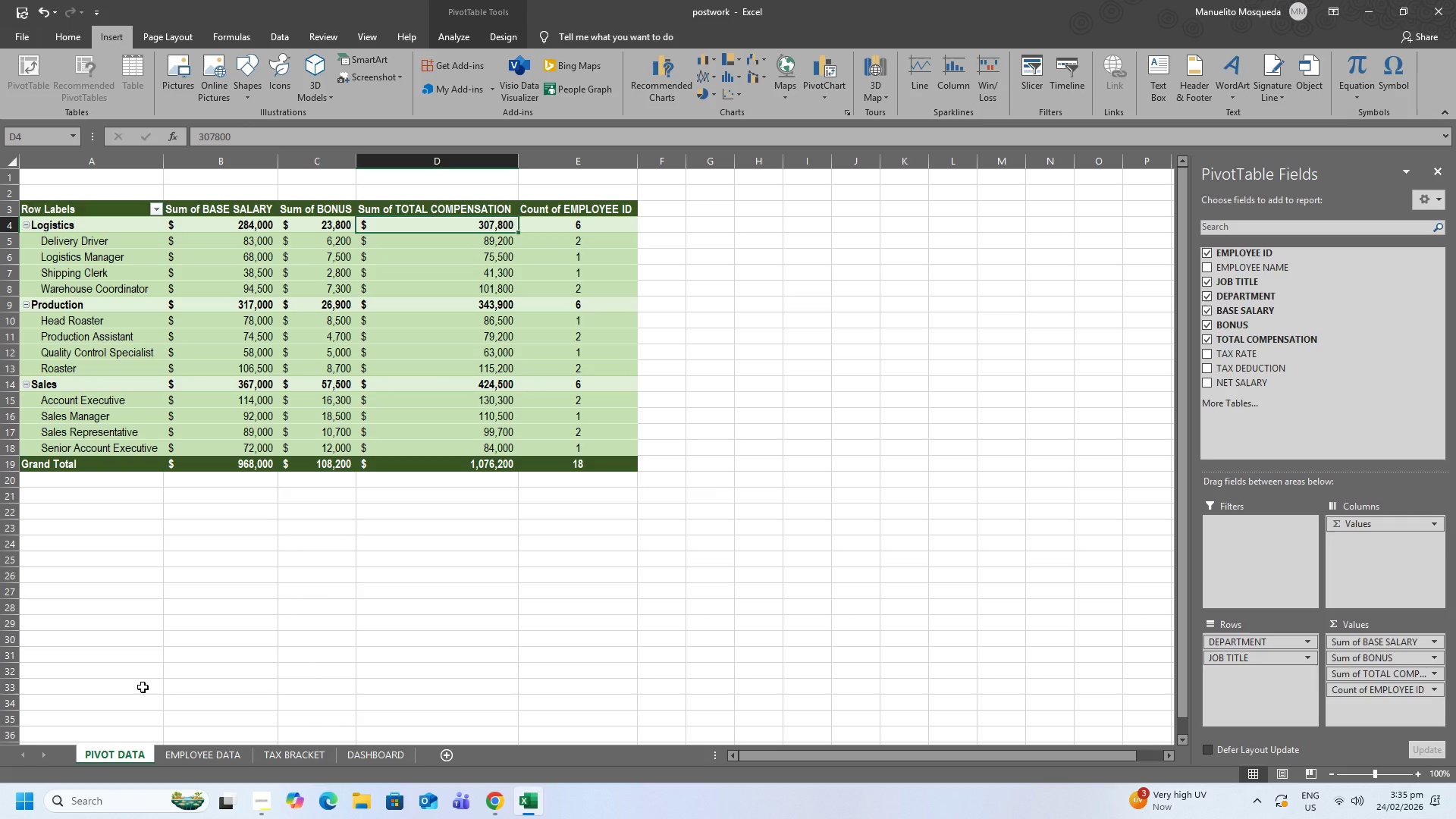 
wait(10.93)
 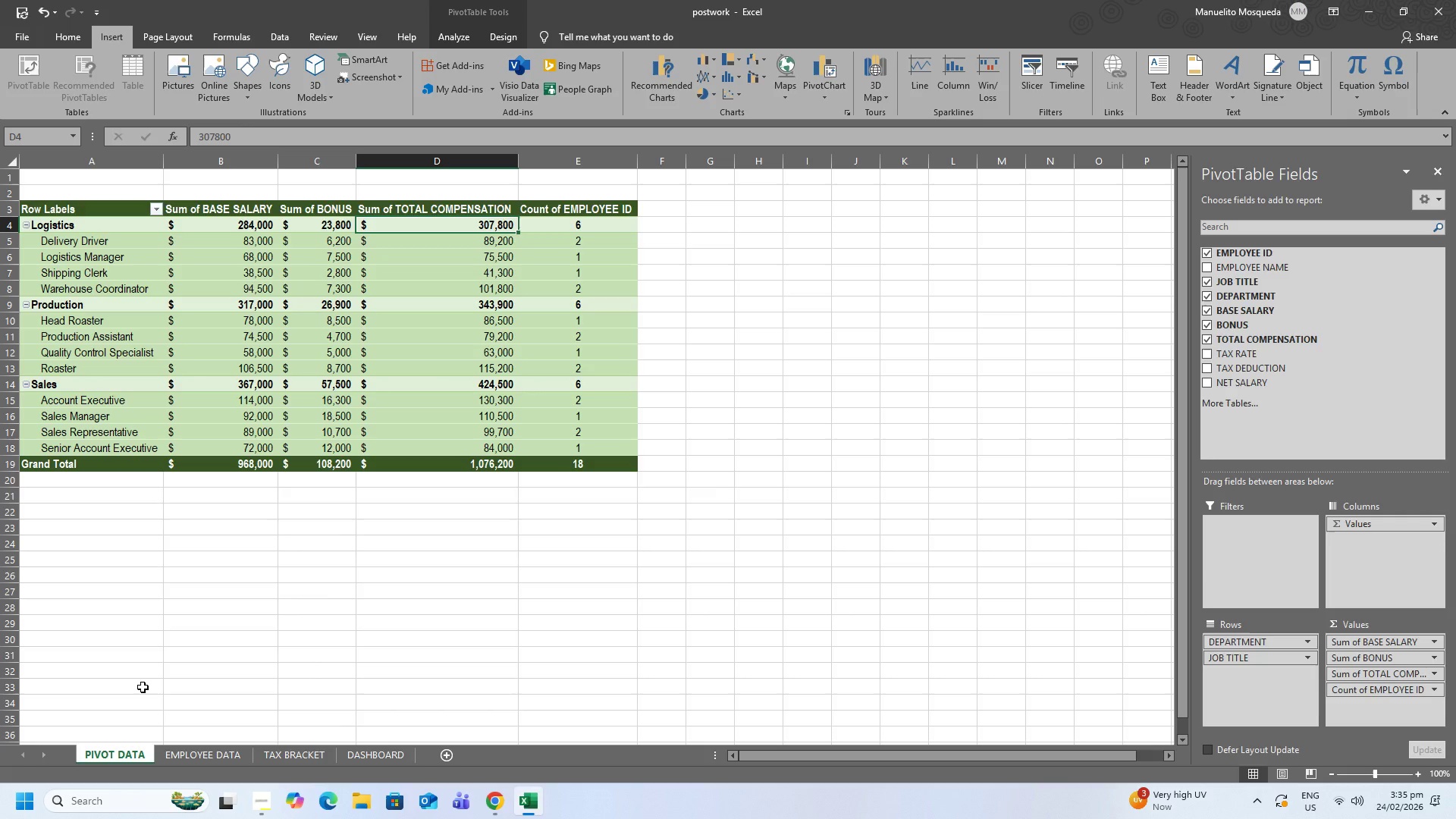 
left_click([387, 751])
 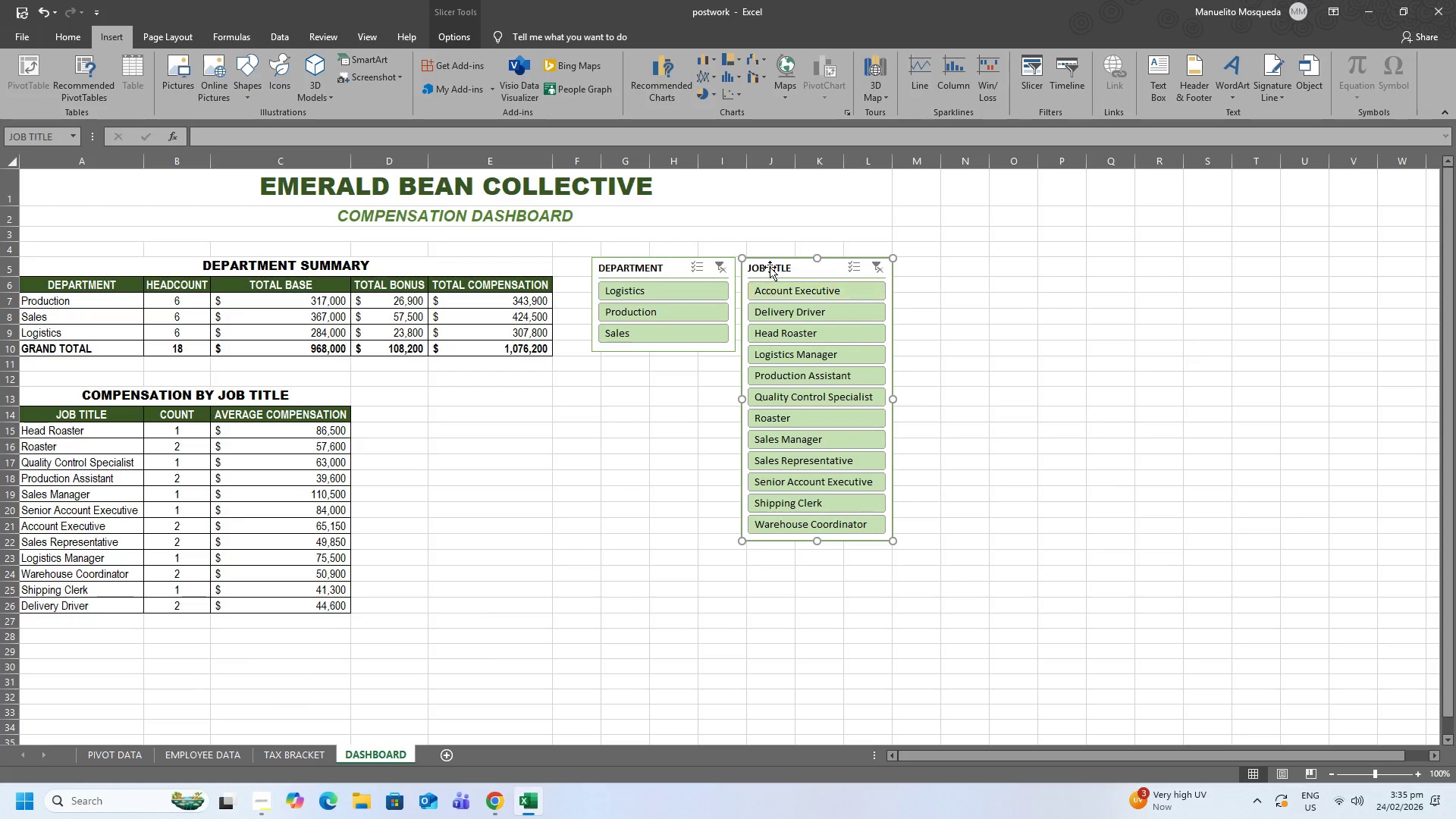 
left_click([770, 267])
 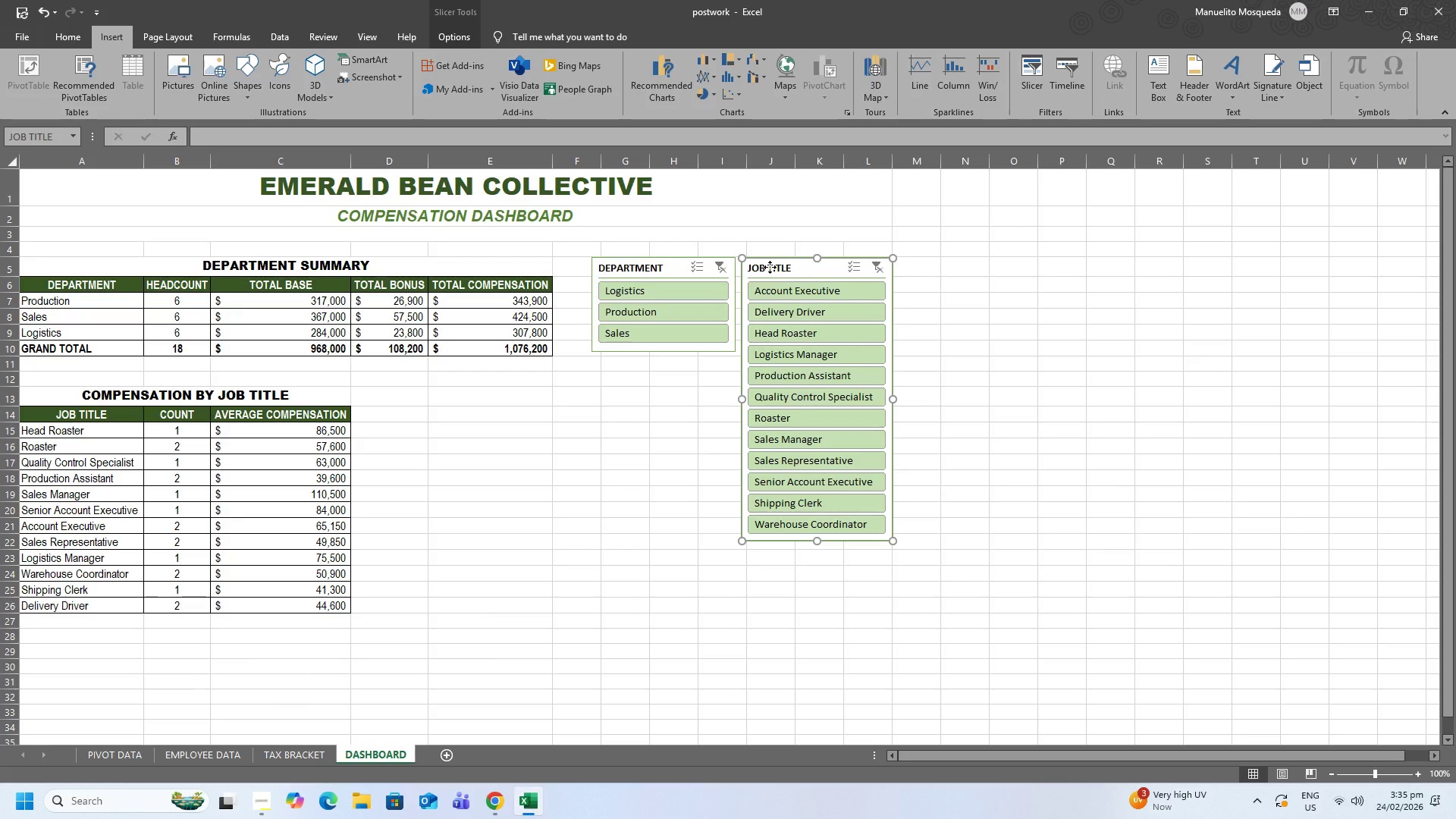 
right_click([770, 267])
 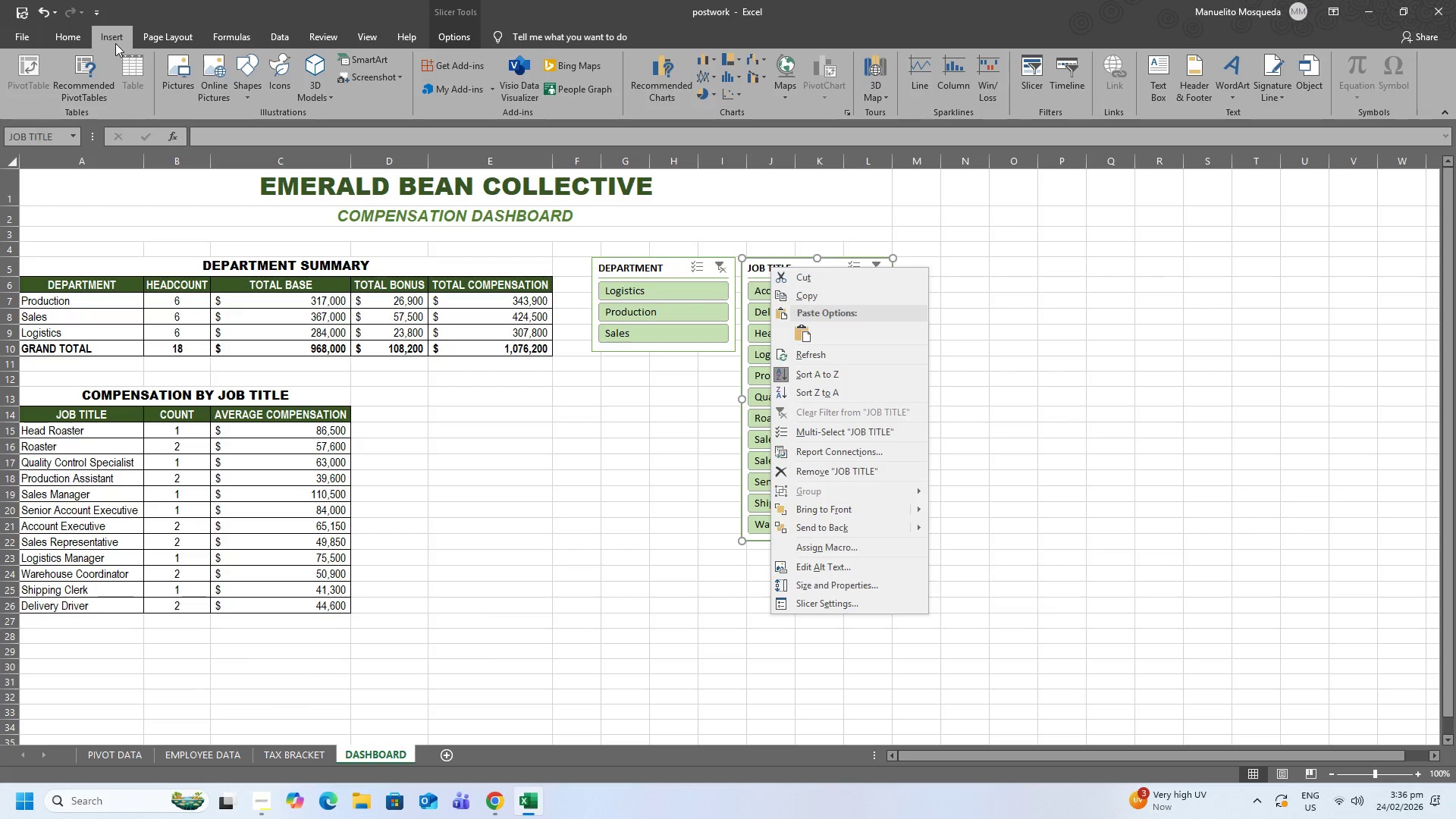 
left_click([172, 33])
 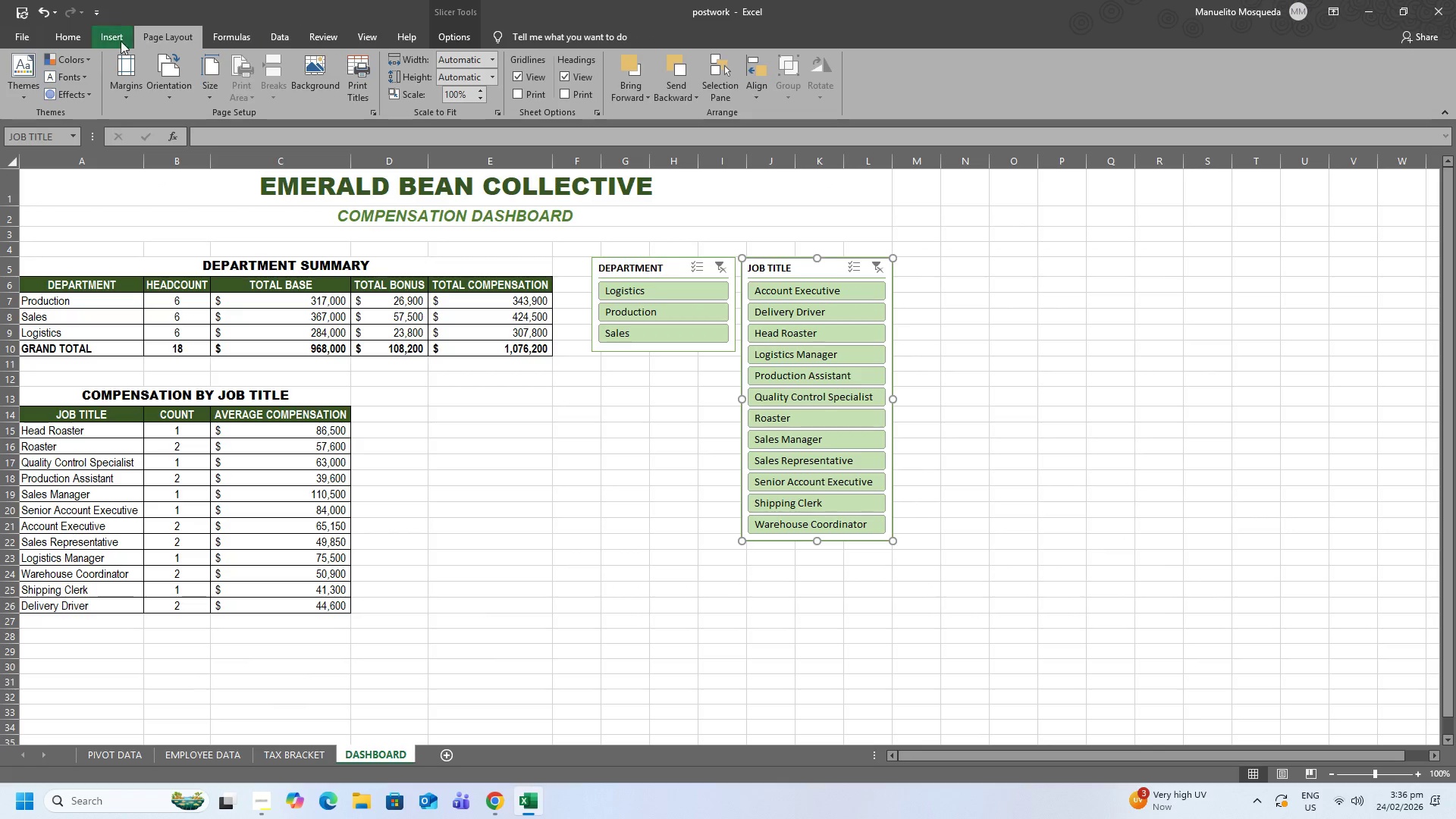 
left_click([104, 37])
 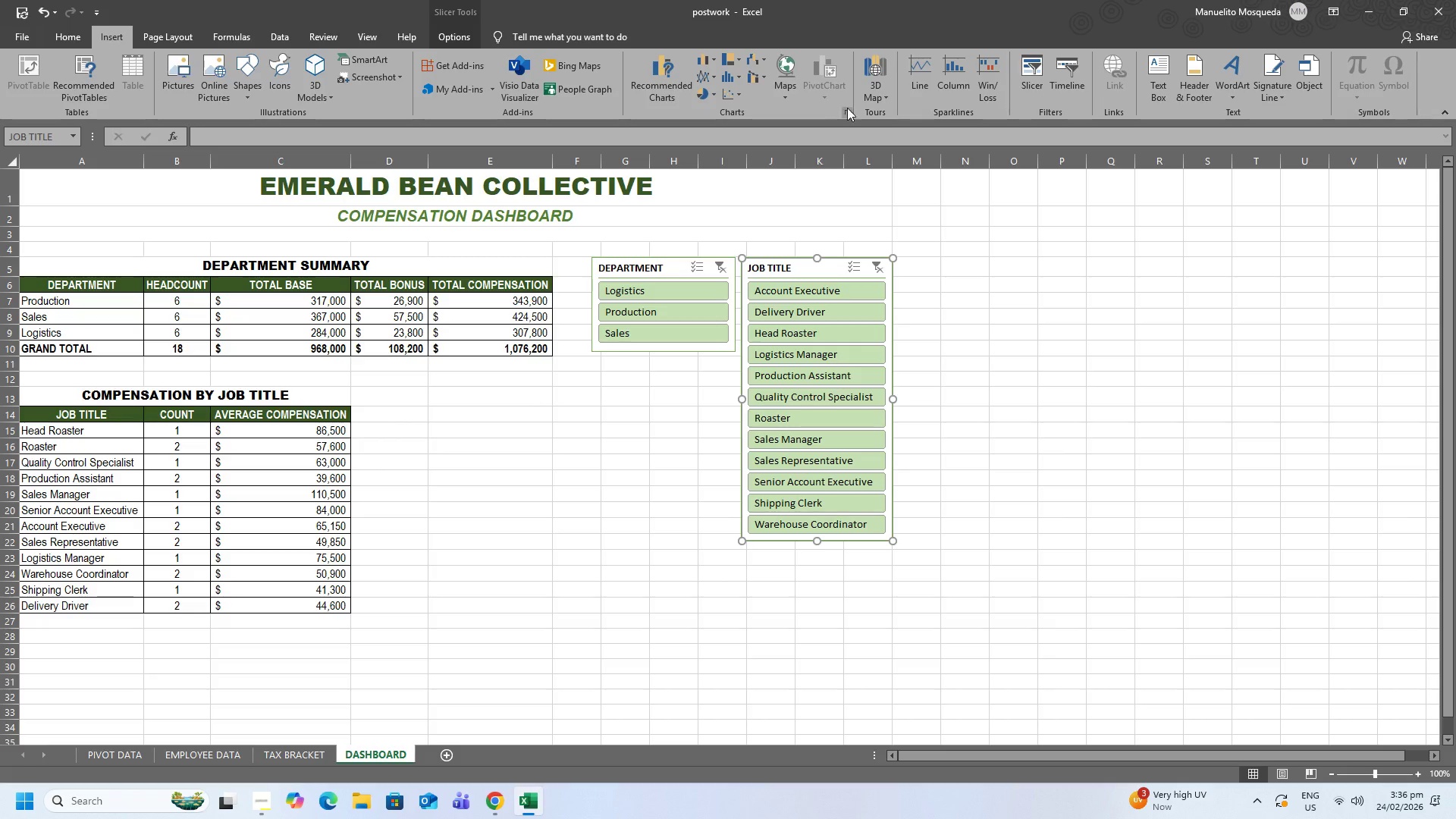 
left_click_drag(start_coordinate=[854, 108], to_coordinate=[849, 111])
 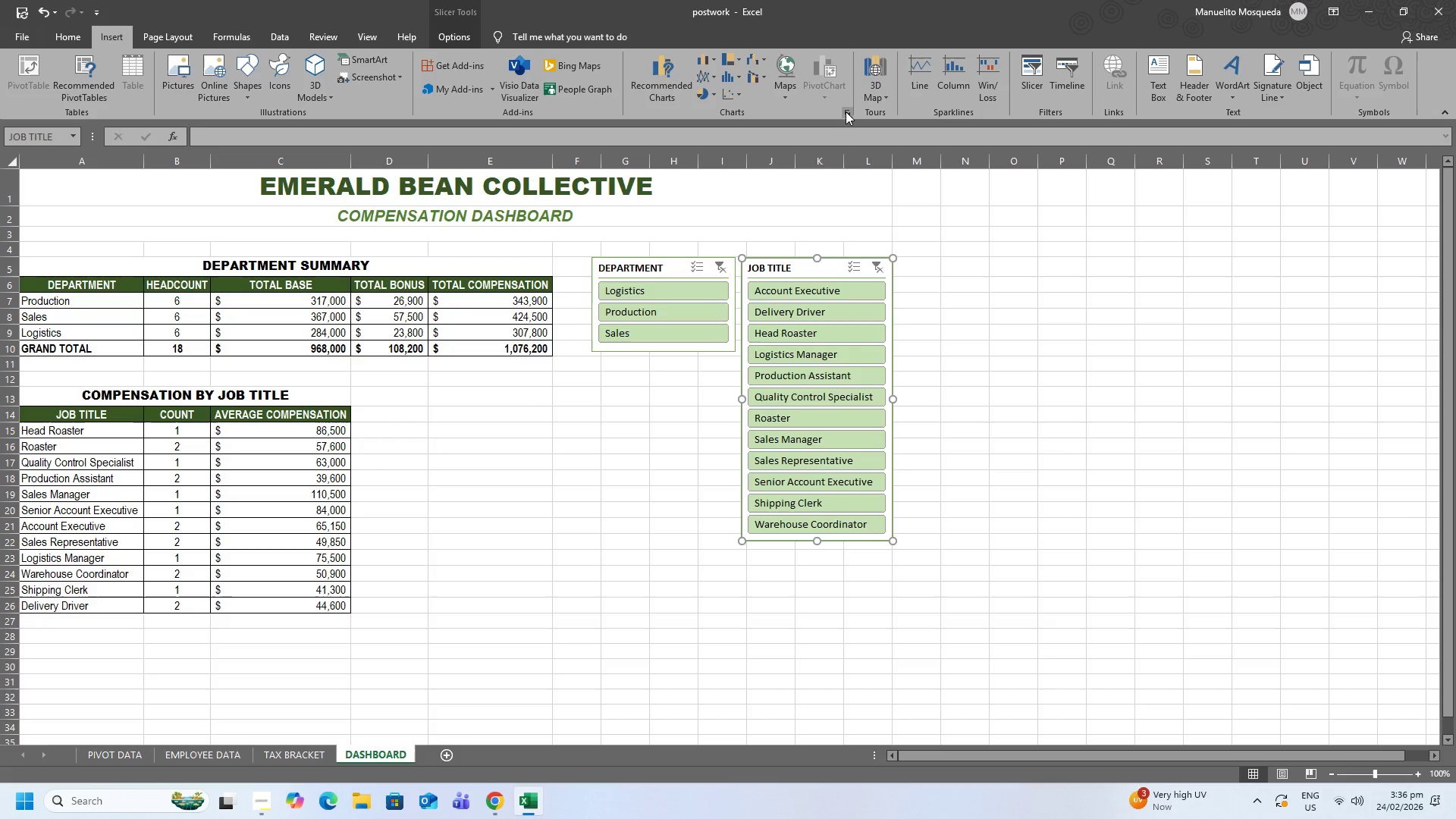 
double_click([846, 111])
 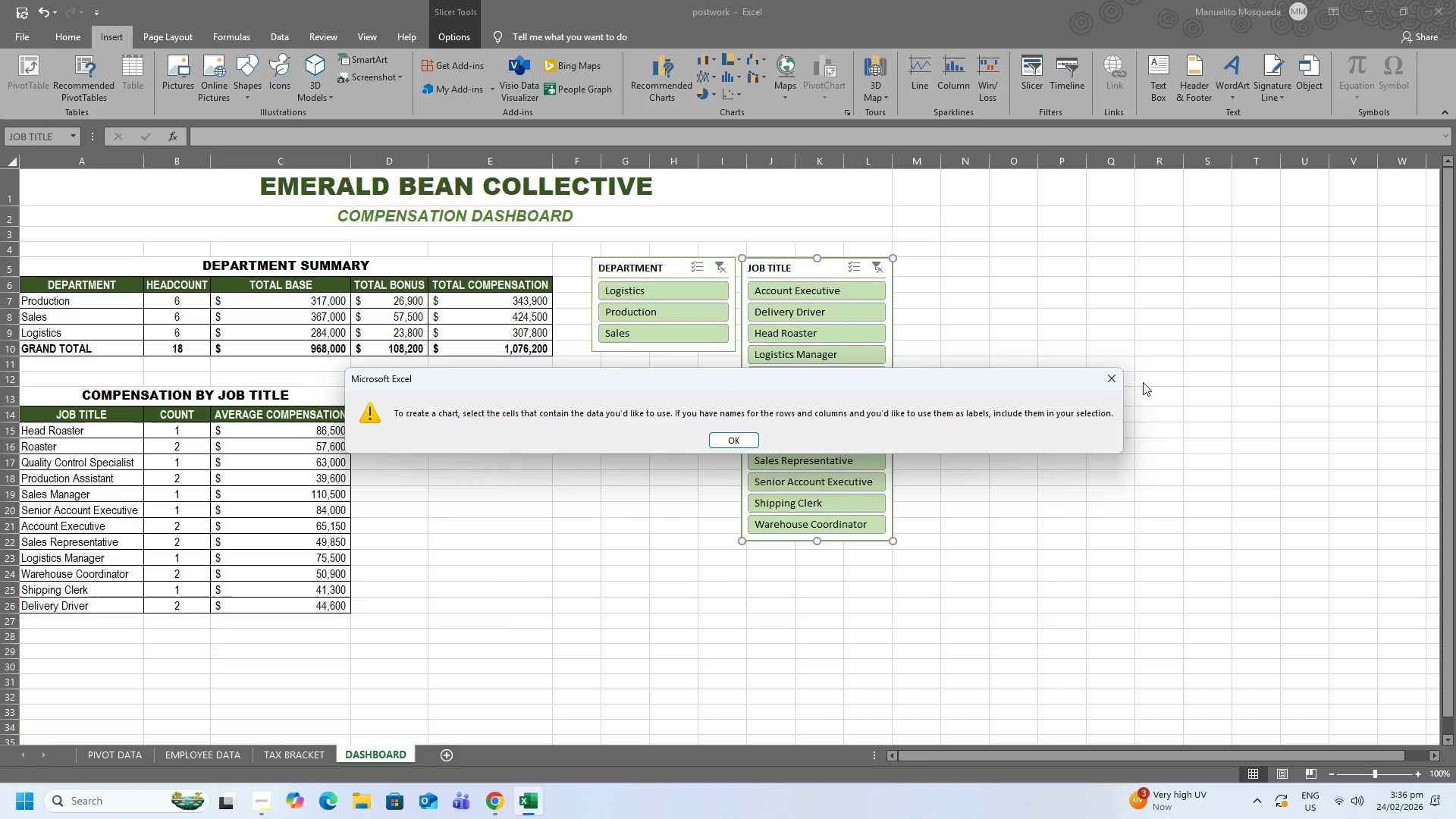 
left_click([1114, 381])
 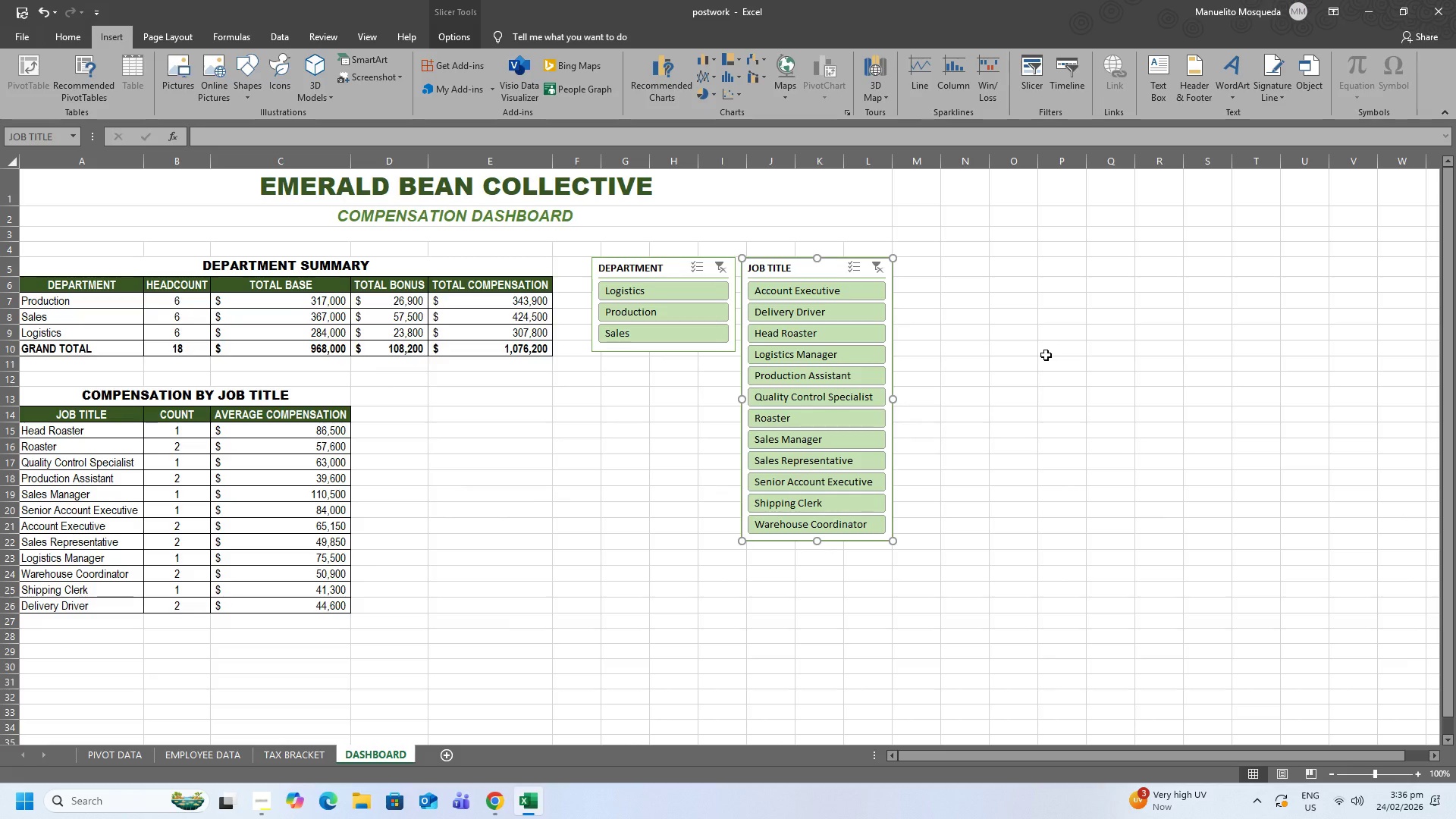 
wait(7.27)
 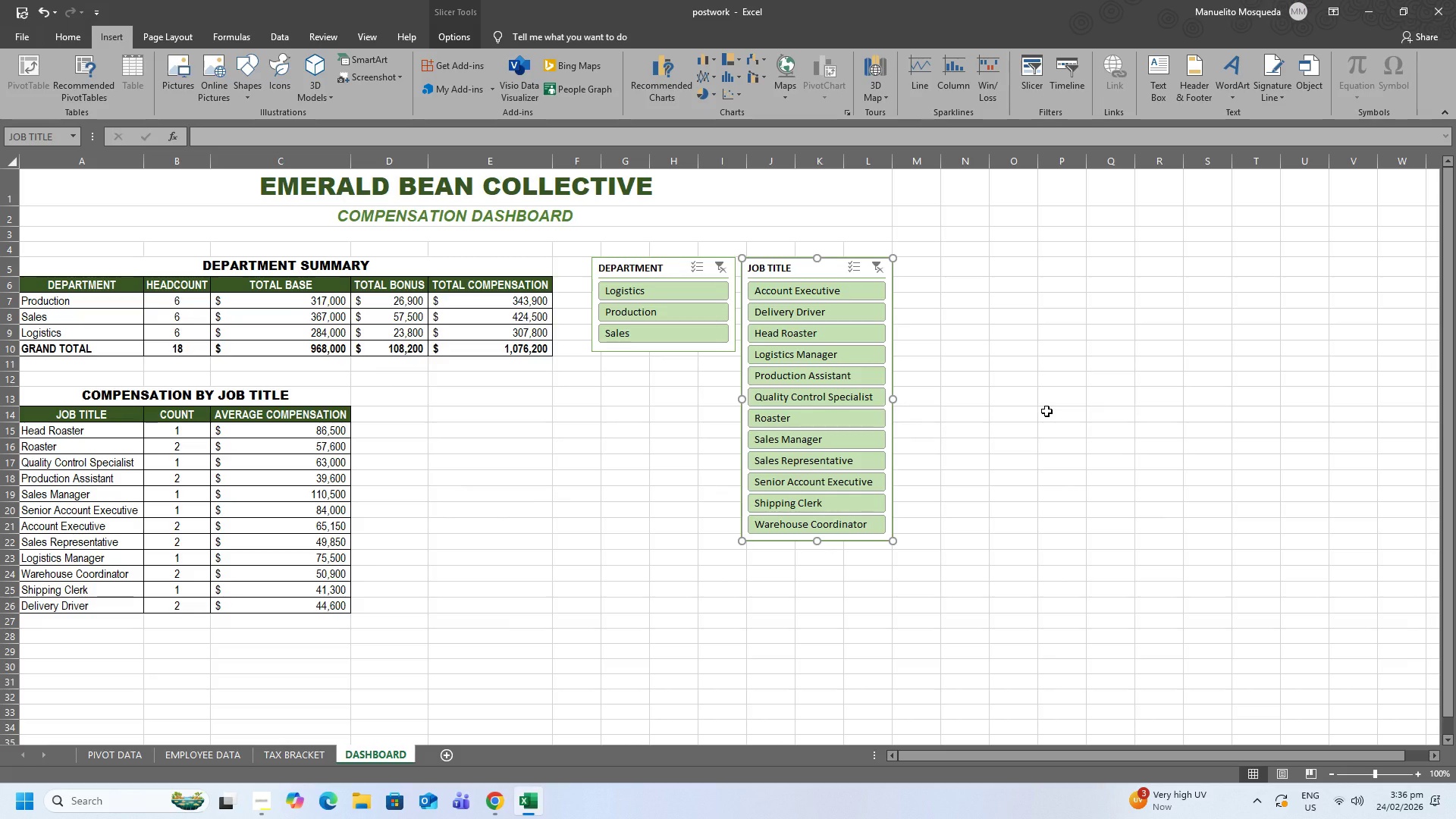 
left_click([96, 418])
 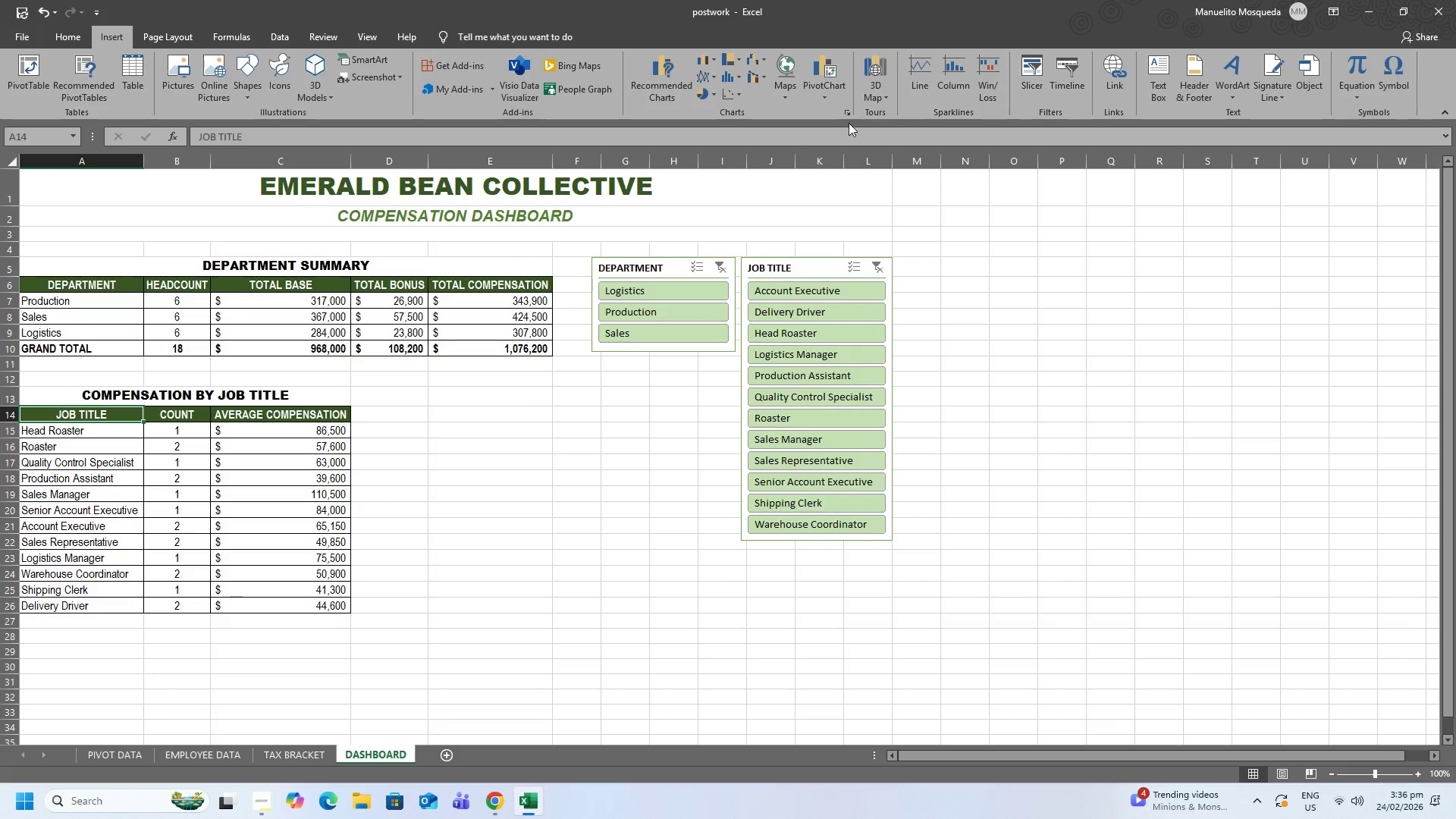 
left_click([849, 116])
 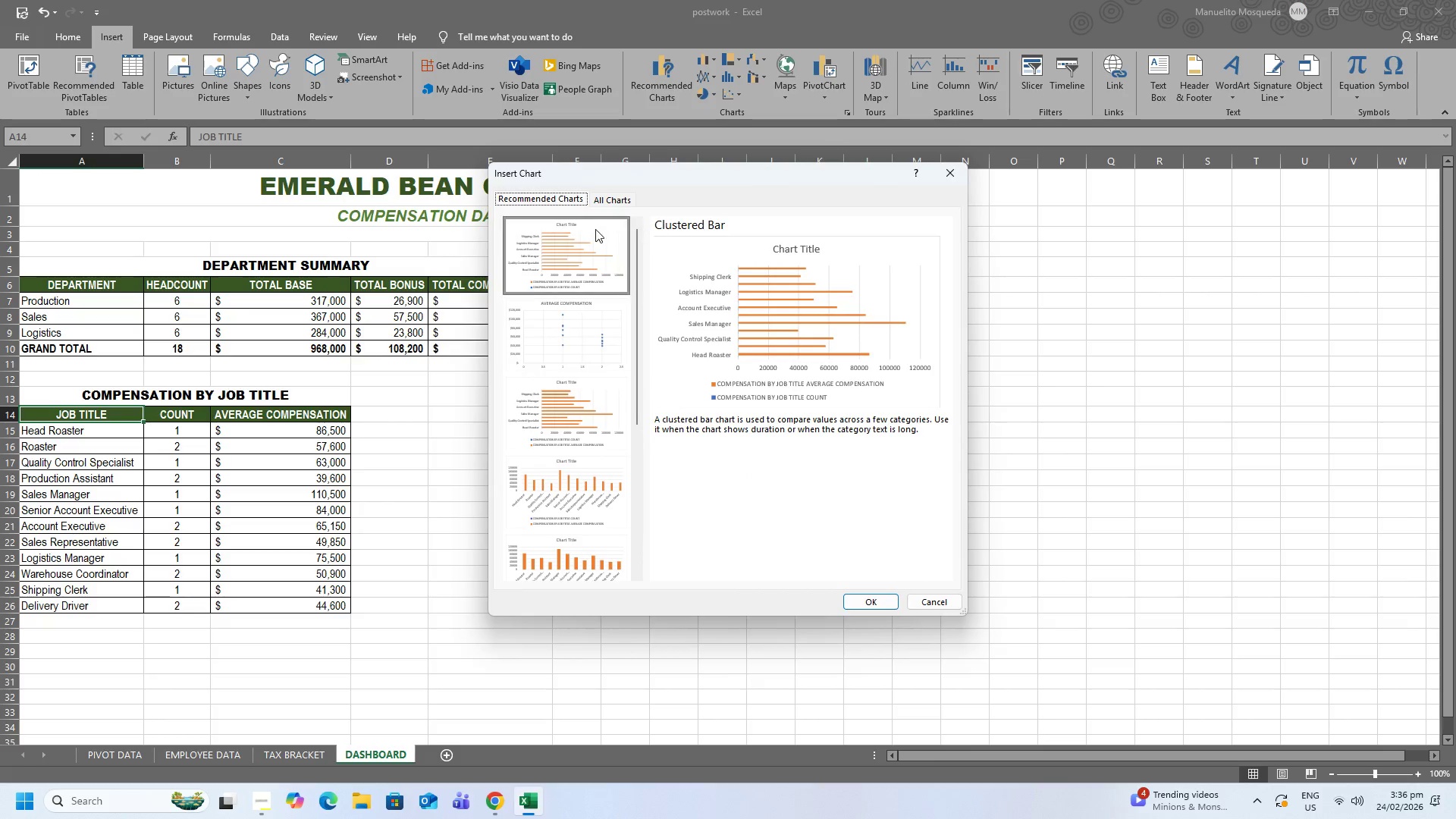 
left_click([606, 200])
 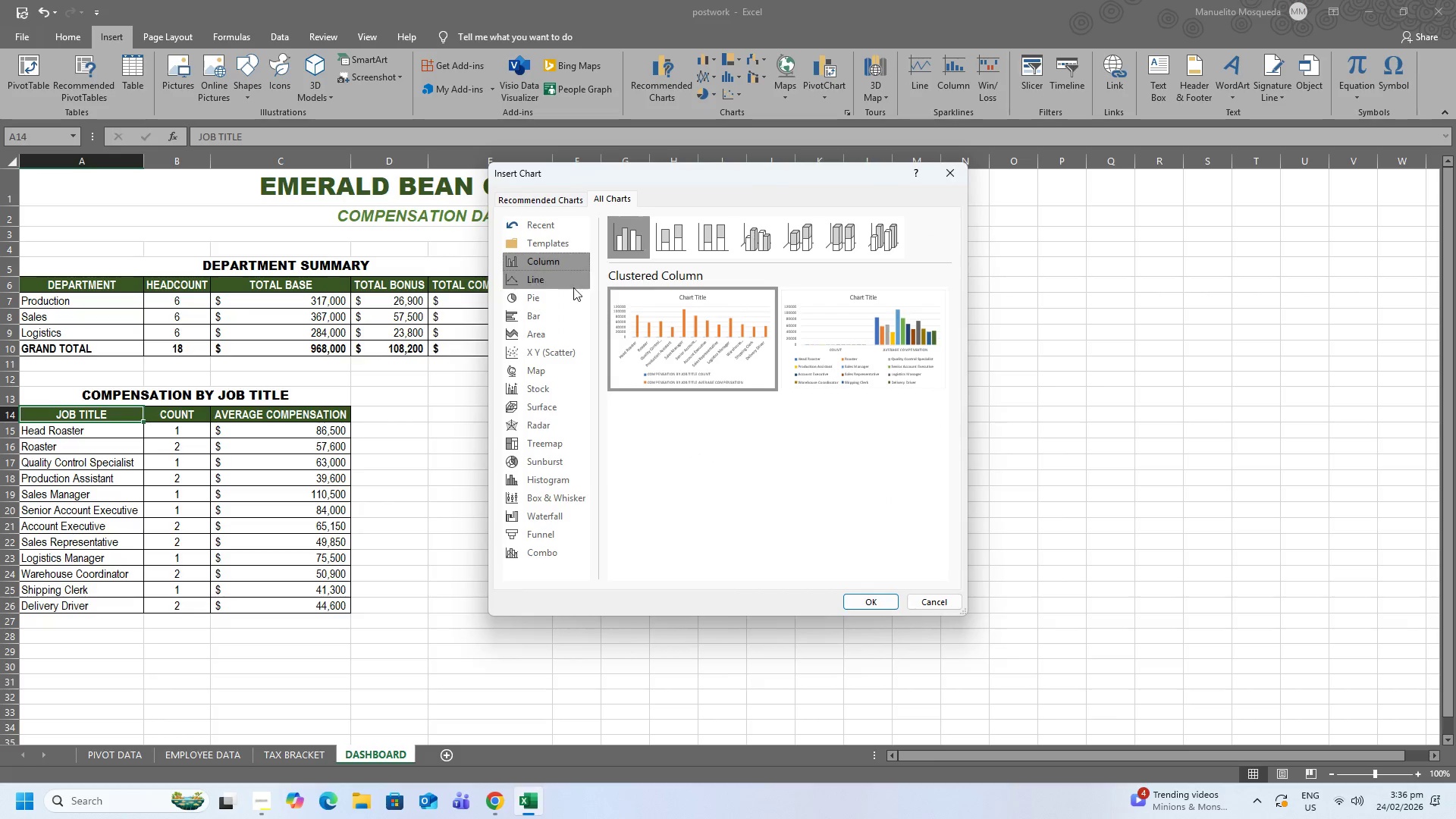 
left_click([541, 314])
 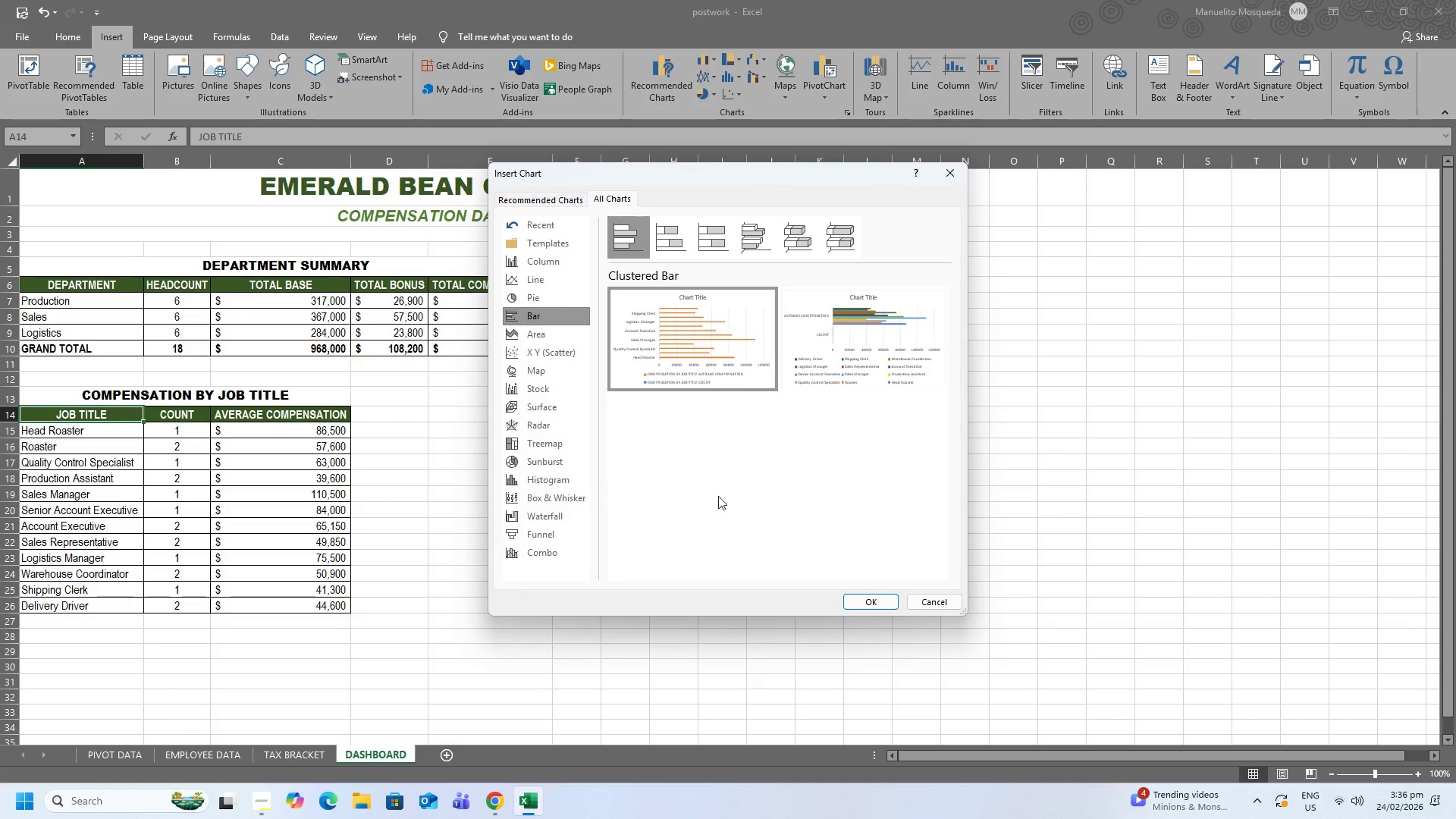 
left_click([874, 602])
 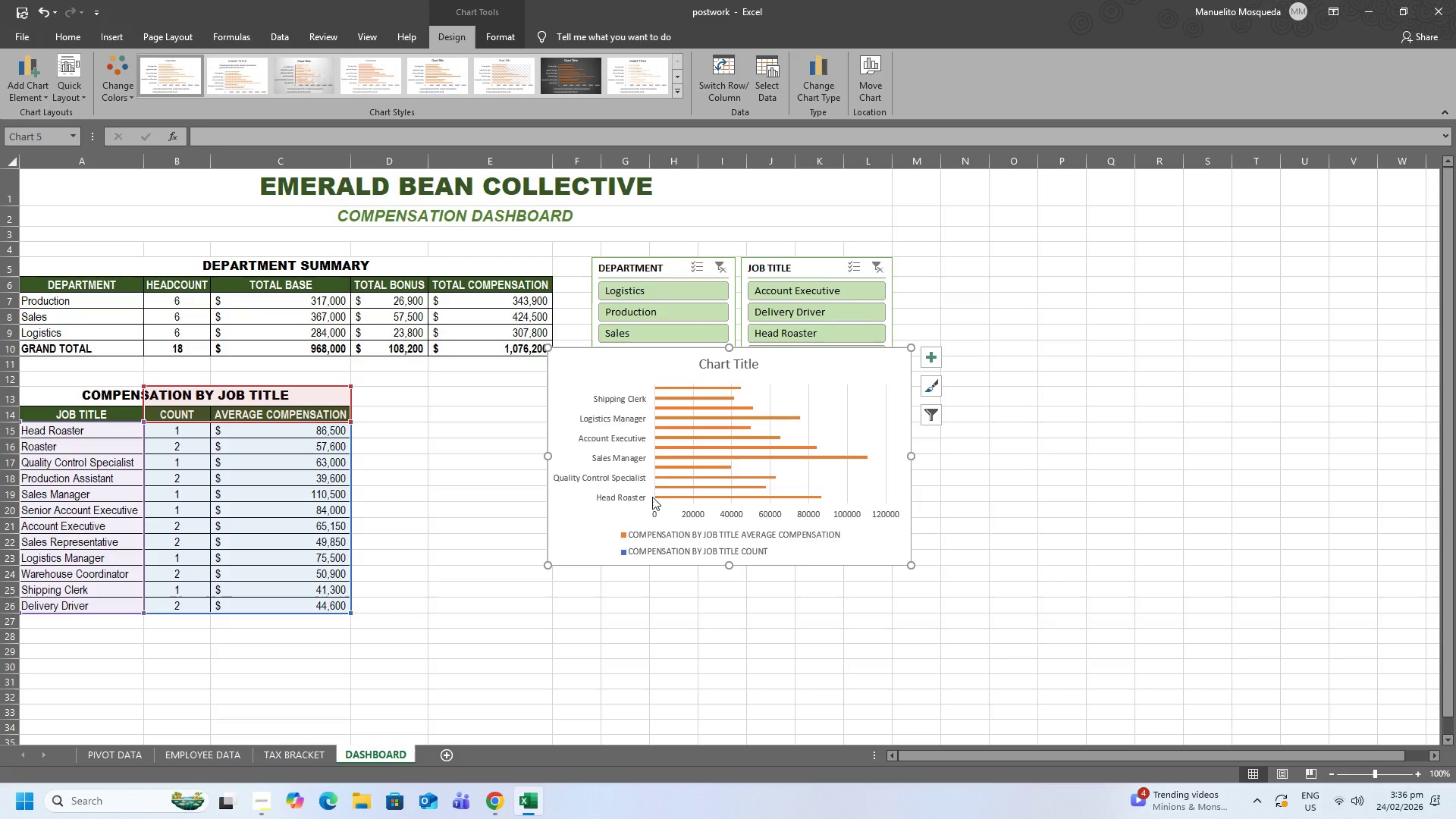 
wait(16.2)
 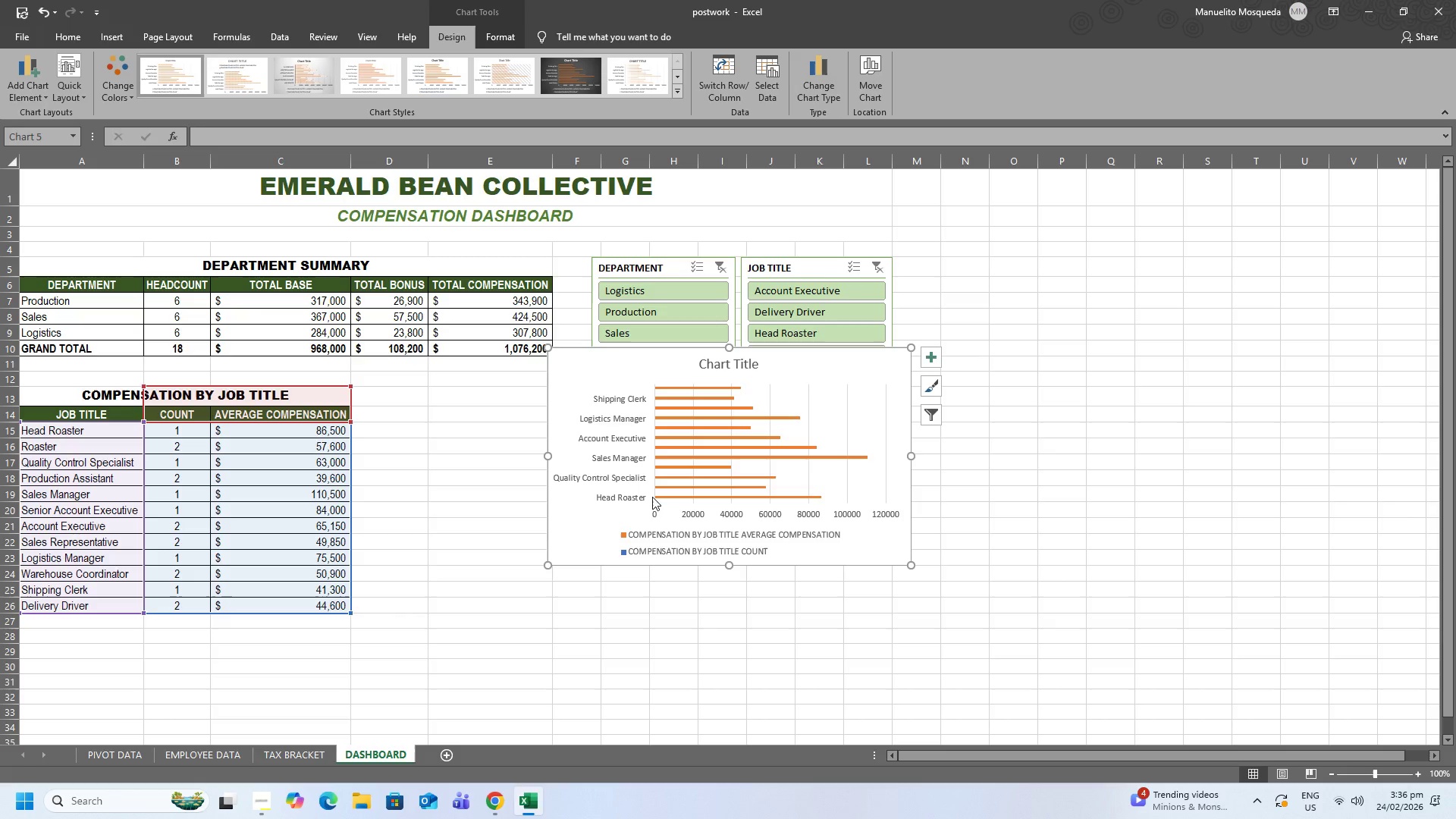 
left_click([767, 86])
 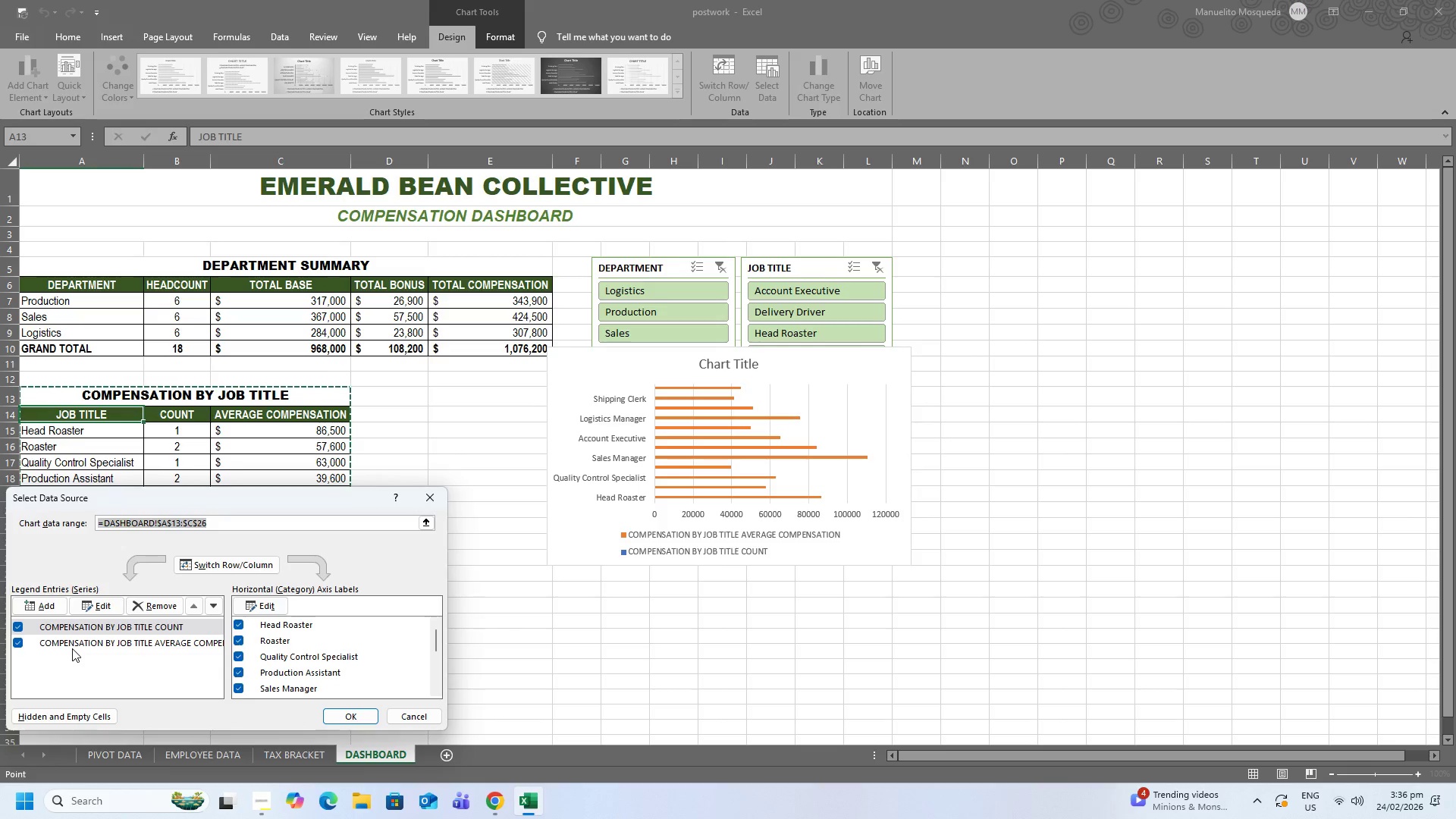 
left_click([12, 625])
 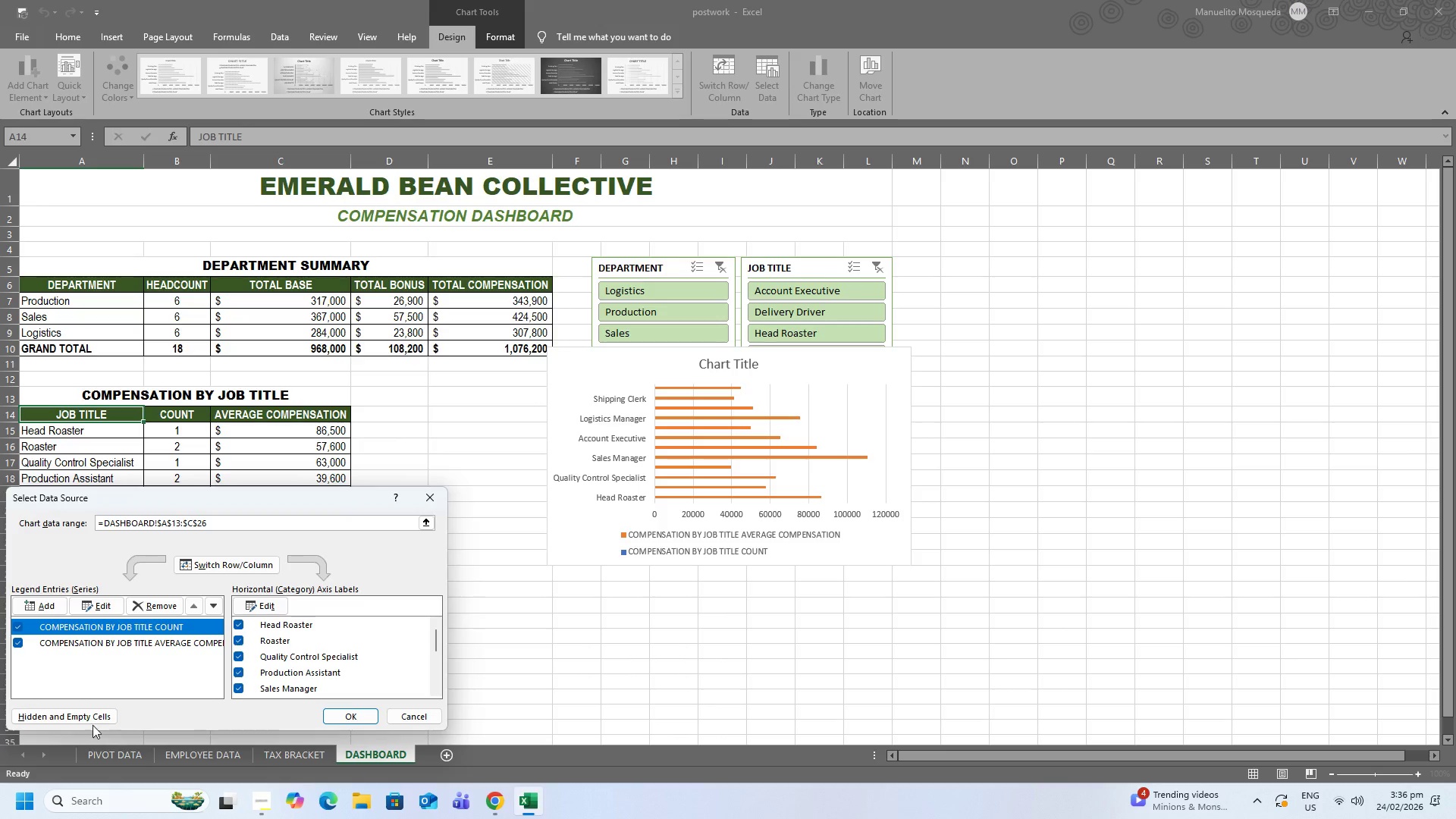 
left_click([32, 648])
 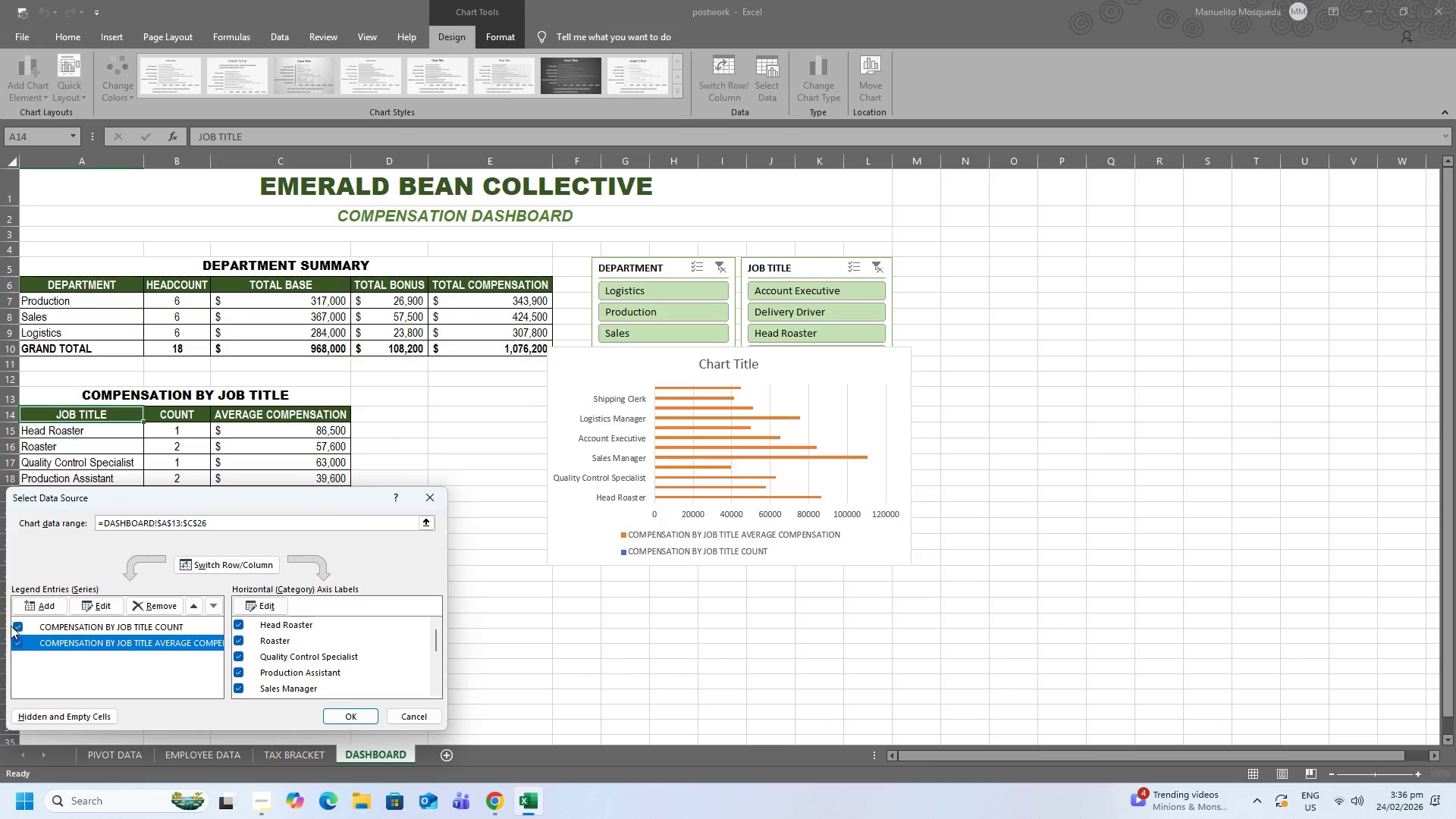 
left_click([14, 627])
 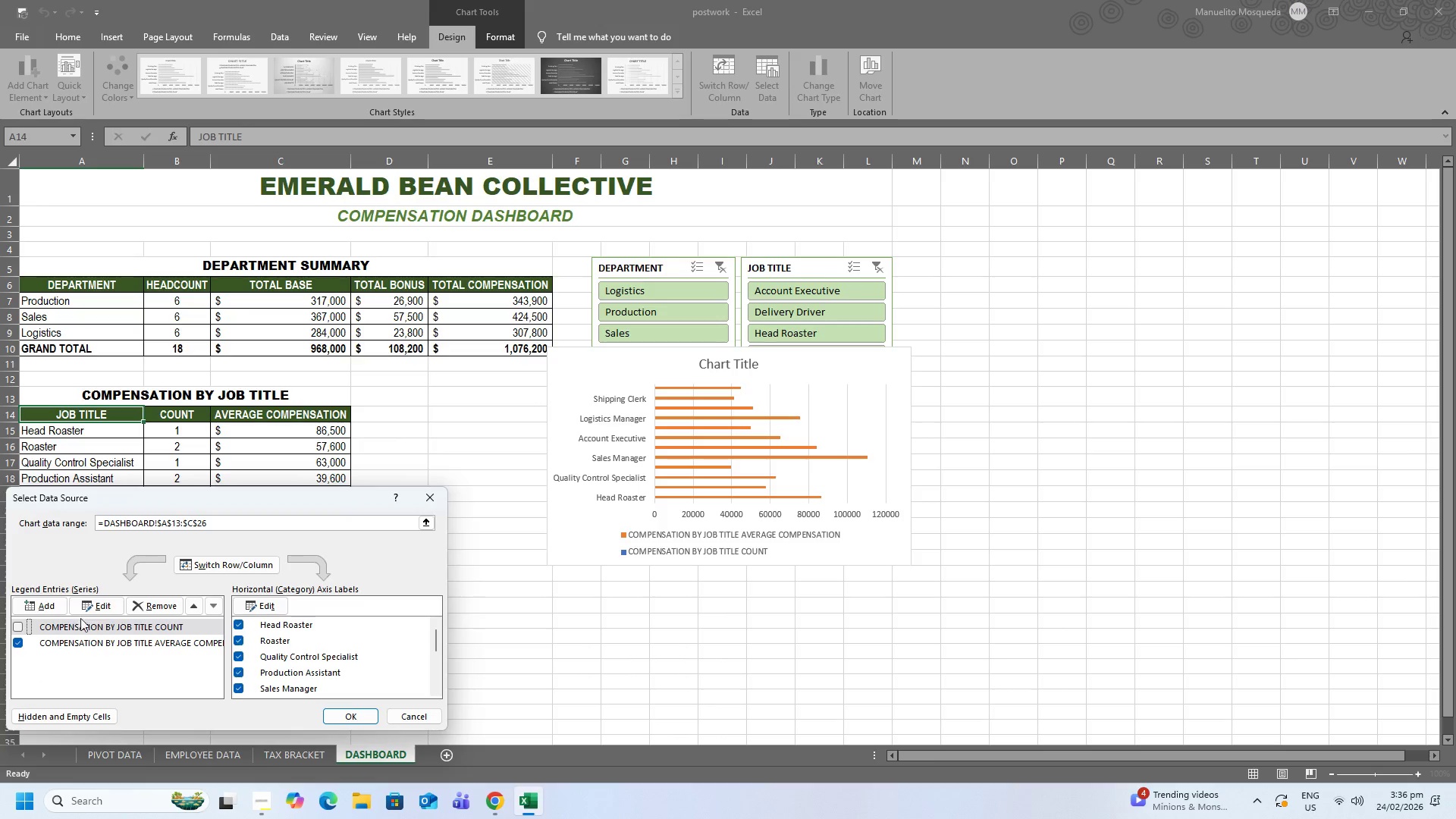 
left_click([149, 601])
 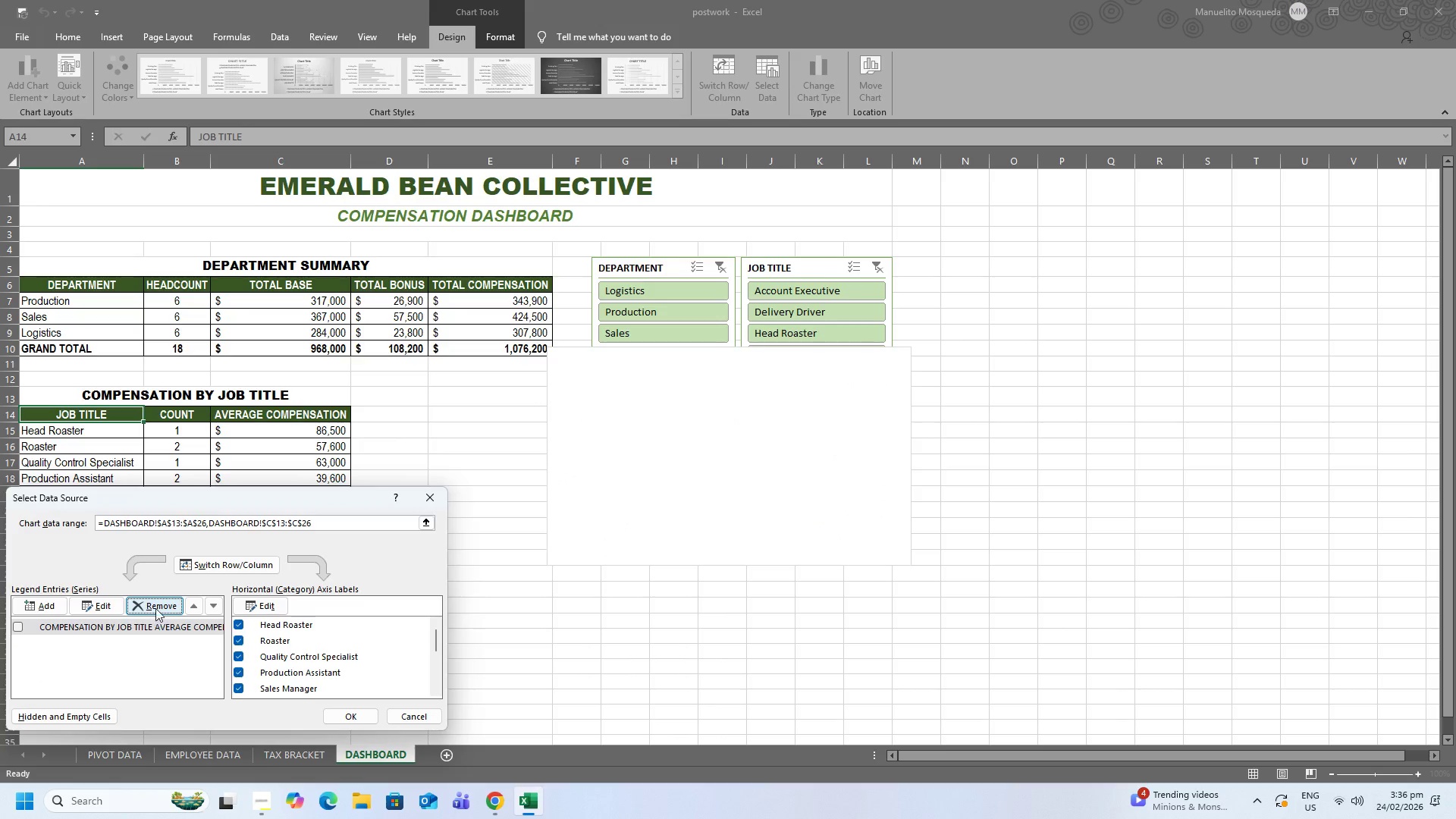 
key(Control+Z)
 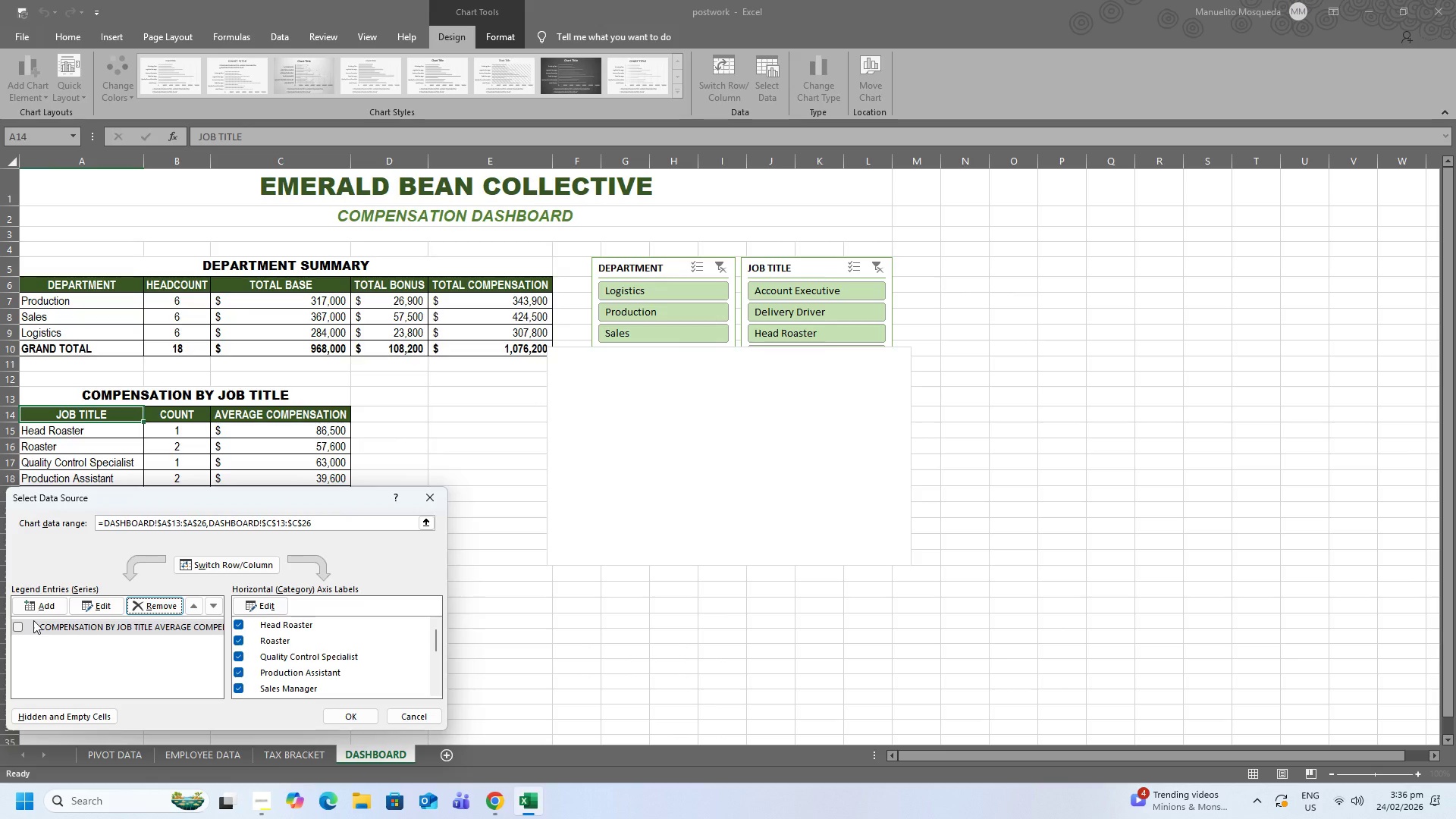 
left_click([14, 626])
 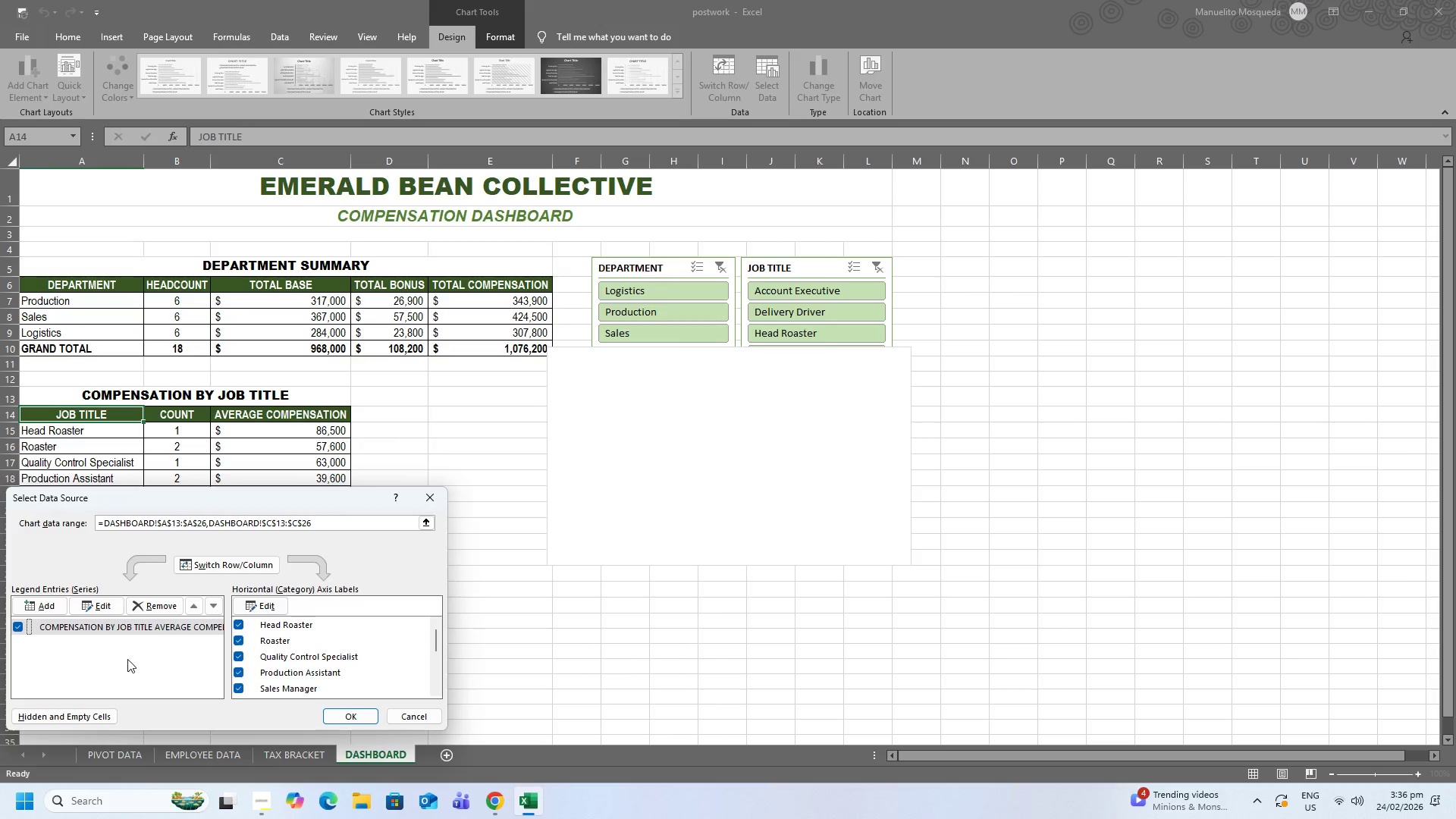 
left_click_drag(start_coordinate=[128, 659], to_coordinate=[137, 661])
 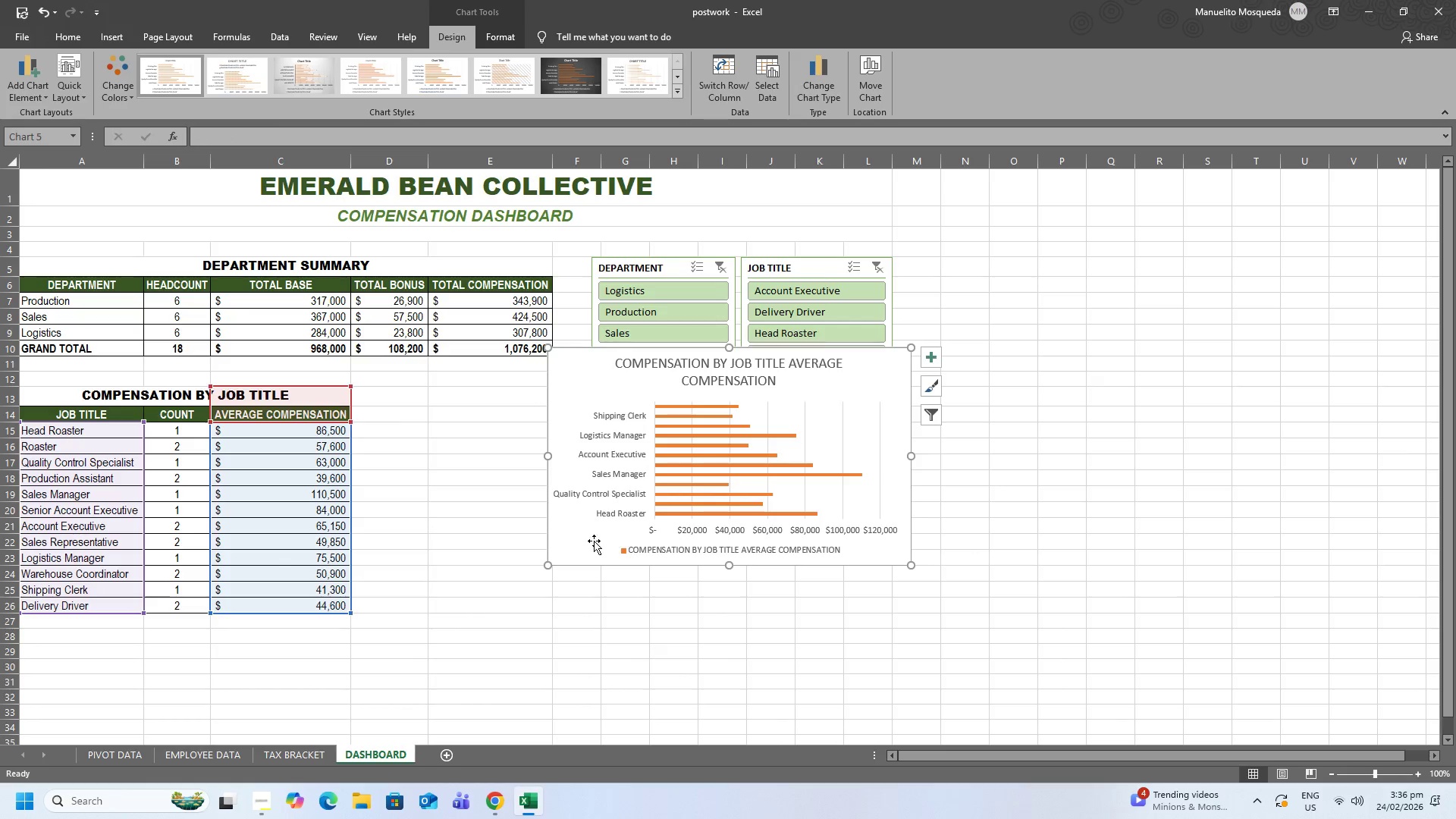 
left_click_drag(start_coordinate=[584, 537], to_coordinate=[406, 570])
 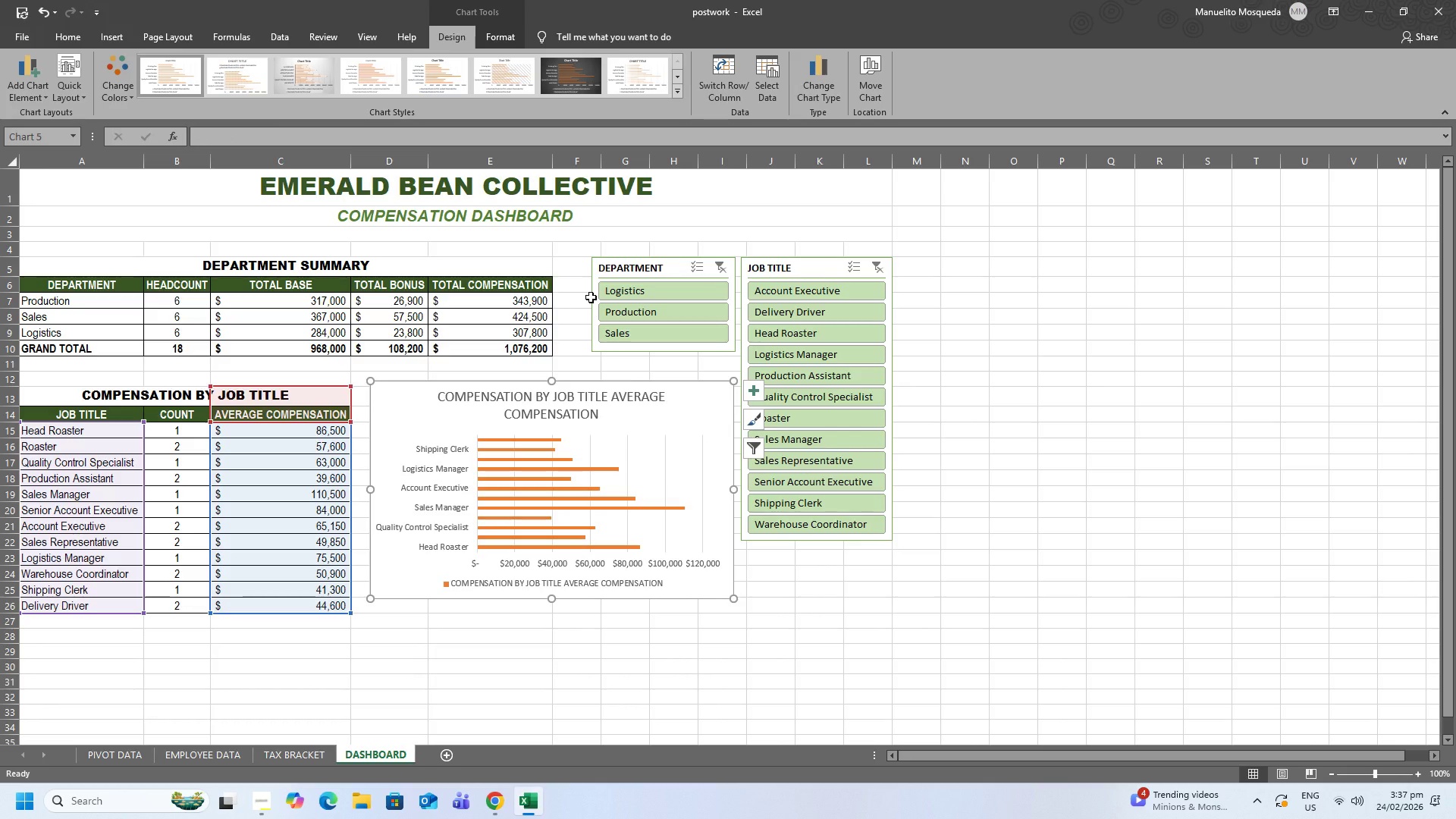 
wait(7.66)
 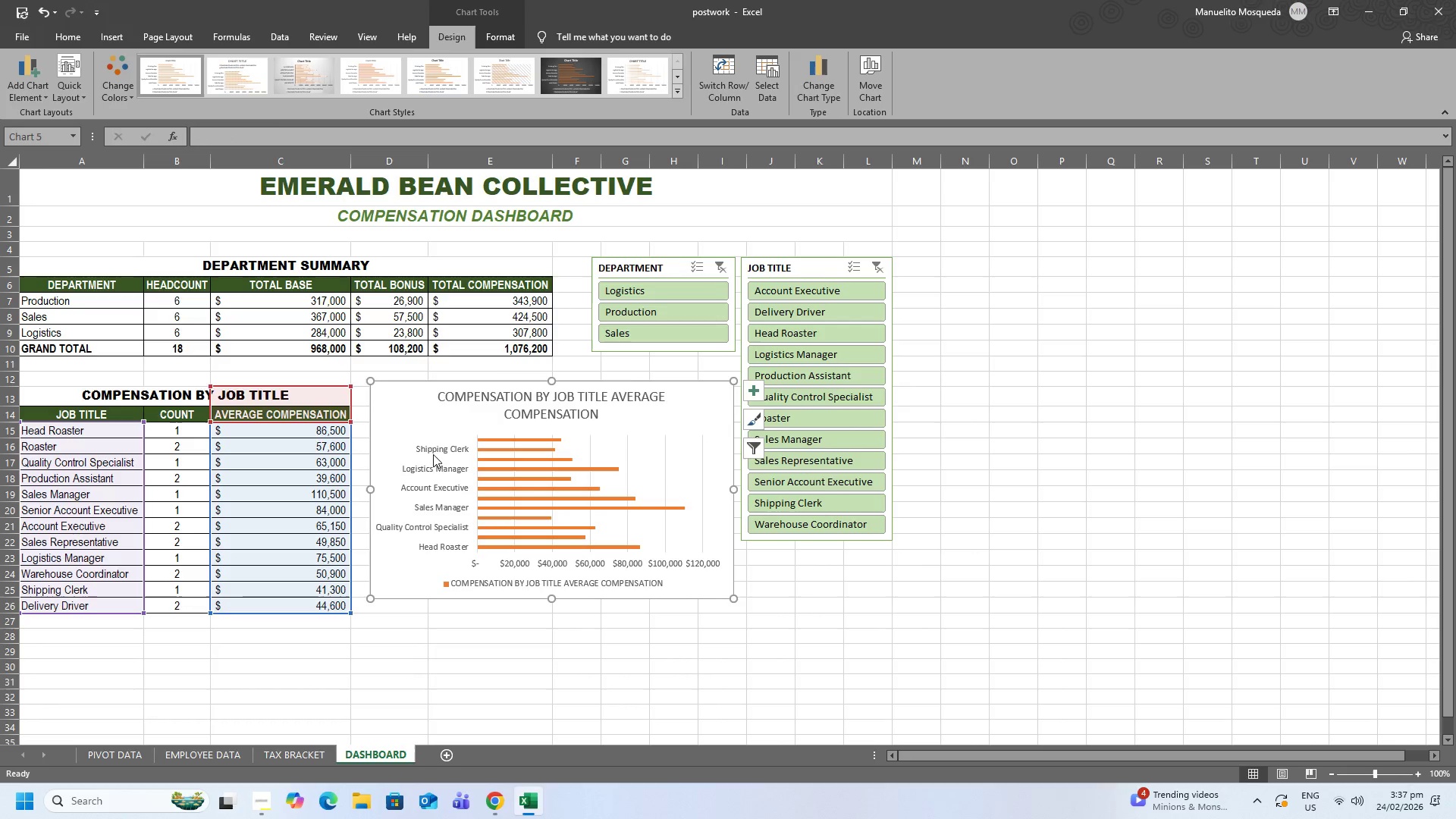 
left_click([553, 406])
 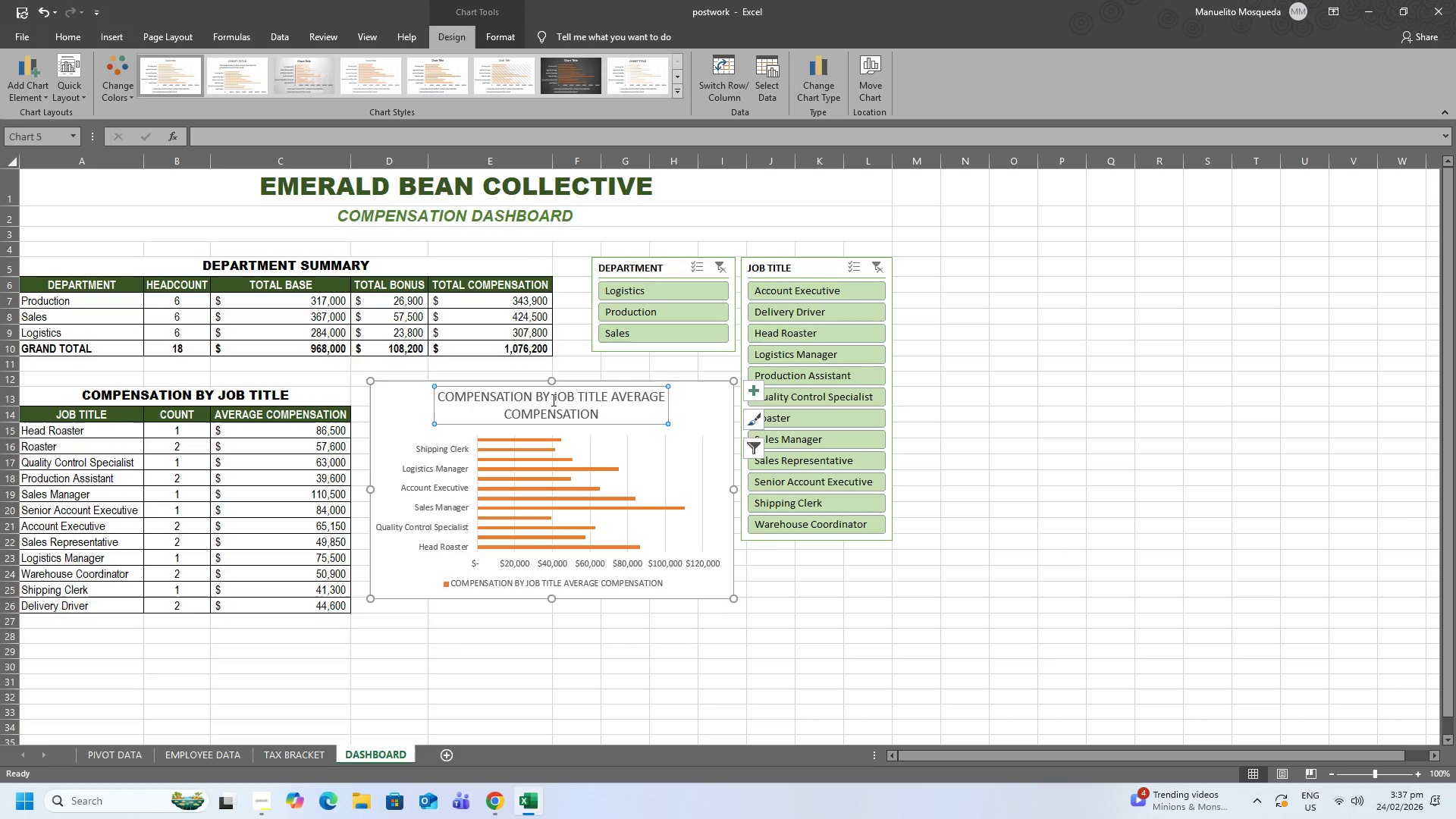 
left_click([552, 400])
 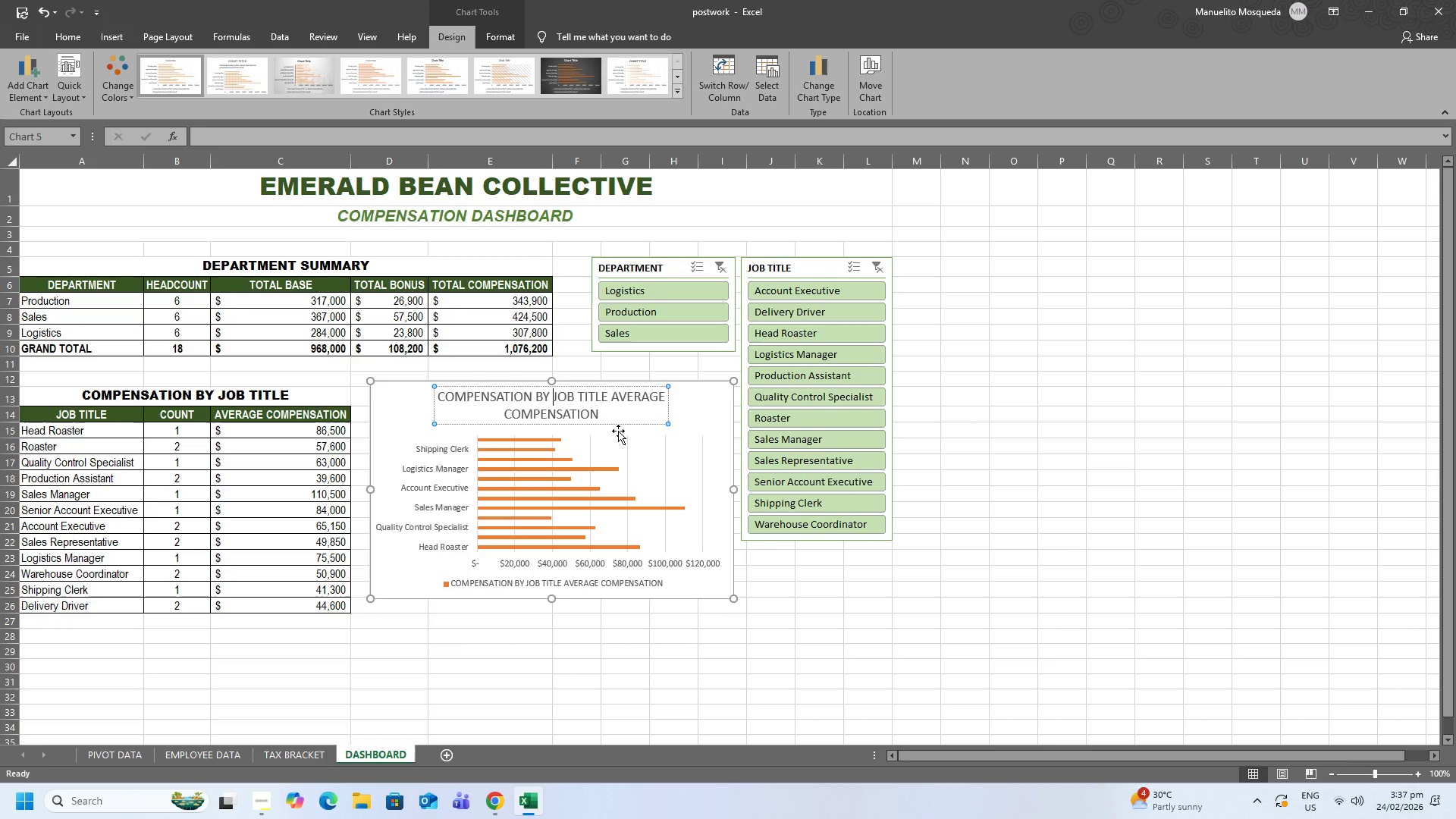 
left_click_drag(start_coordinate=[609, 413], to_coordinate=[431, 395])
 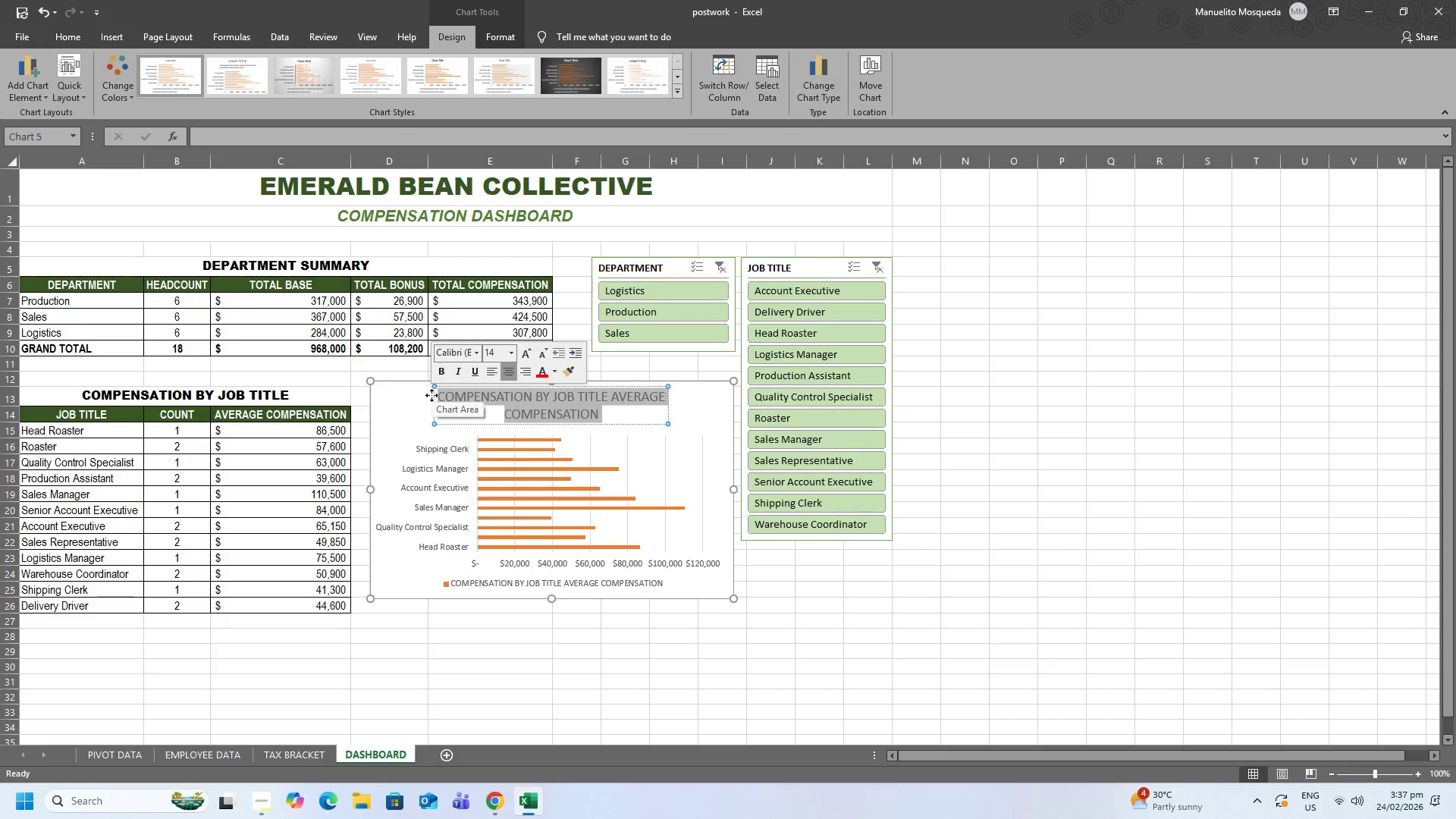 
type(TOTAL COMPENSATION BY JOB TITLE)
 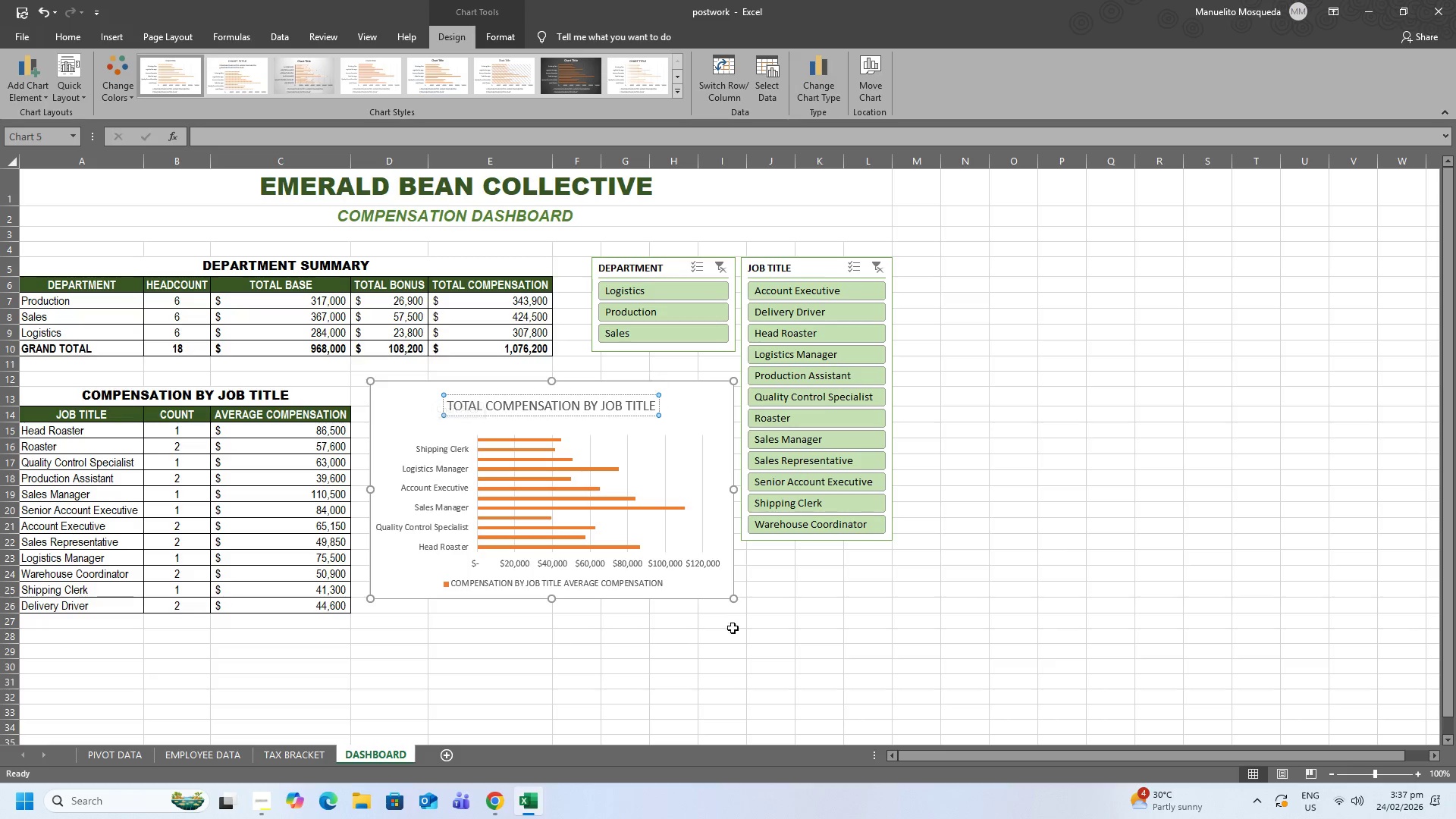 
left_click([563, 693])
 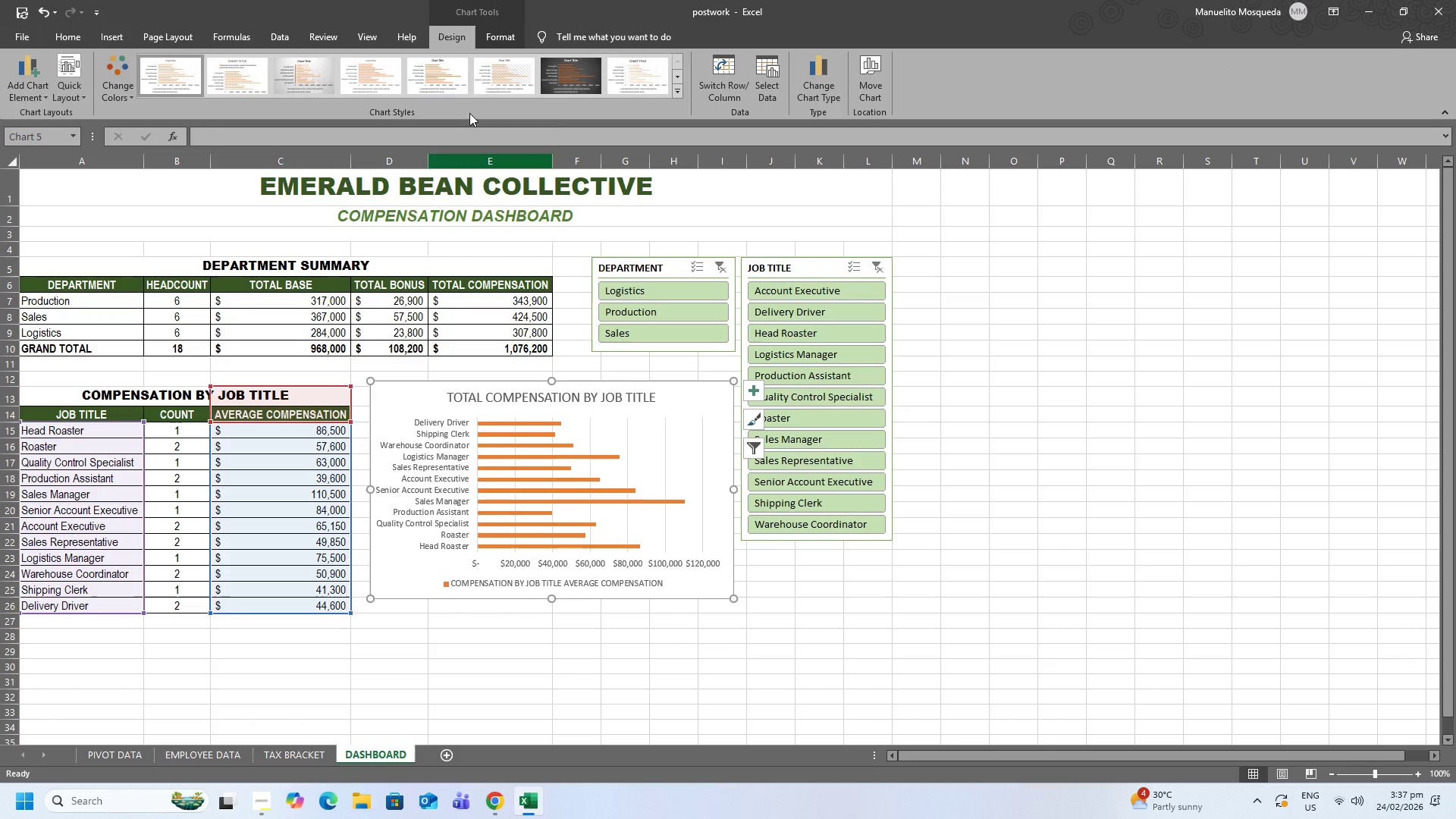 
wait(6.72)
 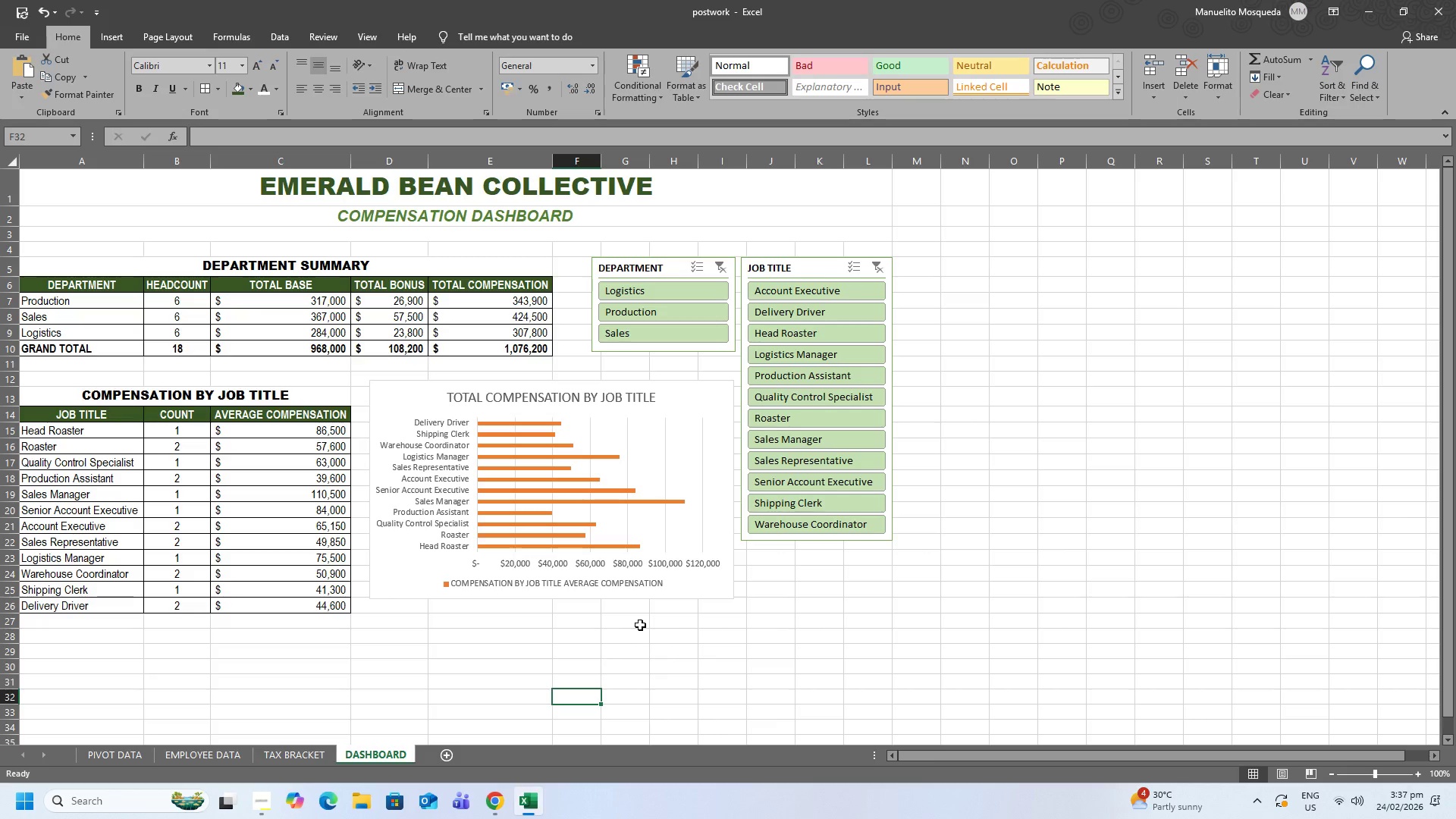 
left_click([121, 99])
 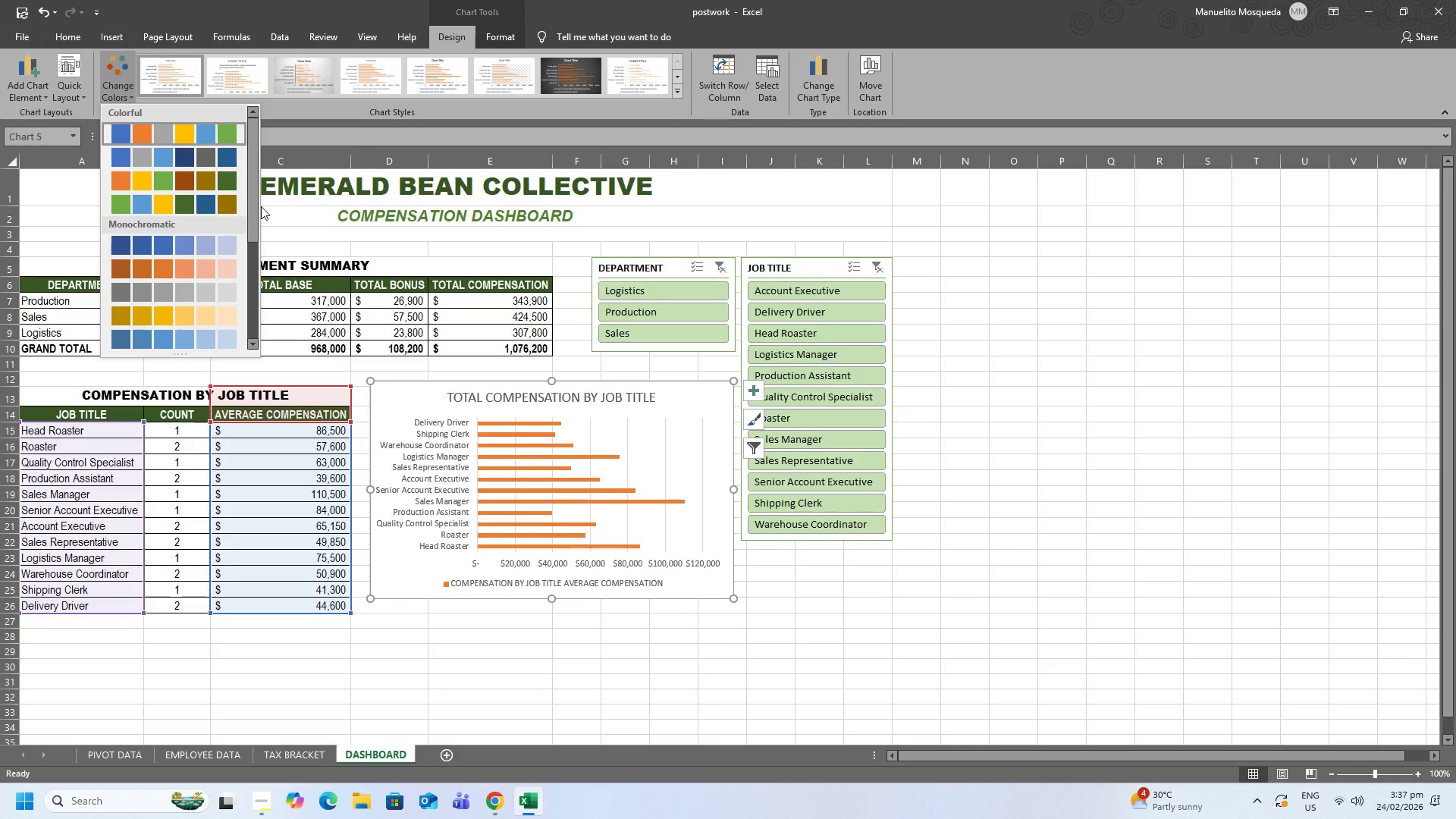 
left_click_drag(start_coordinate=[256, 205], to_coordinate=[249, 301])
 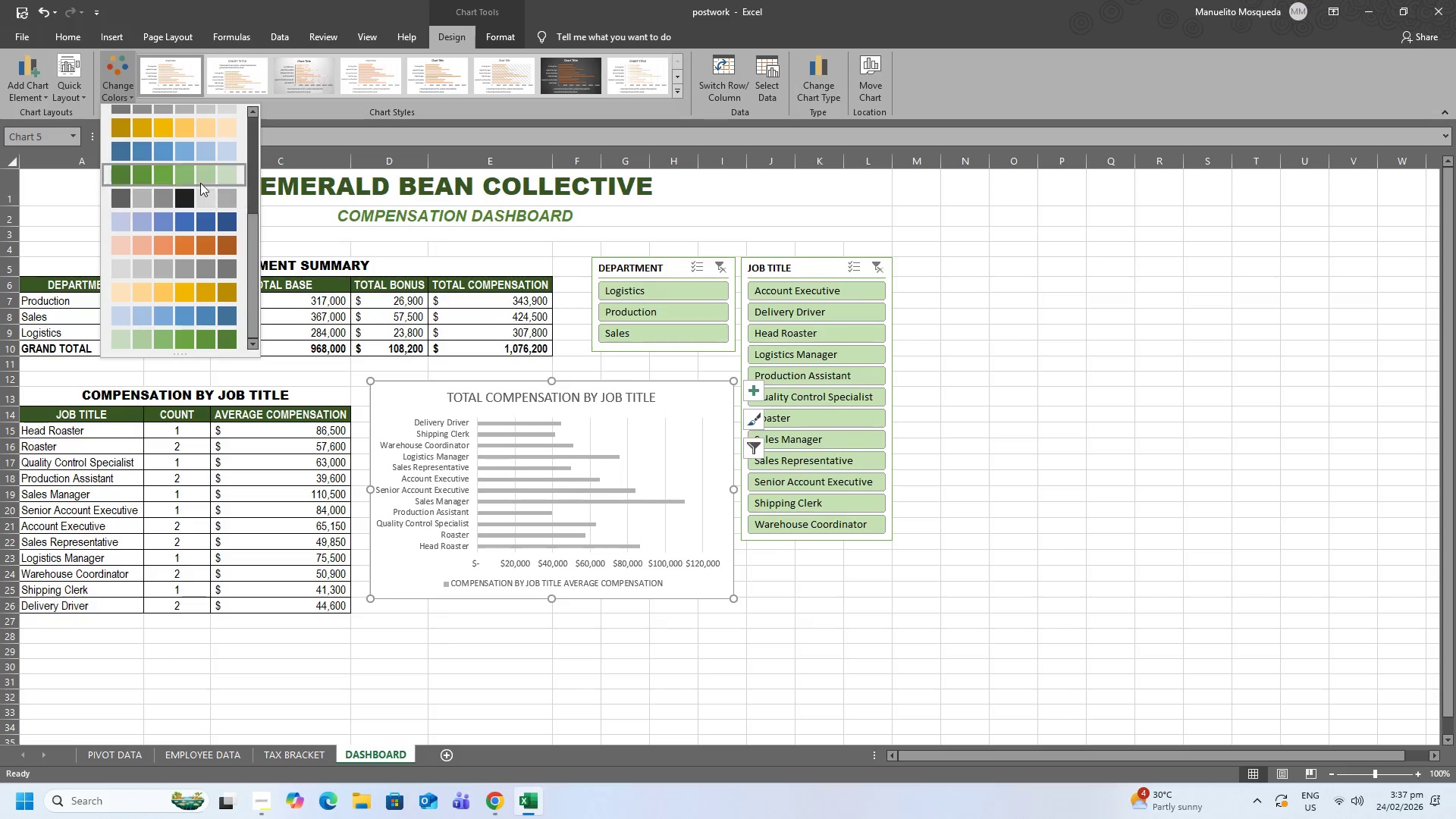 
left_click([200, 183])
 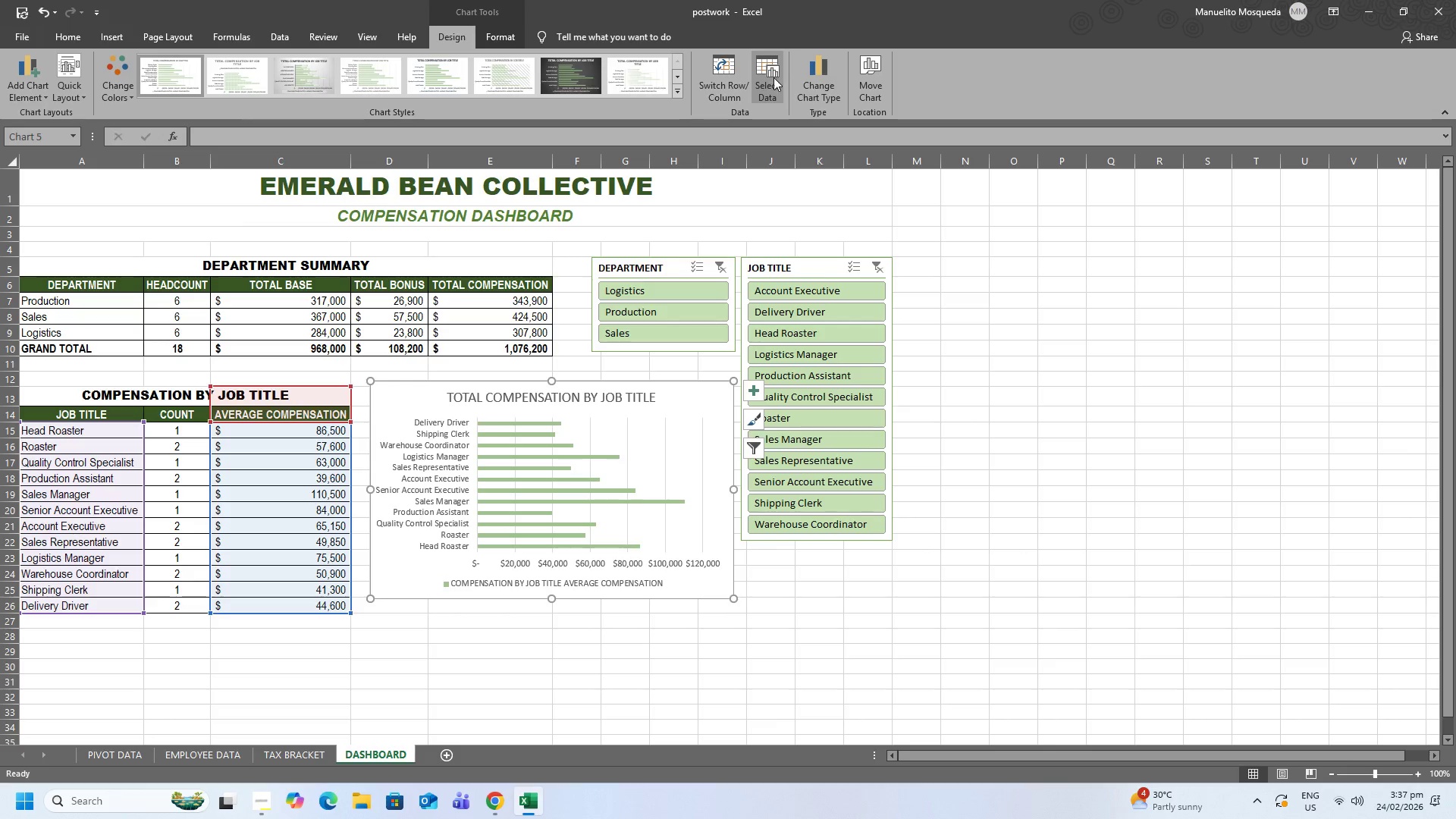 
left_click([576, 80])
 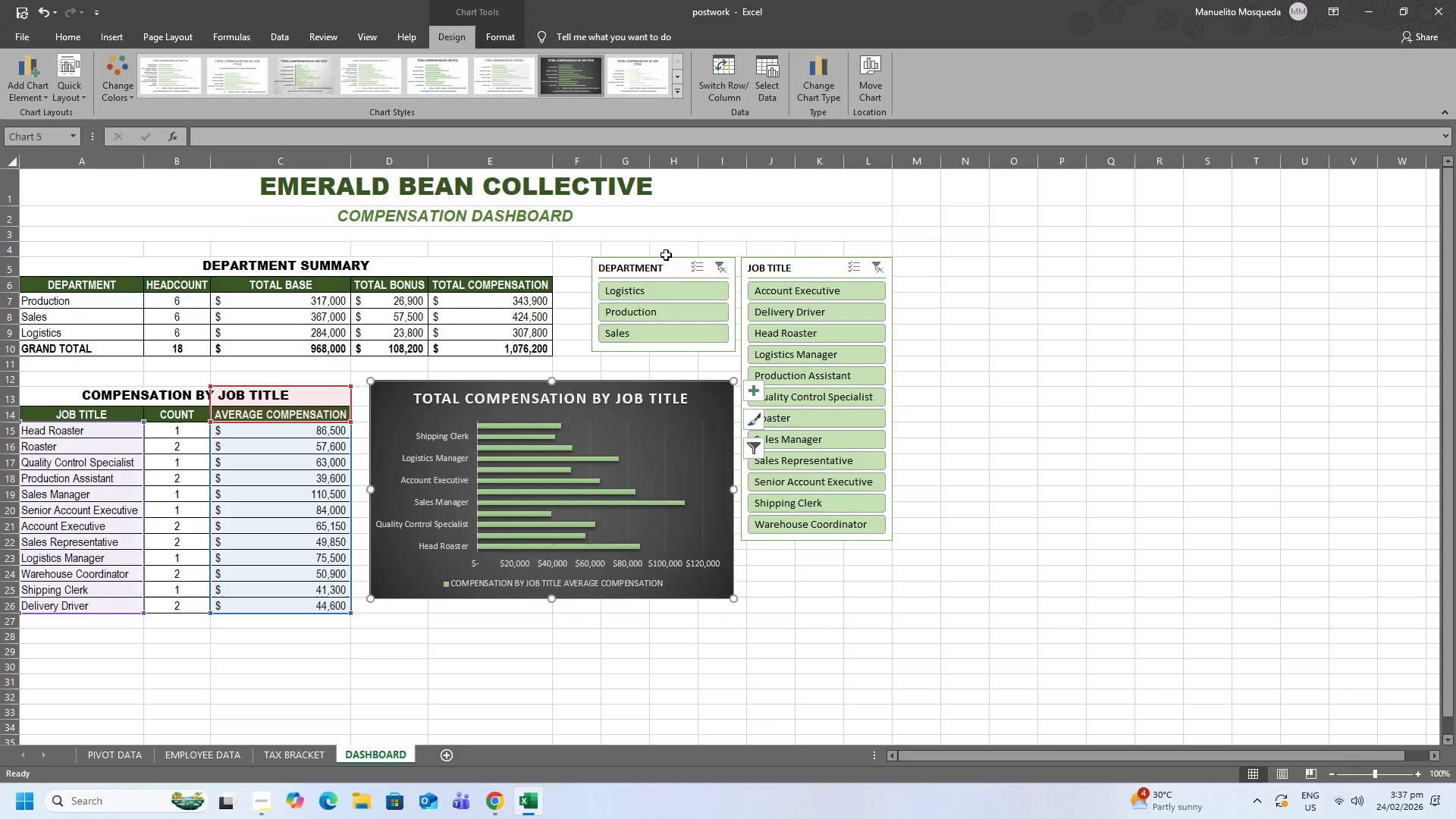 
left_click([672, 90])
 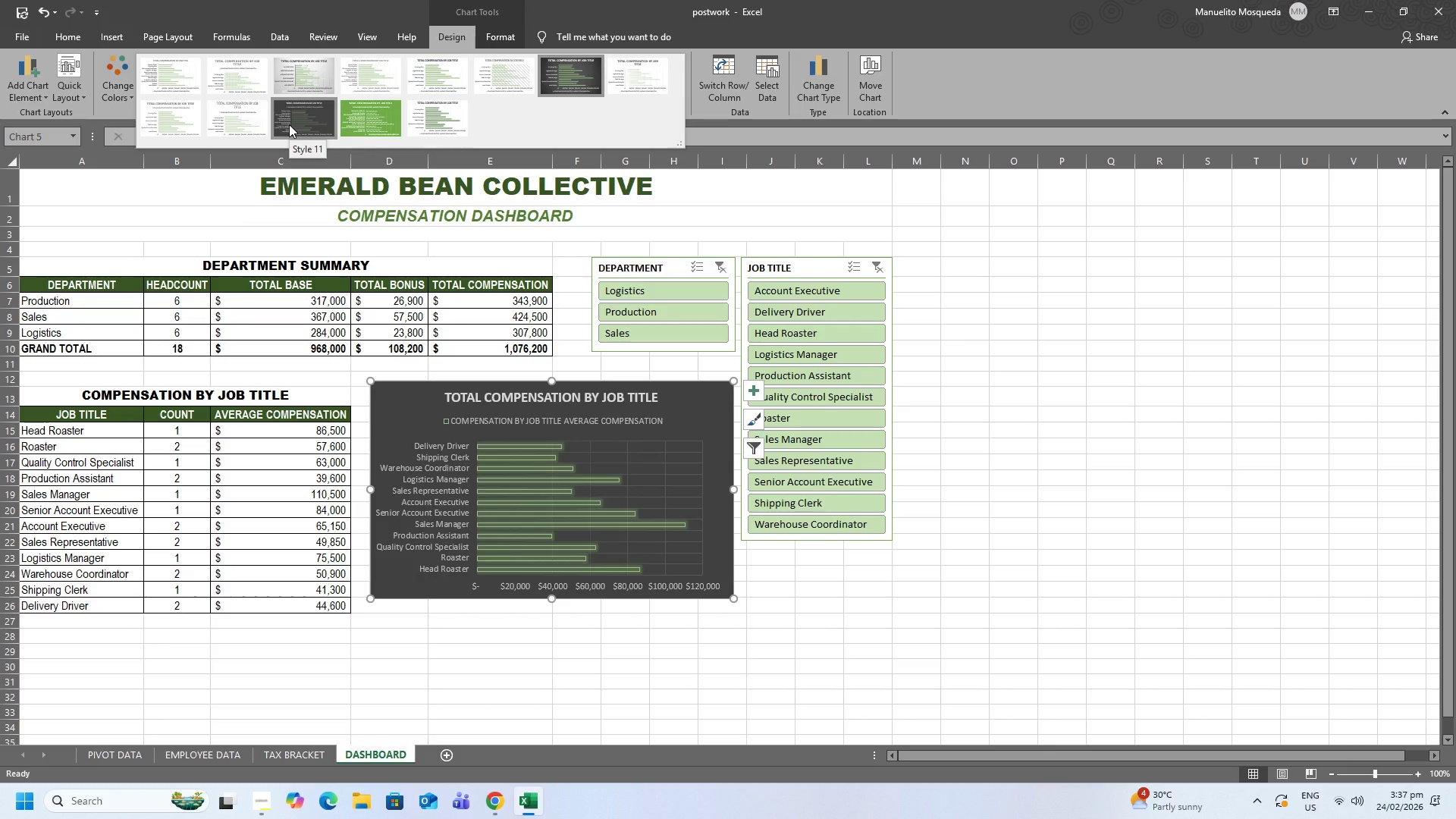 
left_click([575, 72])
 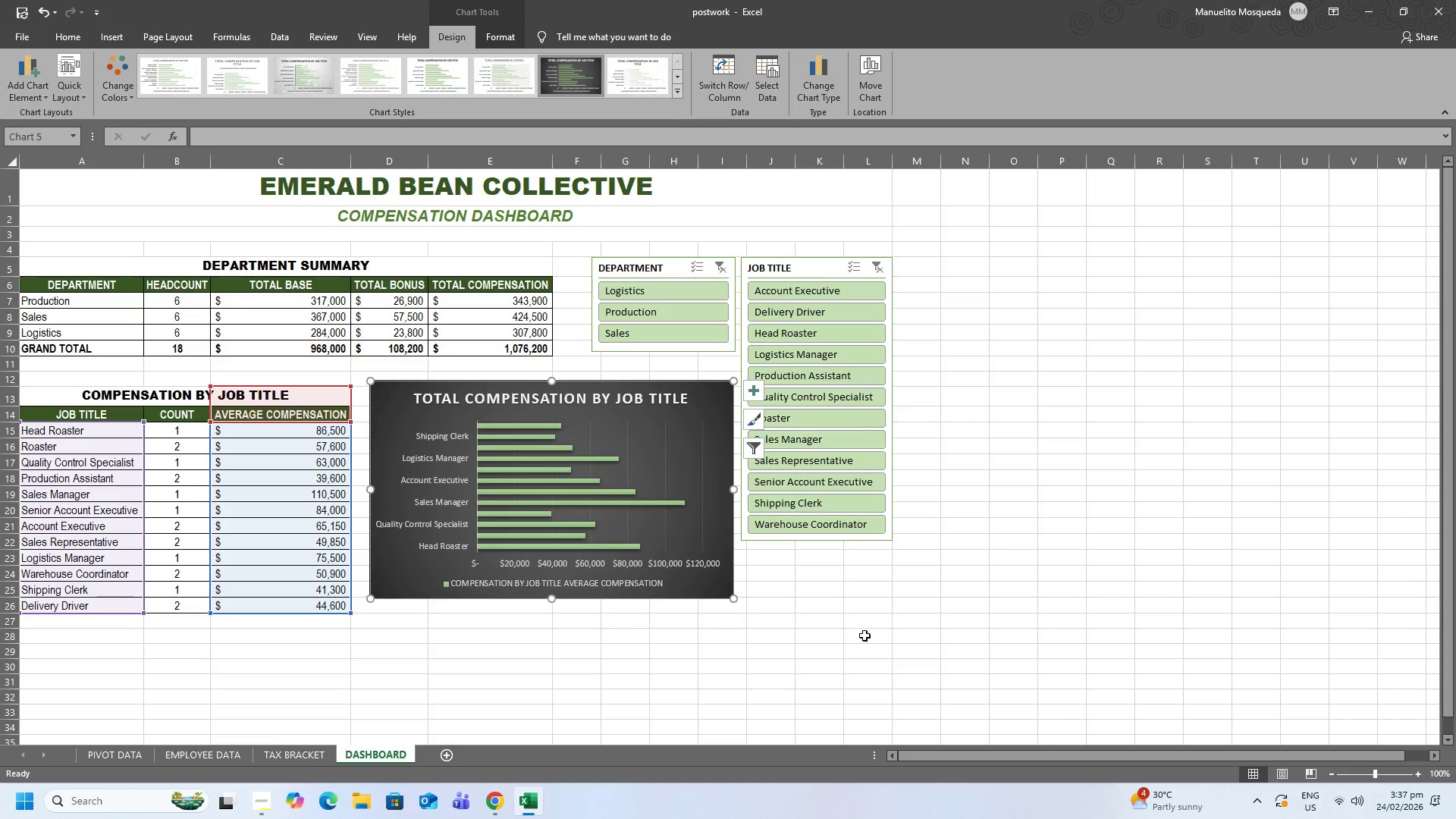 
left_click([925, 640])
 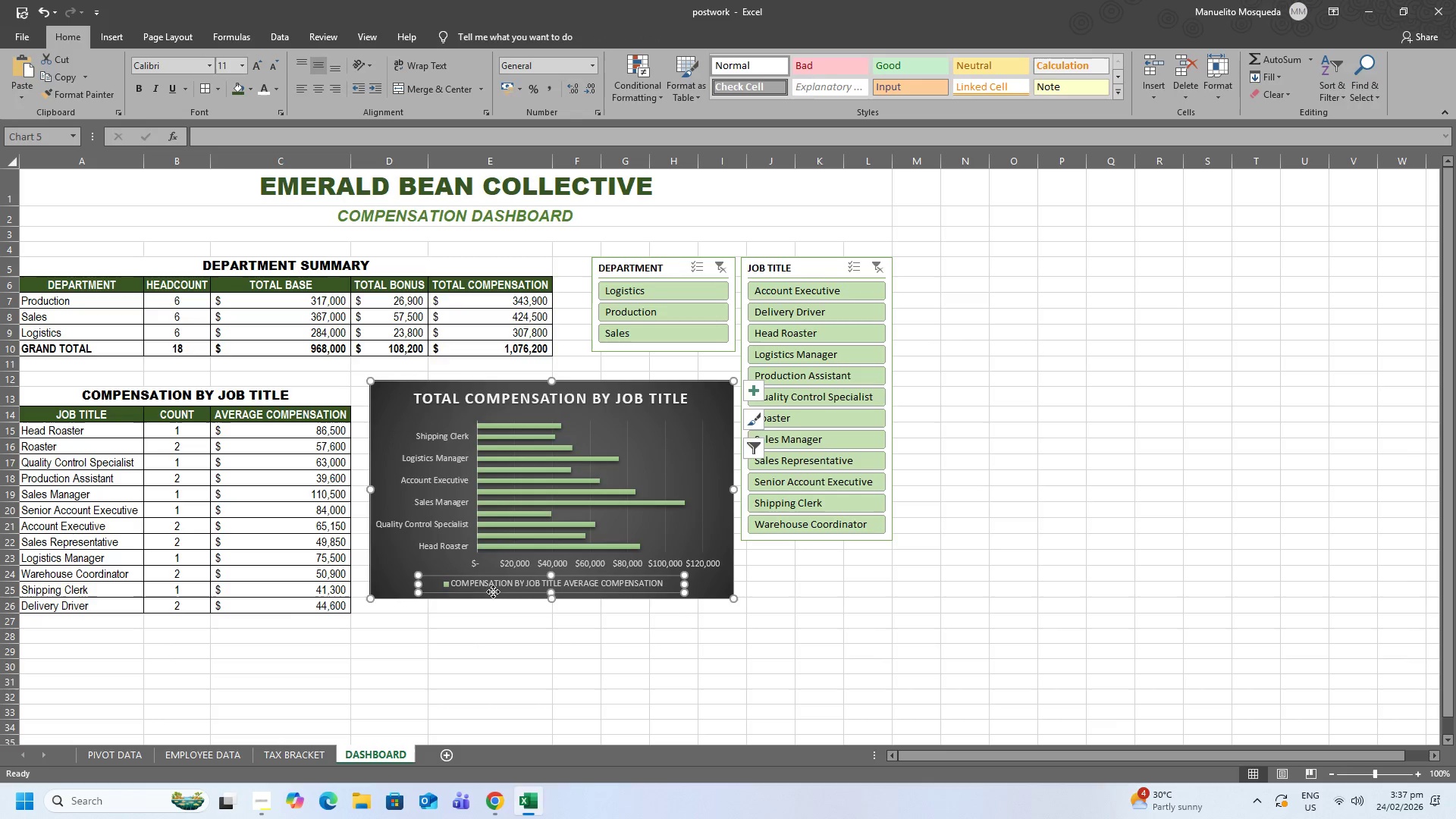 
left_click([493, 592])
 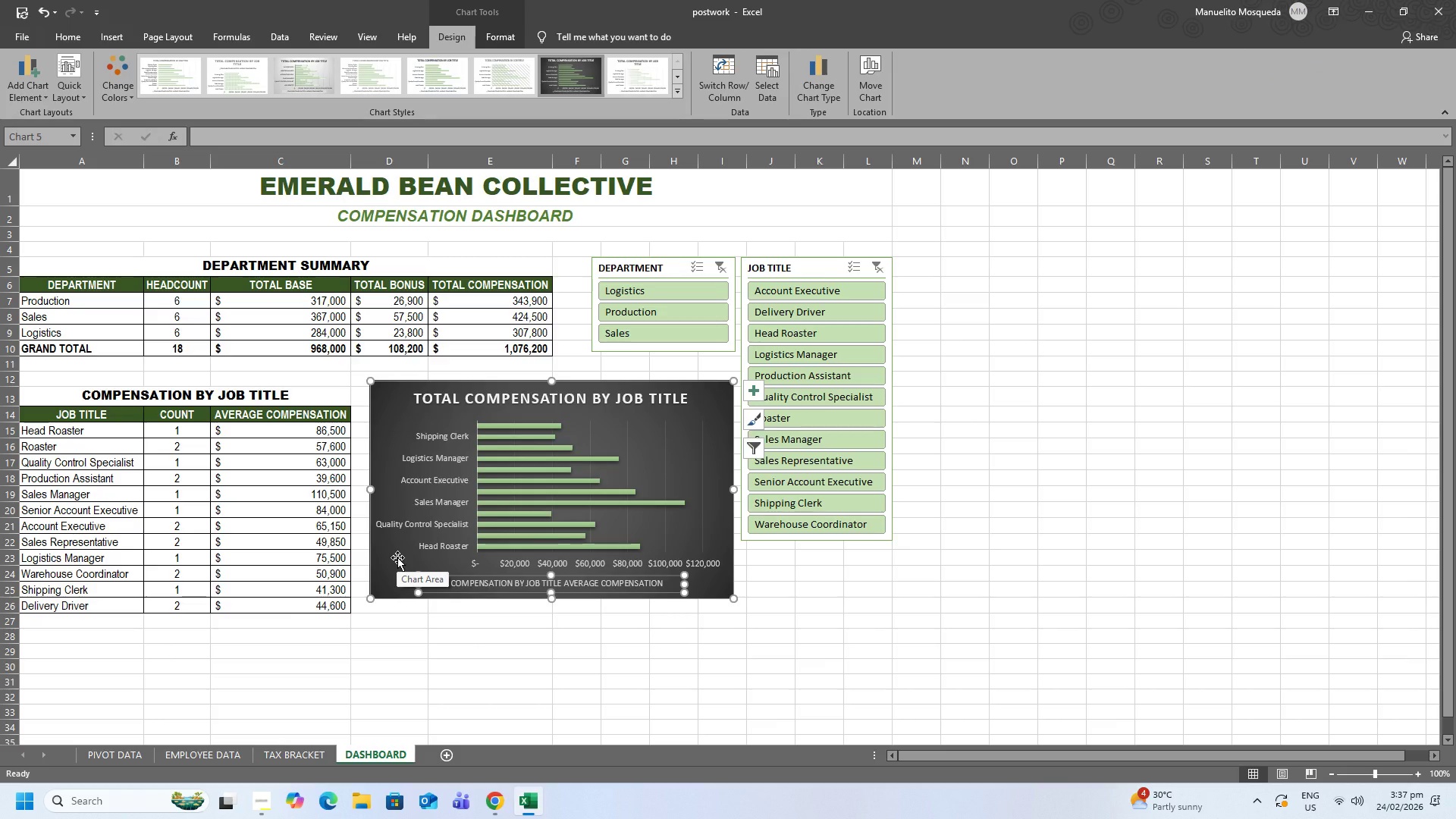 
left_click([397, 557])
 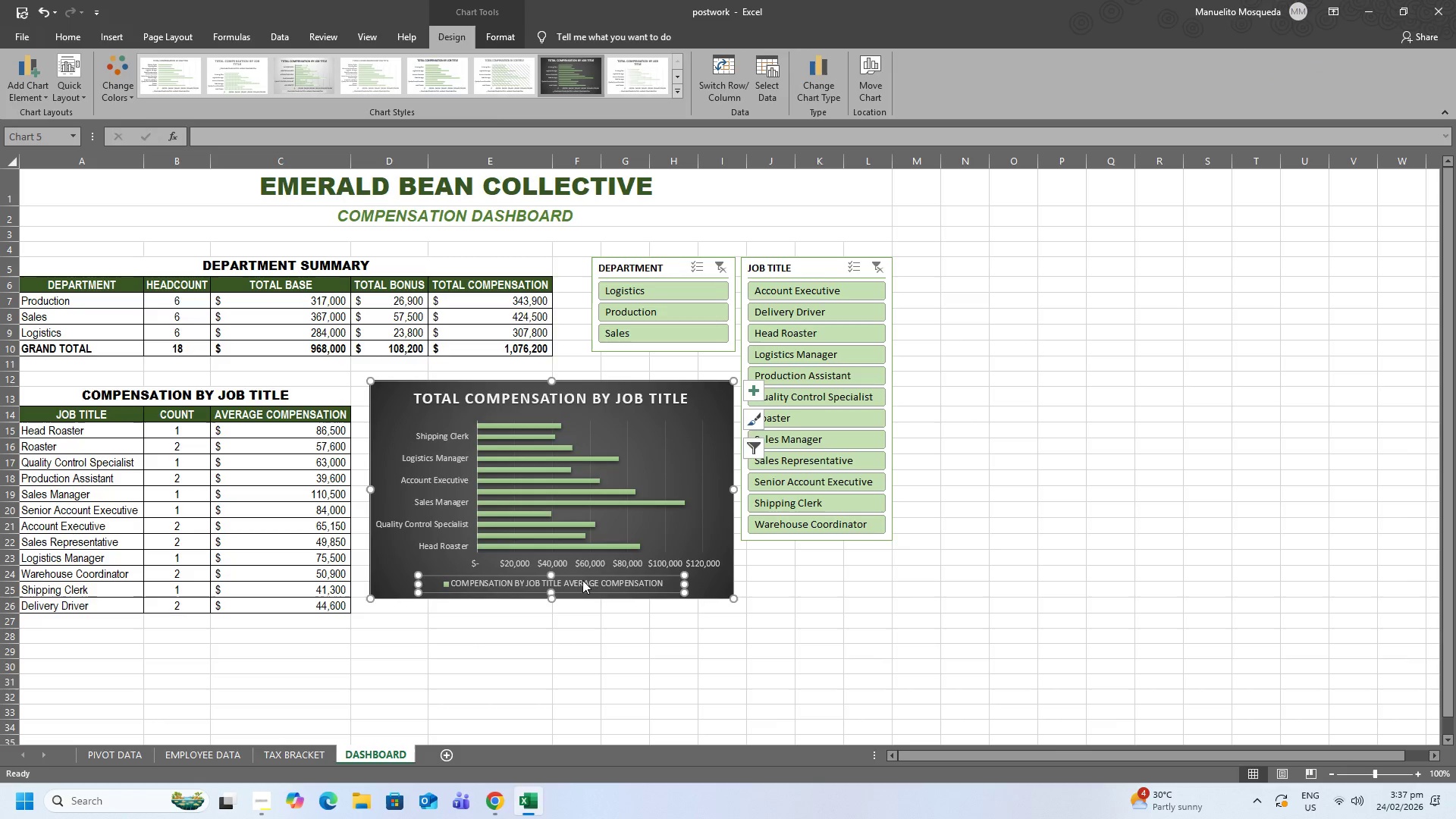 
left_click([579, 582])
 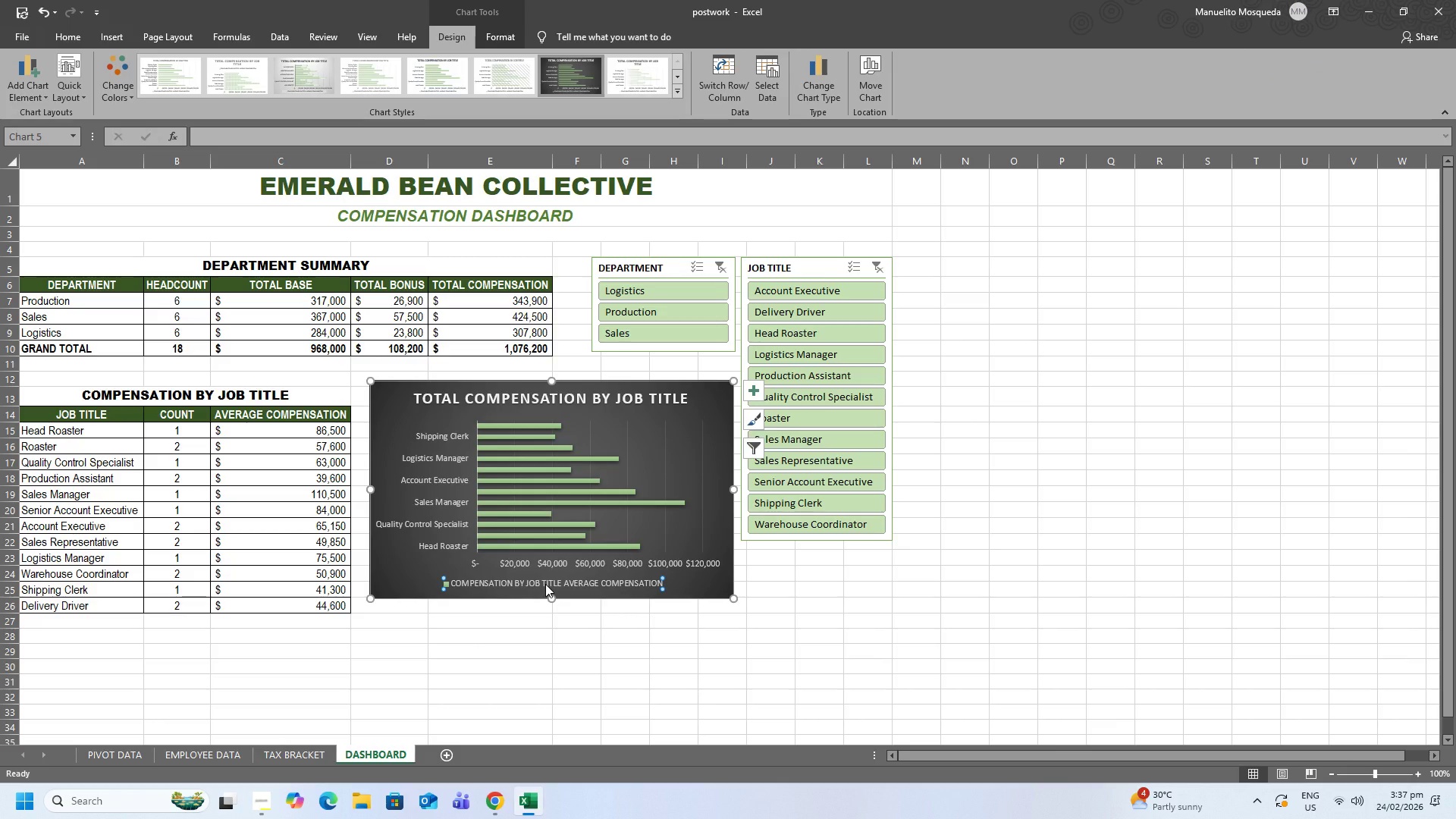 
left_click([550, 582])
 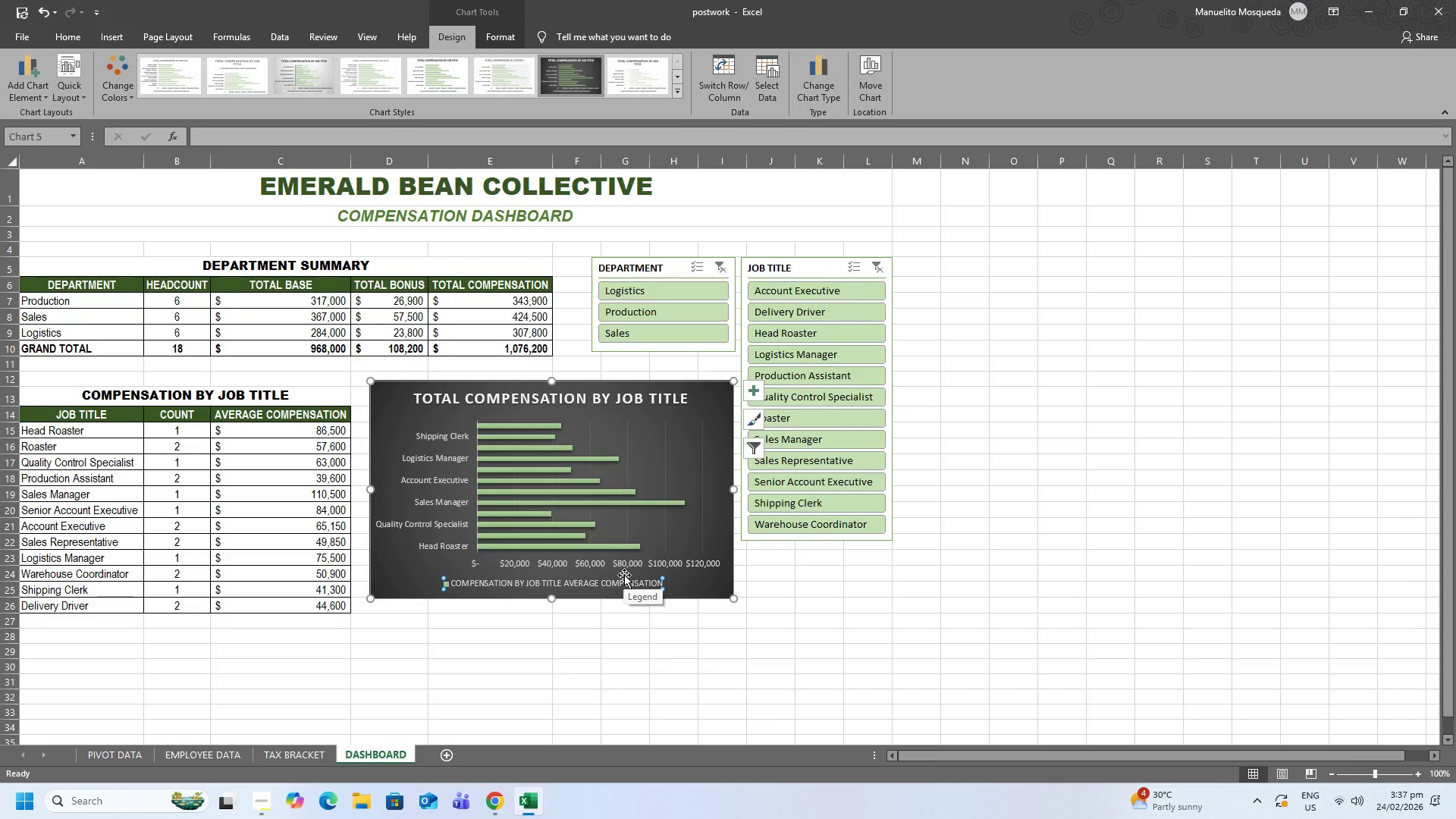 
left_click([601, 581])
 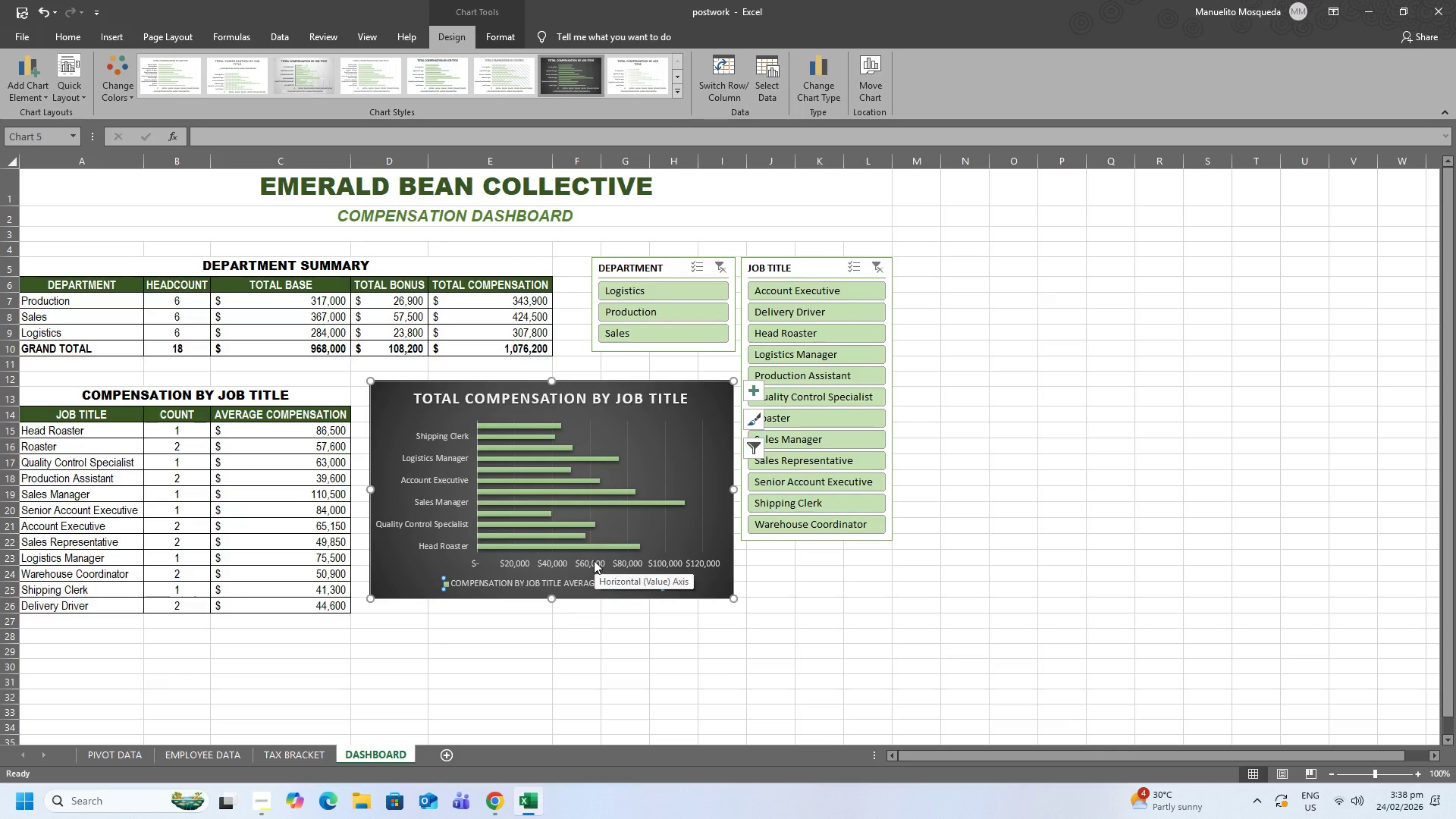 
wait(18.25)
 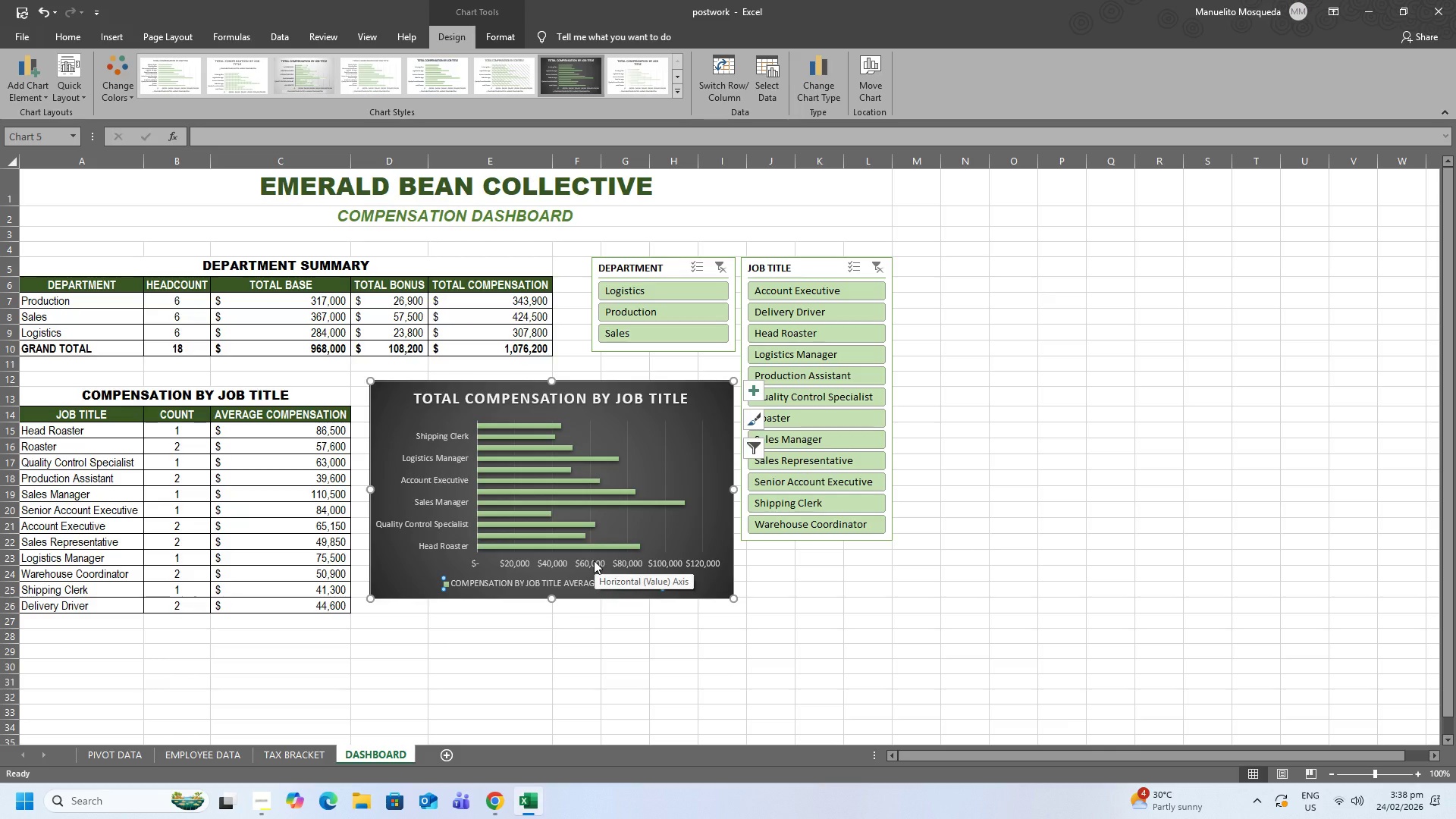 
left_click([764, 84])
 